 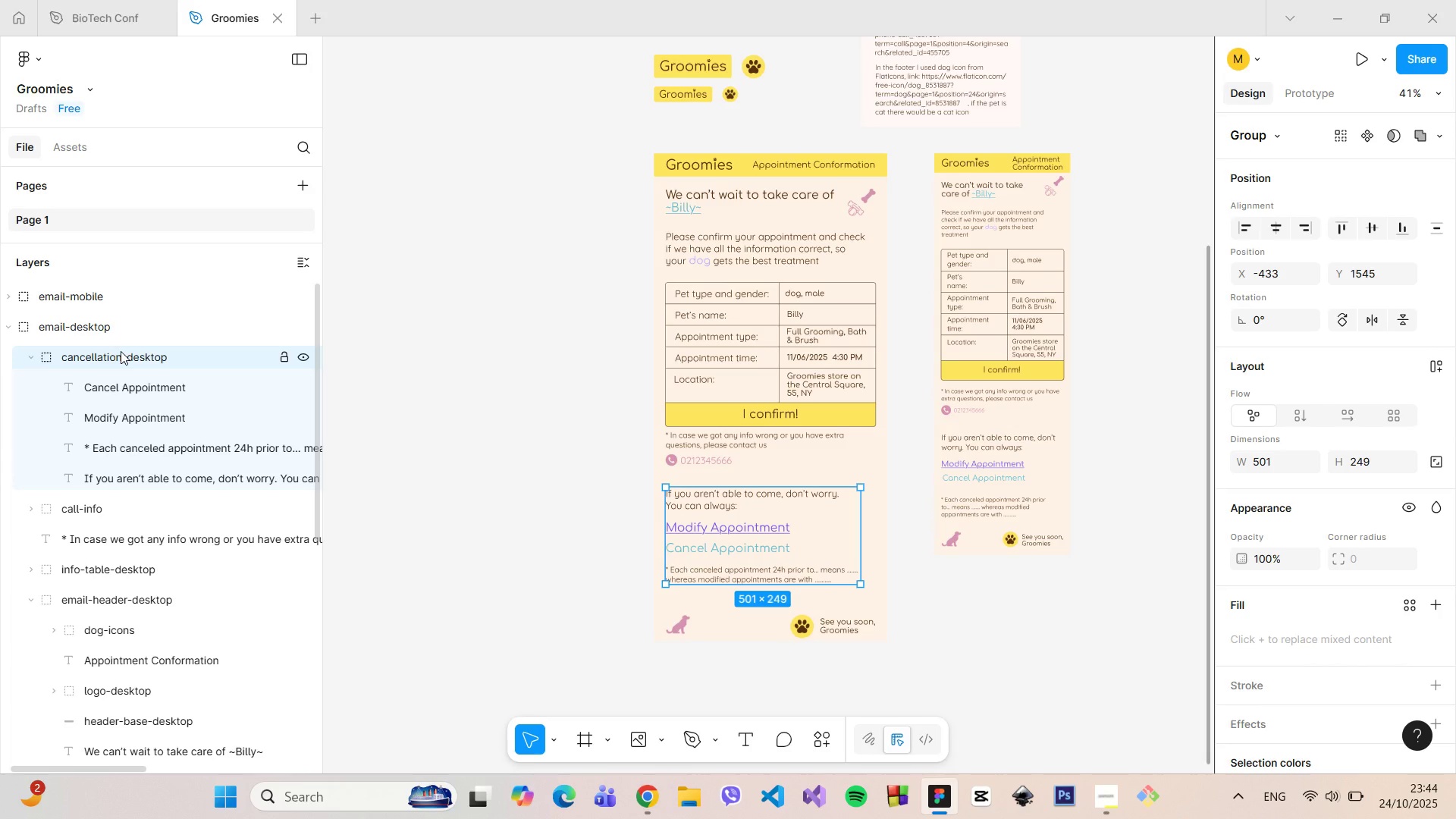 
left_click([33, 355])
 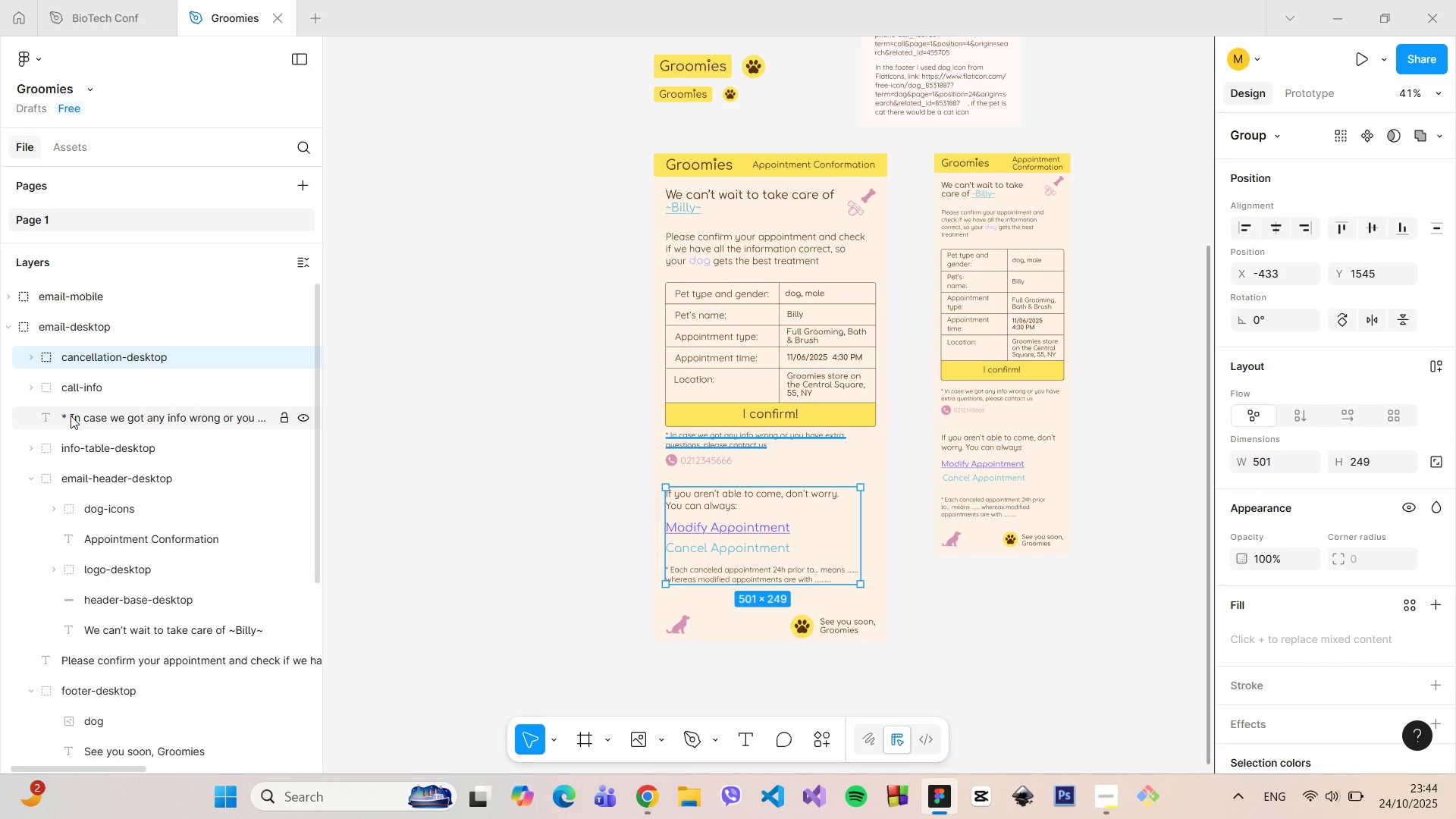 
left_click_drag(start_coordinate=[76, 418], to_coordinate=[77, 390])
 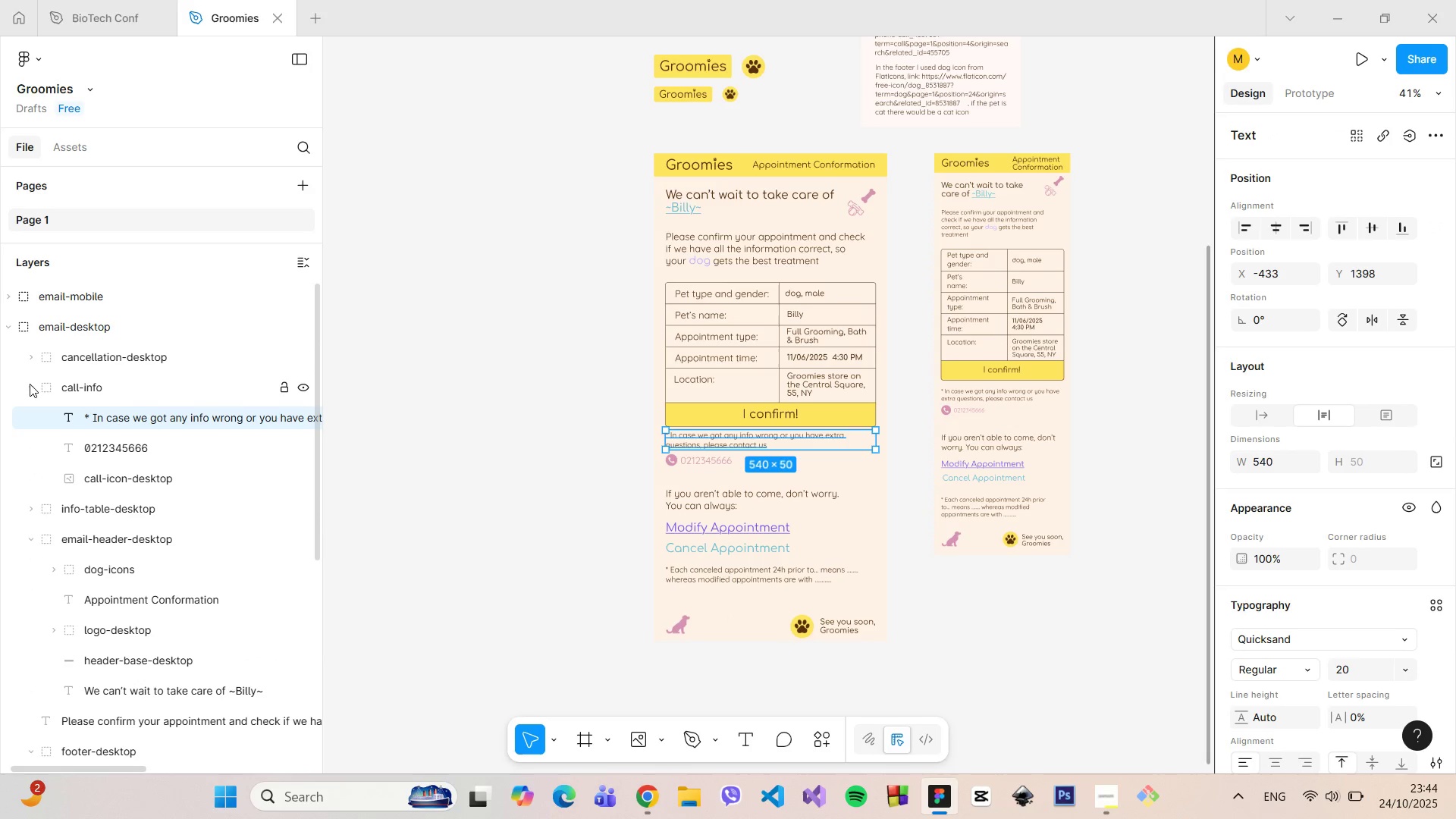 
left_click([30, 384])
 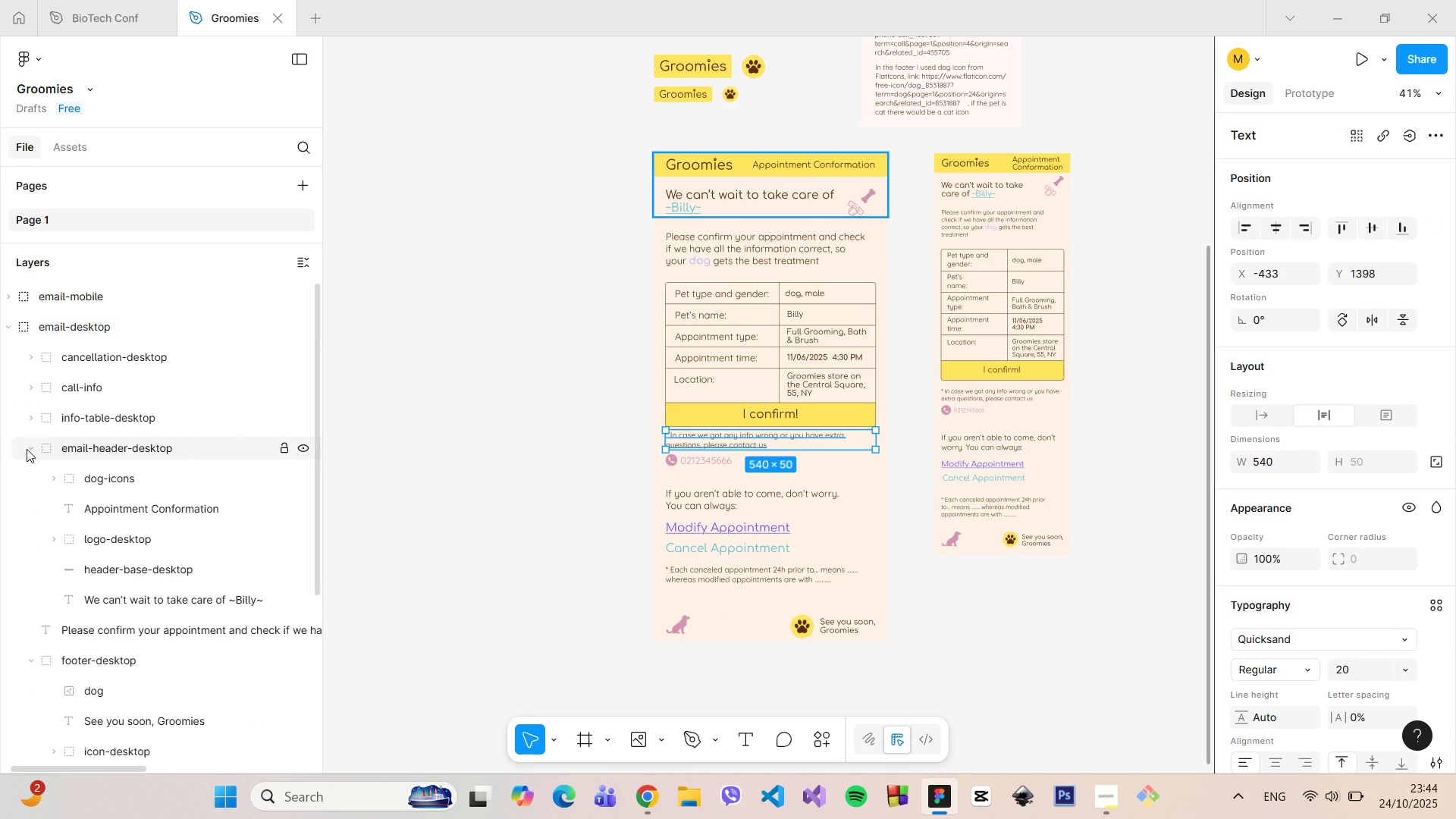 
left_click([27, 449])
 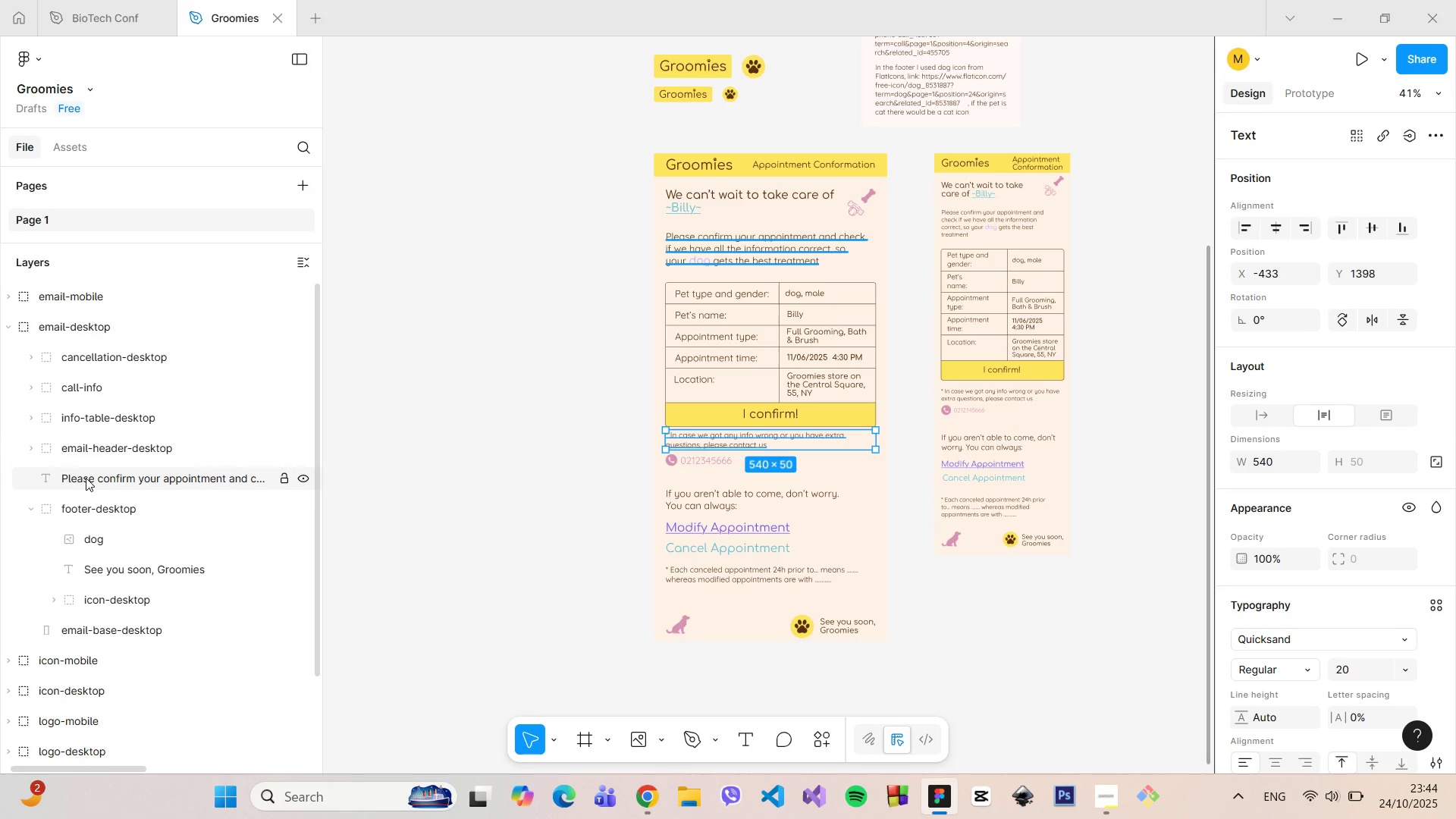 
left_click([30, 507])
 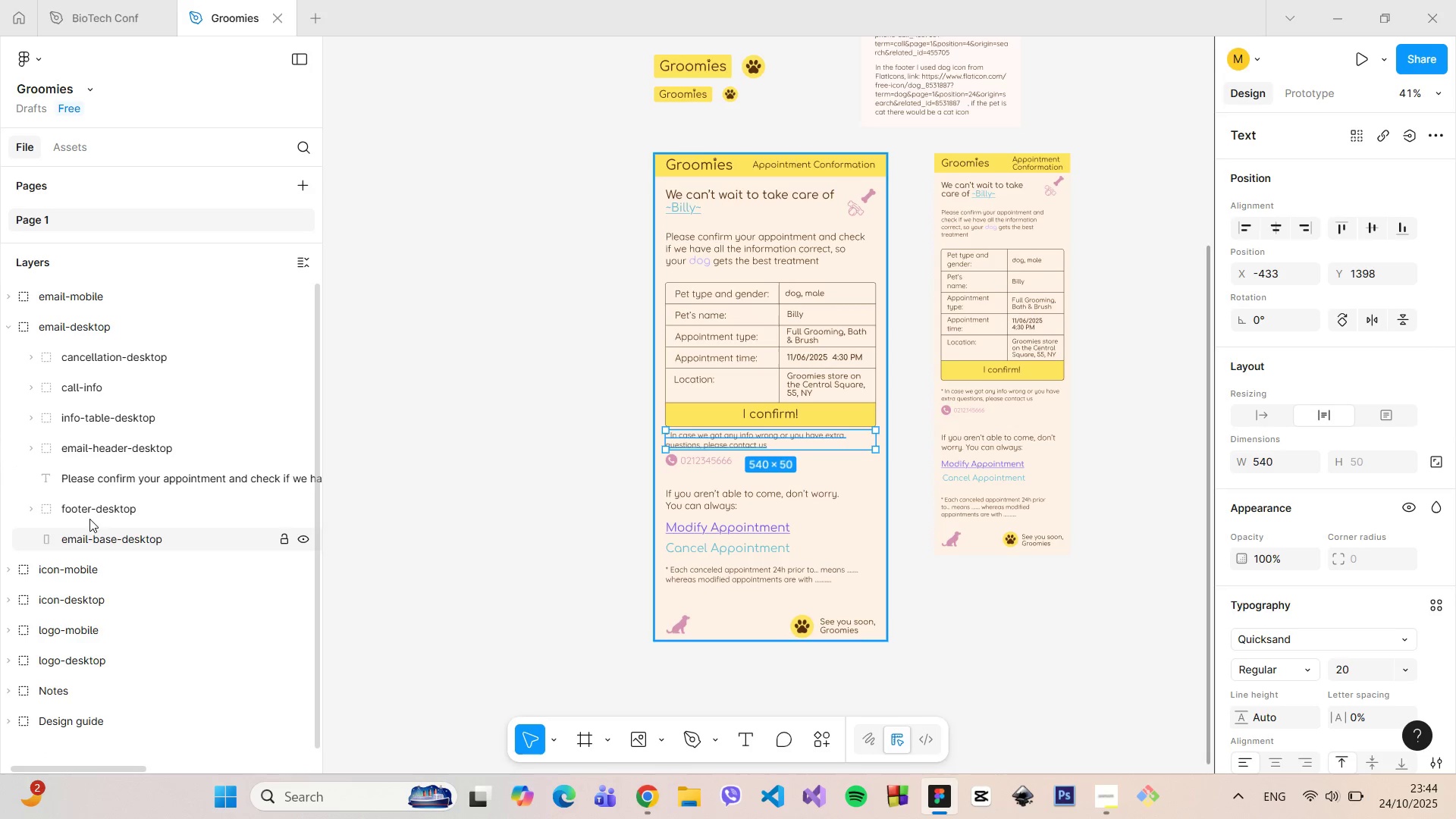 
left_click_drag(start_coordinate=[89, 513], to_coordinate=[94, 506])
 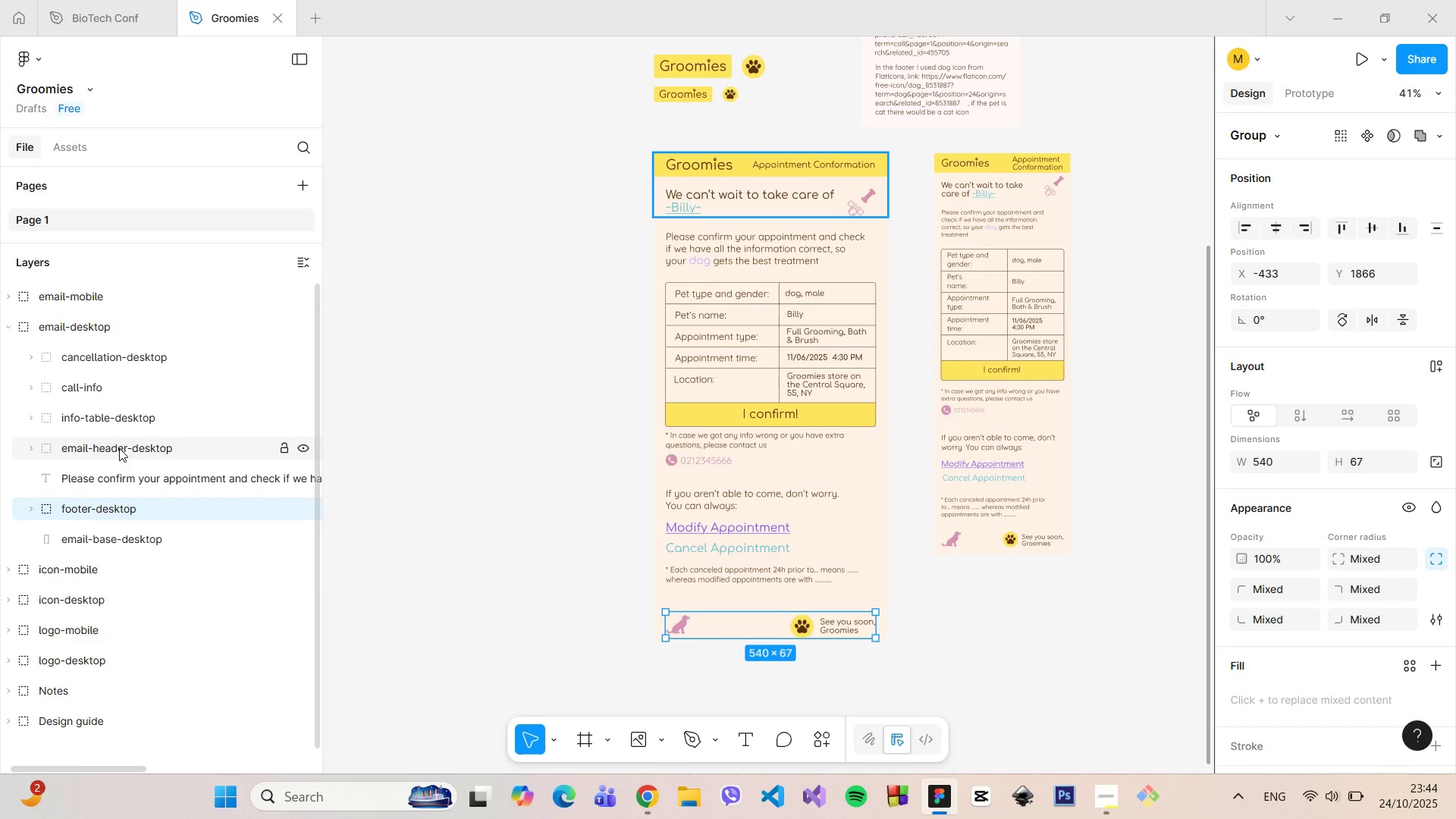 
left_click_drag(start_coordinate=[119, 448], to_coordinate=[112, 349])
 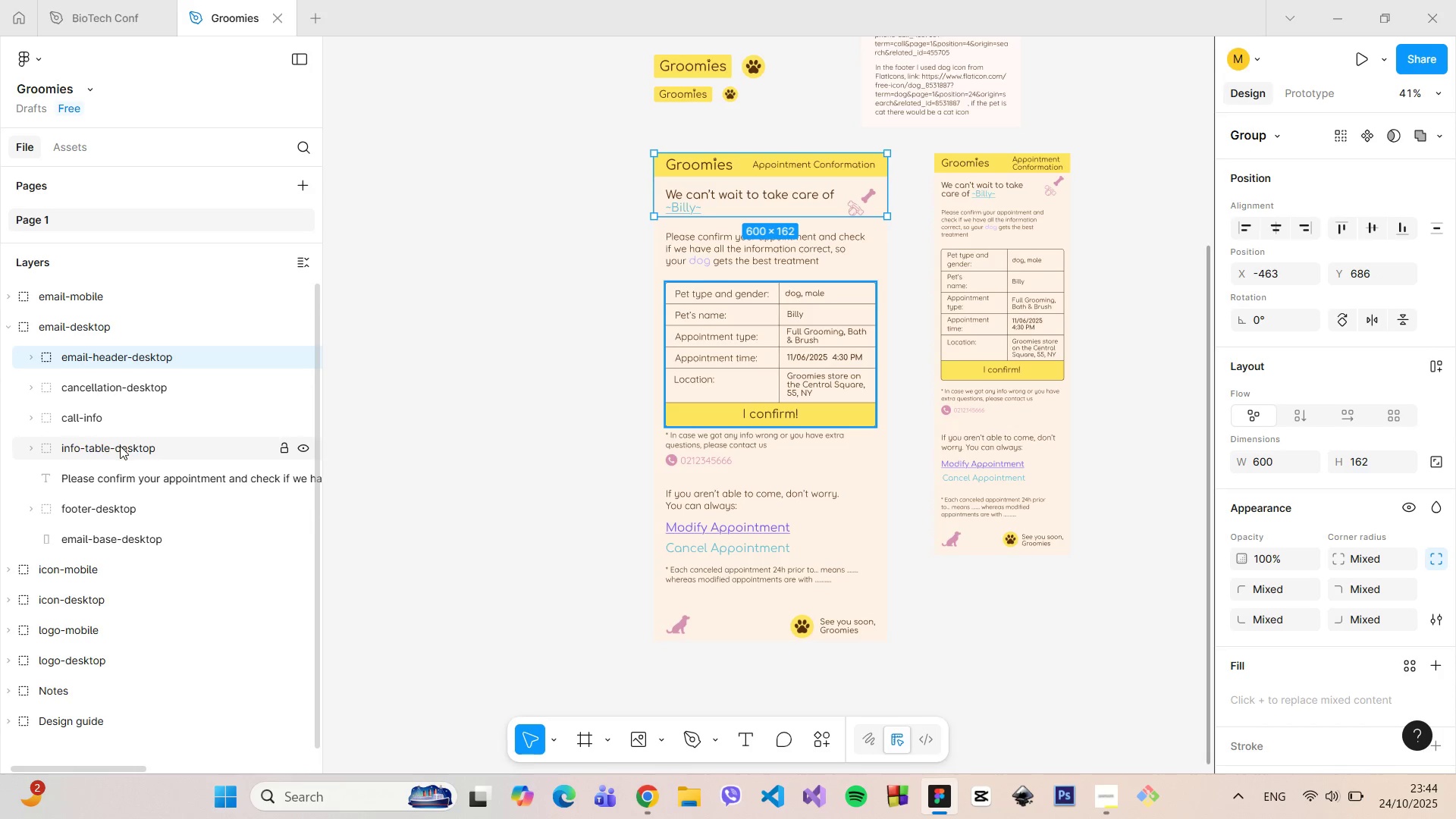 
left_click_drag(start_coordinate=[121, 447], to_coordinate=[121, 376])
 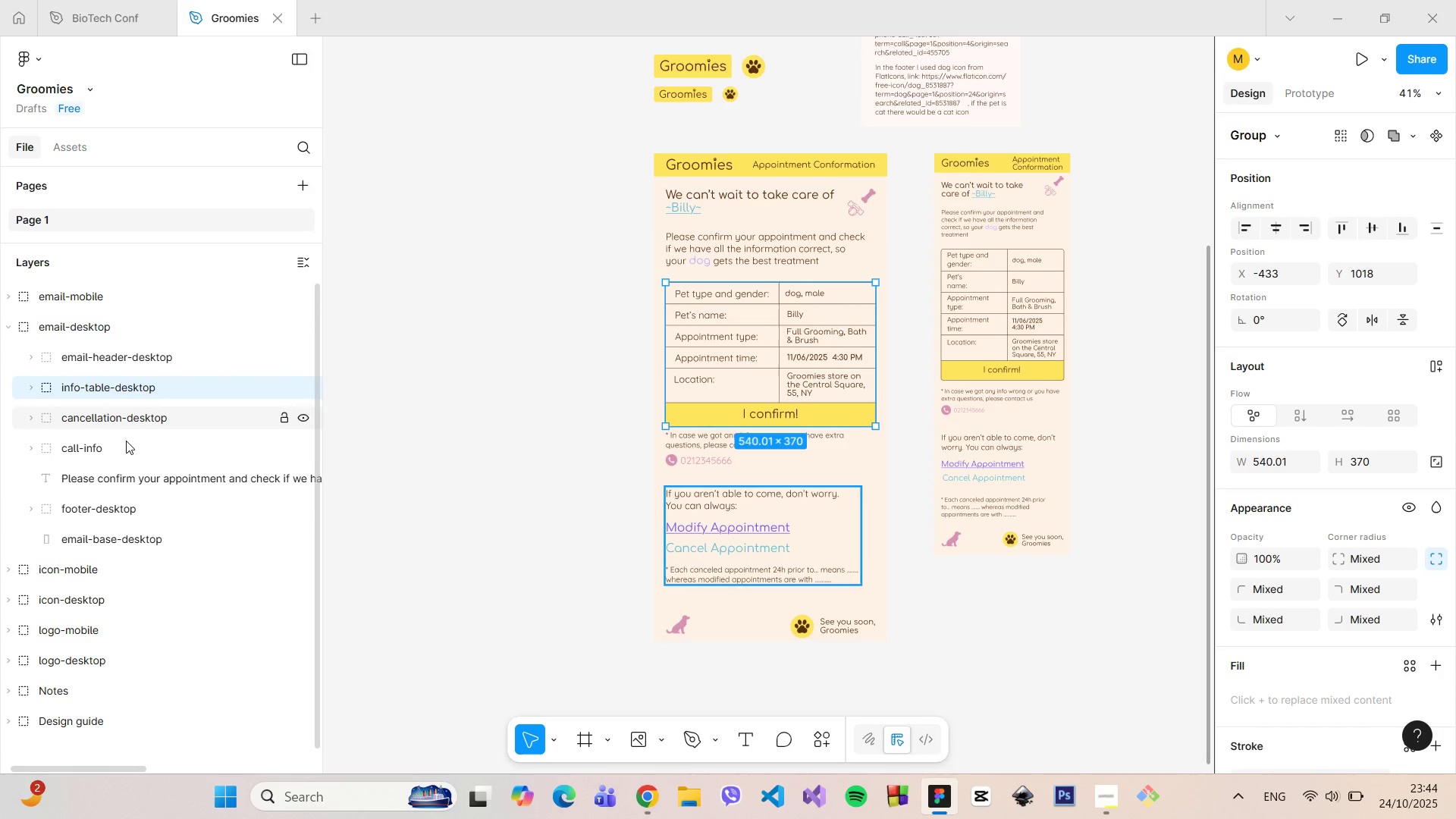 
left_click_drag(start_coordinate=[125, 447], to_coordinate=[124, 408])
 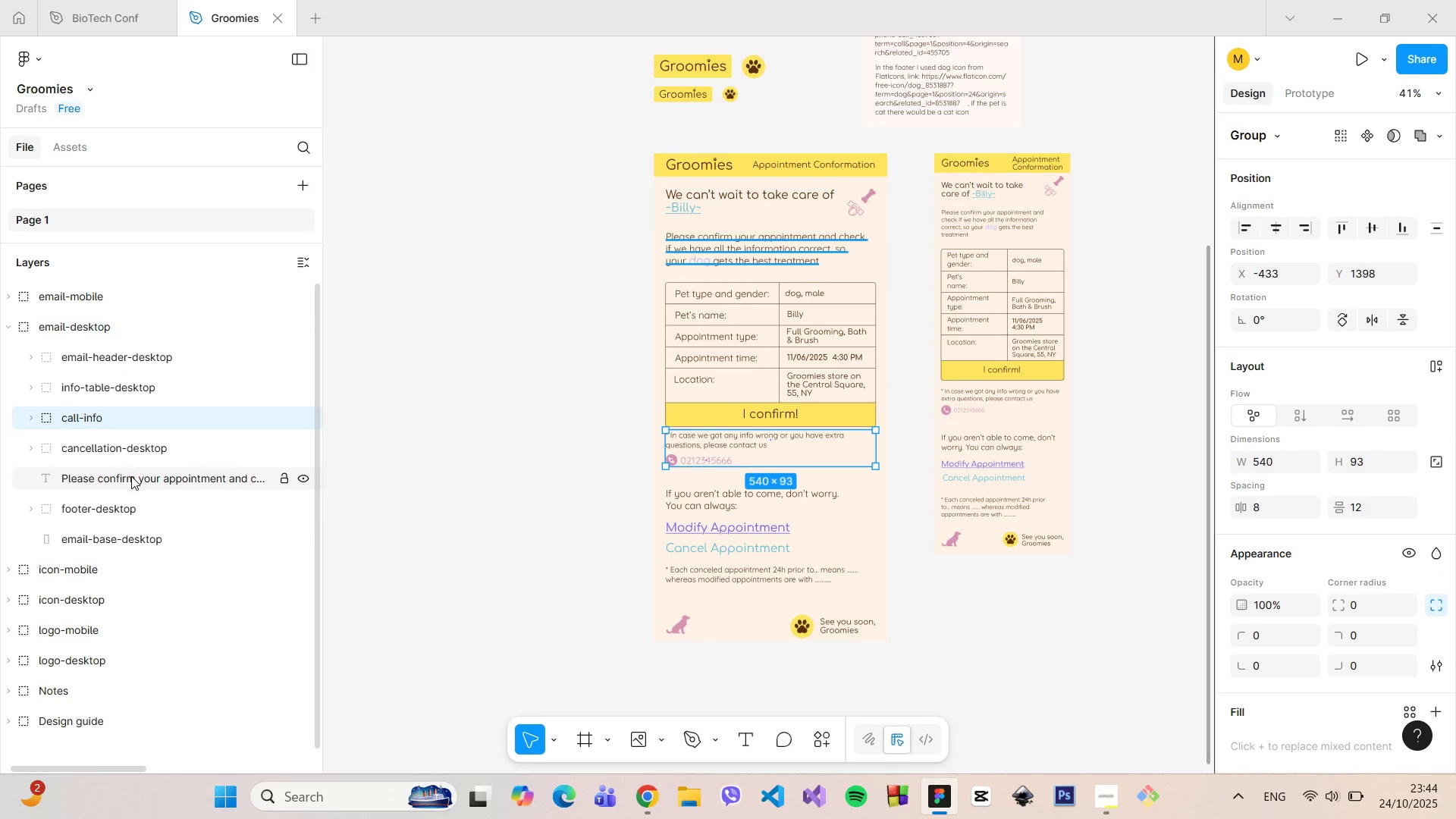 
left_click_drag(start_coordinate=[131, 477], to_coordinate=[134, 391])
 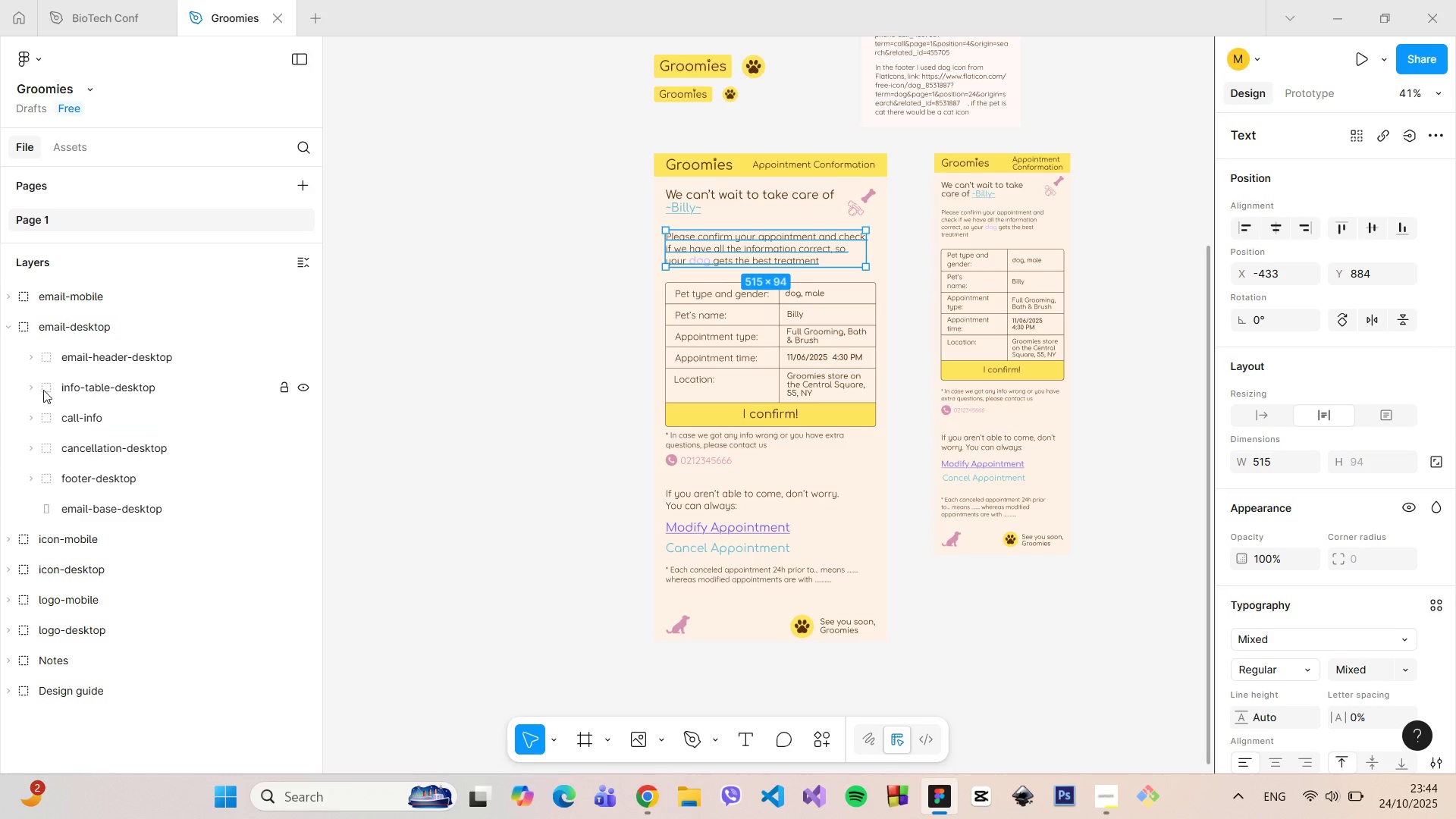 
left_click([36, 390])
 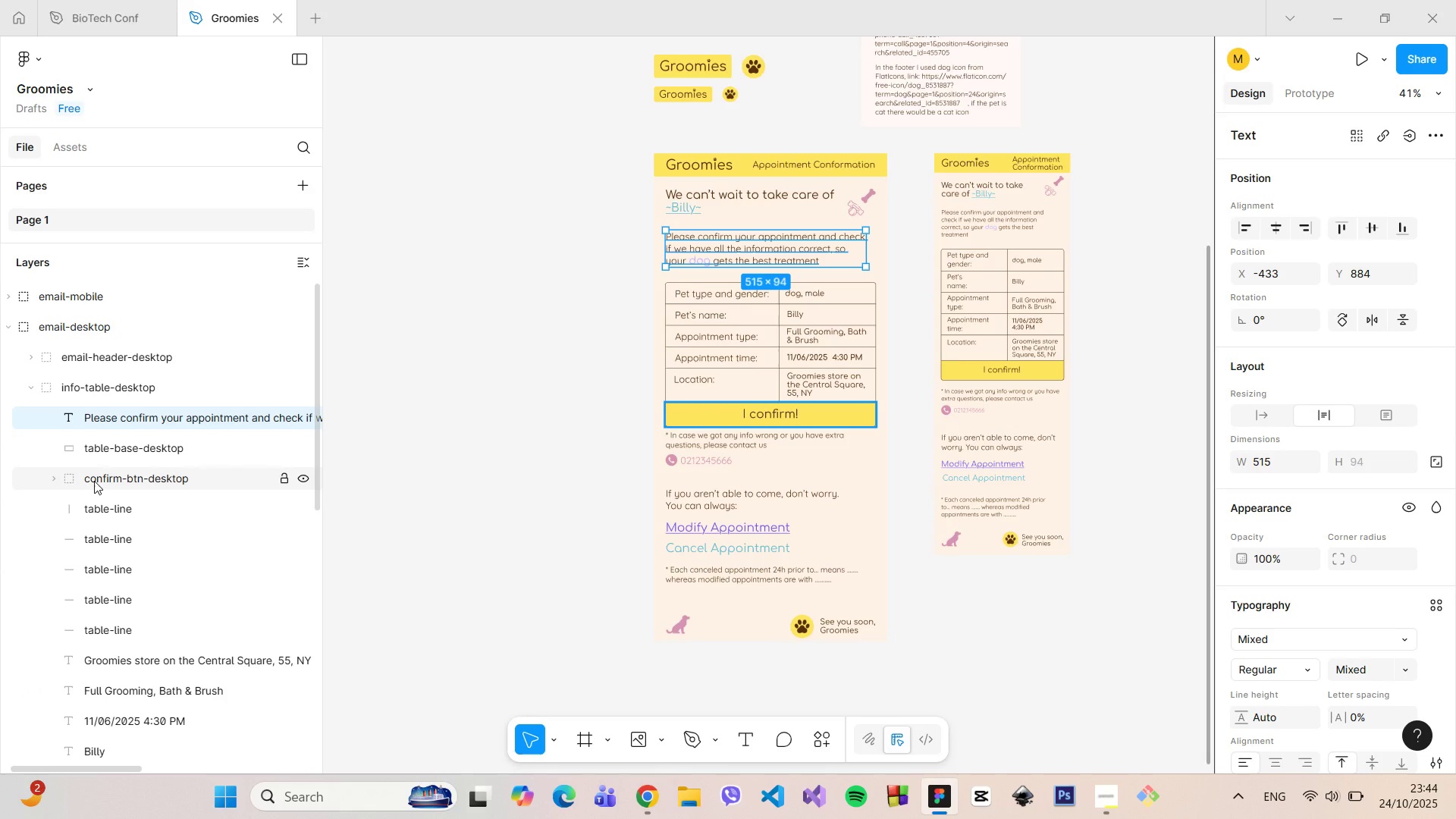 
wait(8.27)
 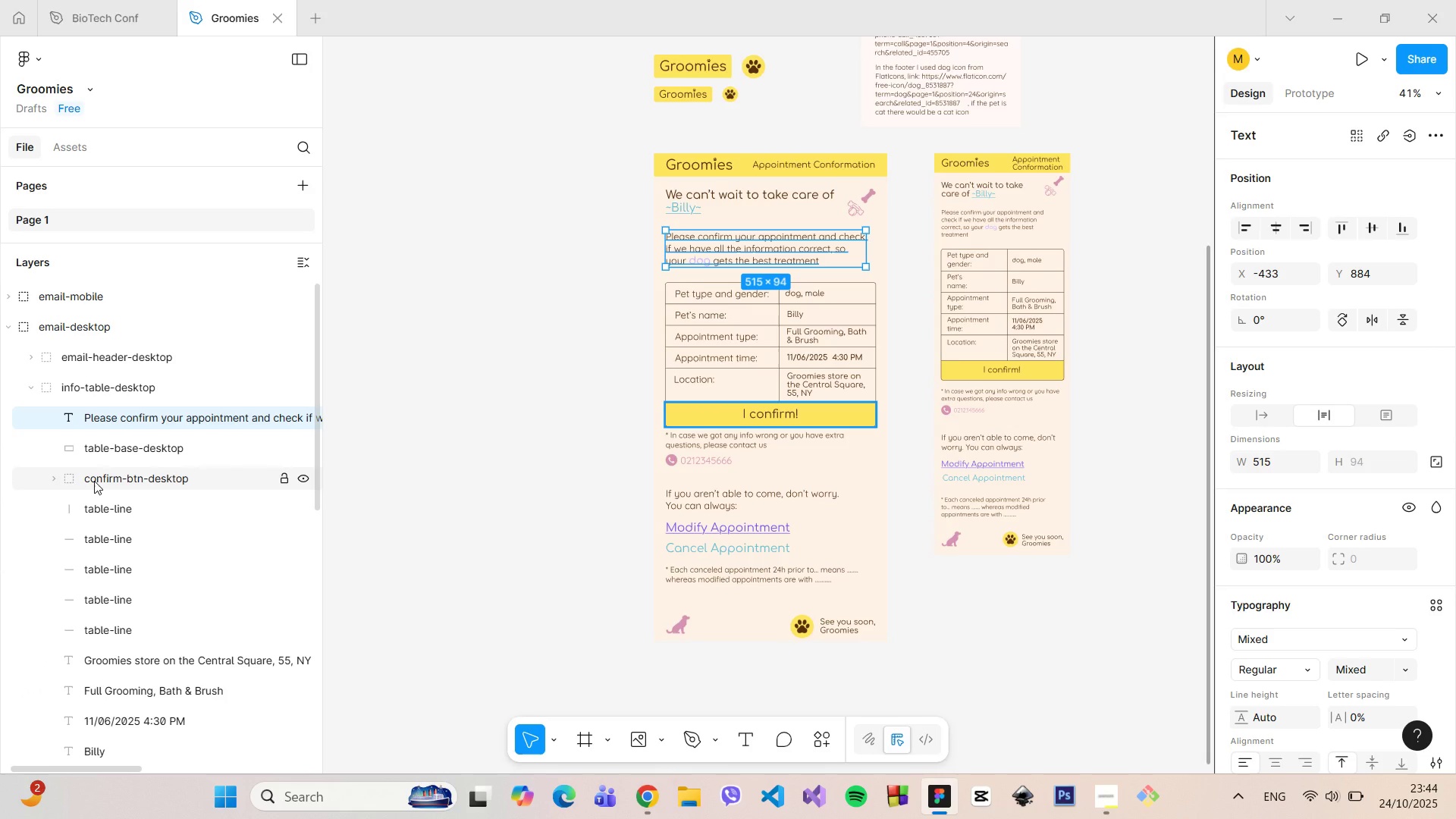 
left_click_drag(start_coordinate=[142, 447], to_coordinate=[144, 492])
 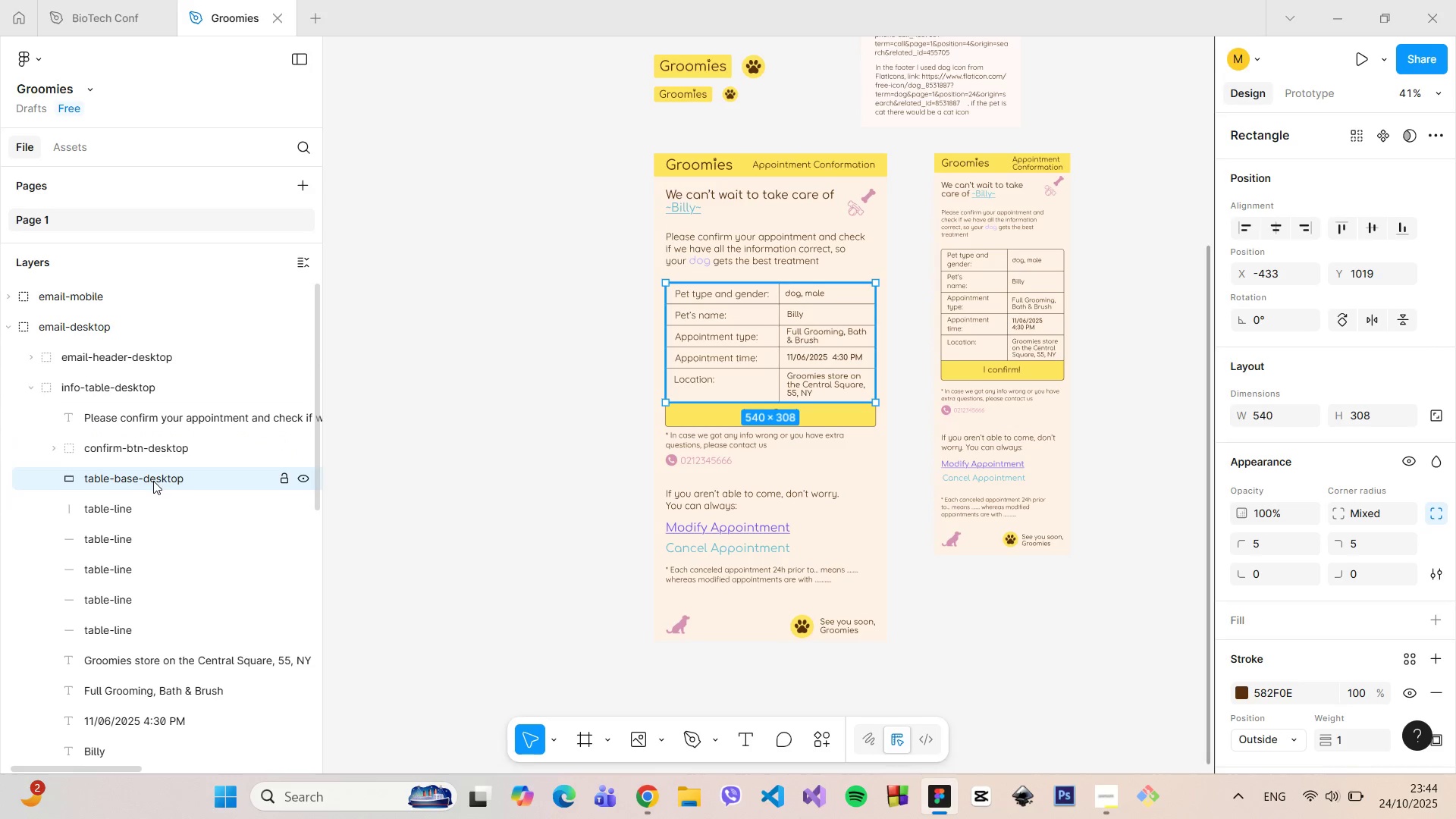 
scroll: coordinate [152, 472], scroll_direction: down, amount: 3.0
 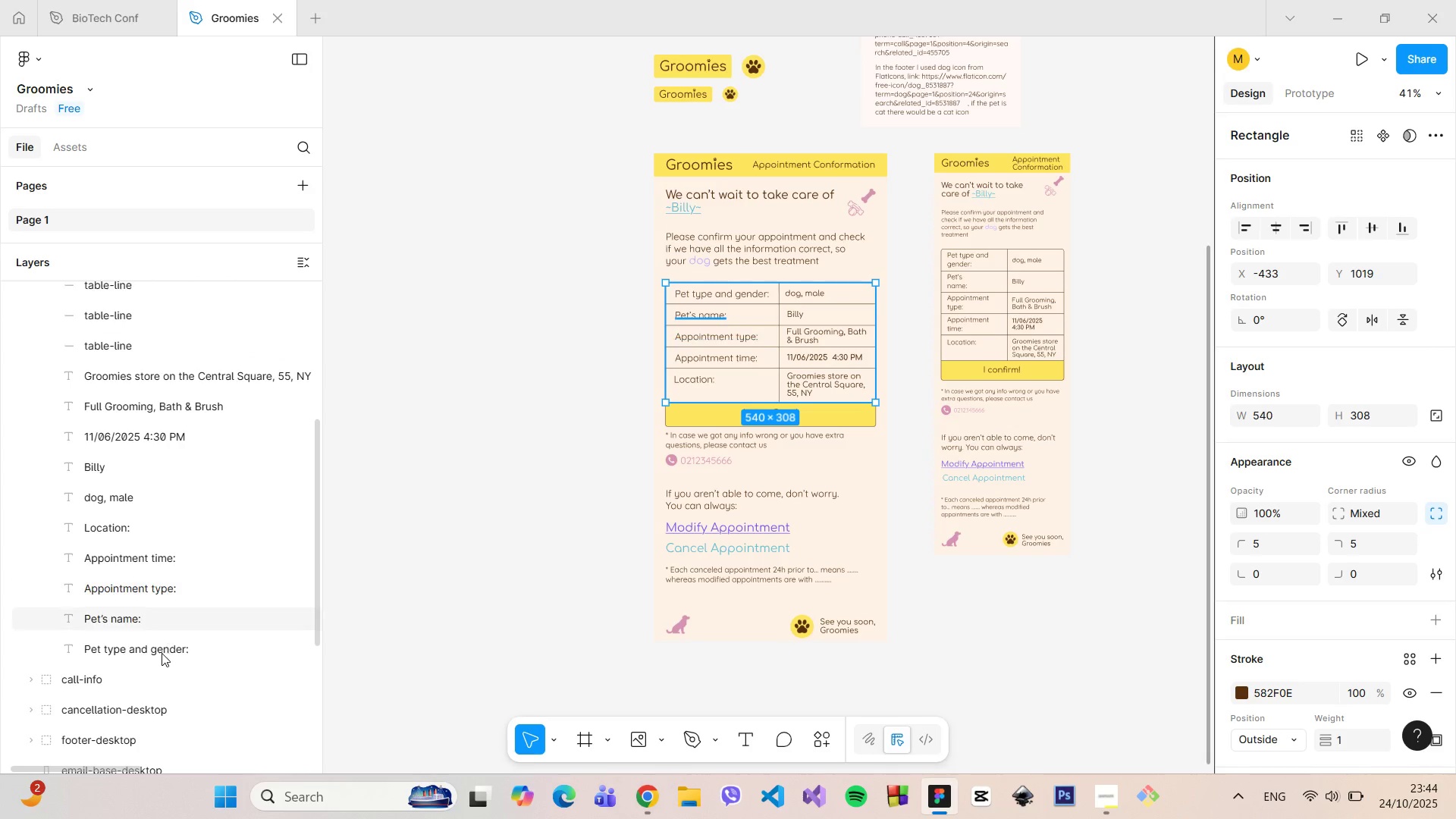 
left_click([162, 653])
 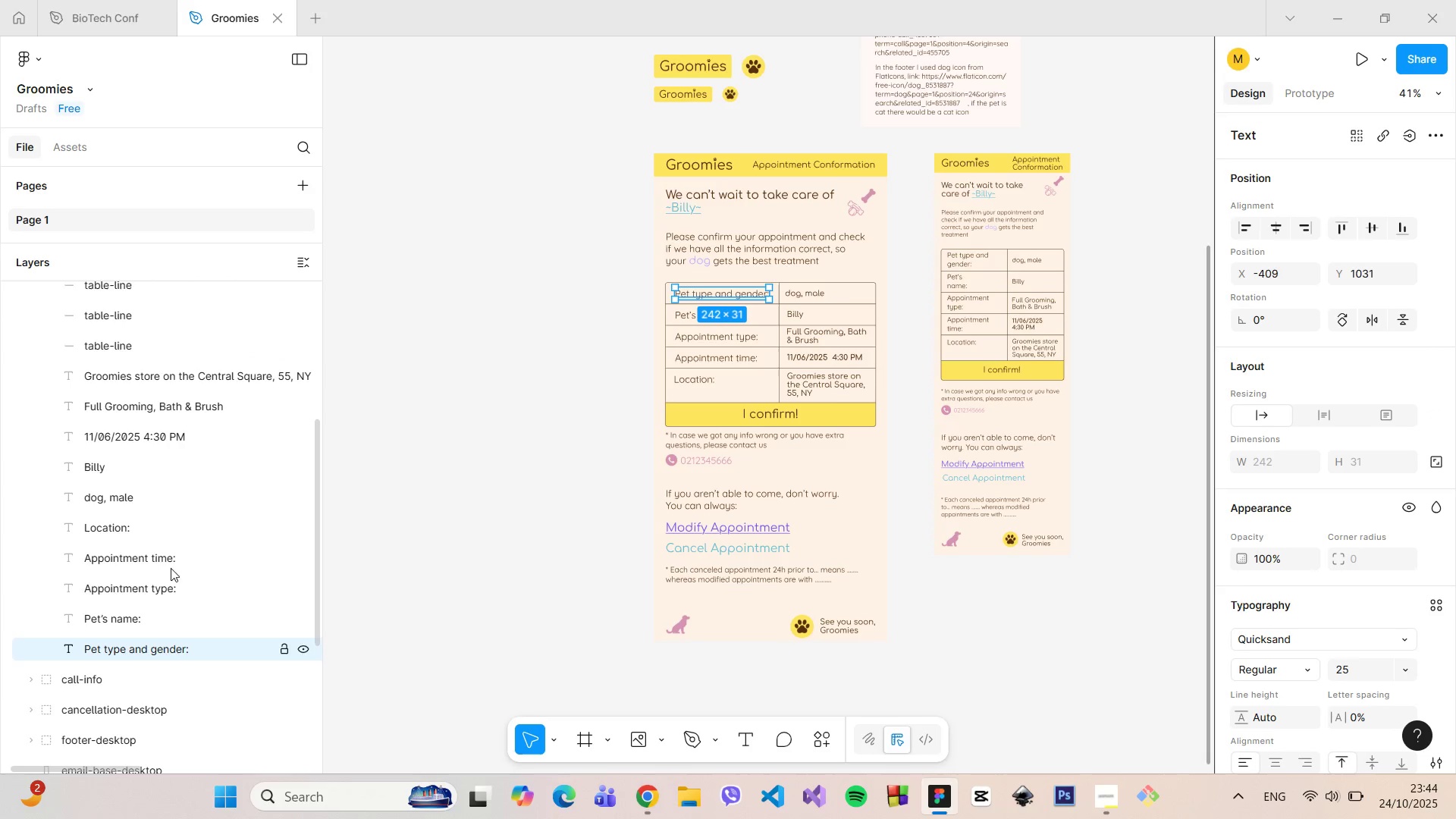 
hold_key(key=ShiftLeft, duration=1.51)
scroll: coordinate [188, 419], scroll_direction: up, amount: 2.0
 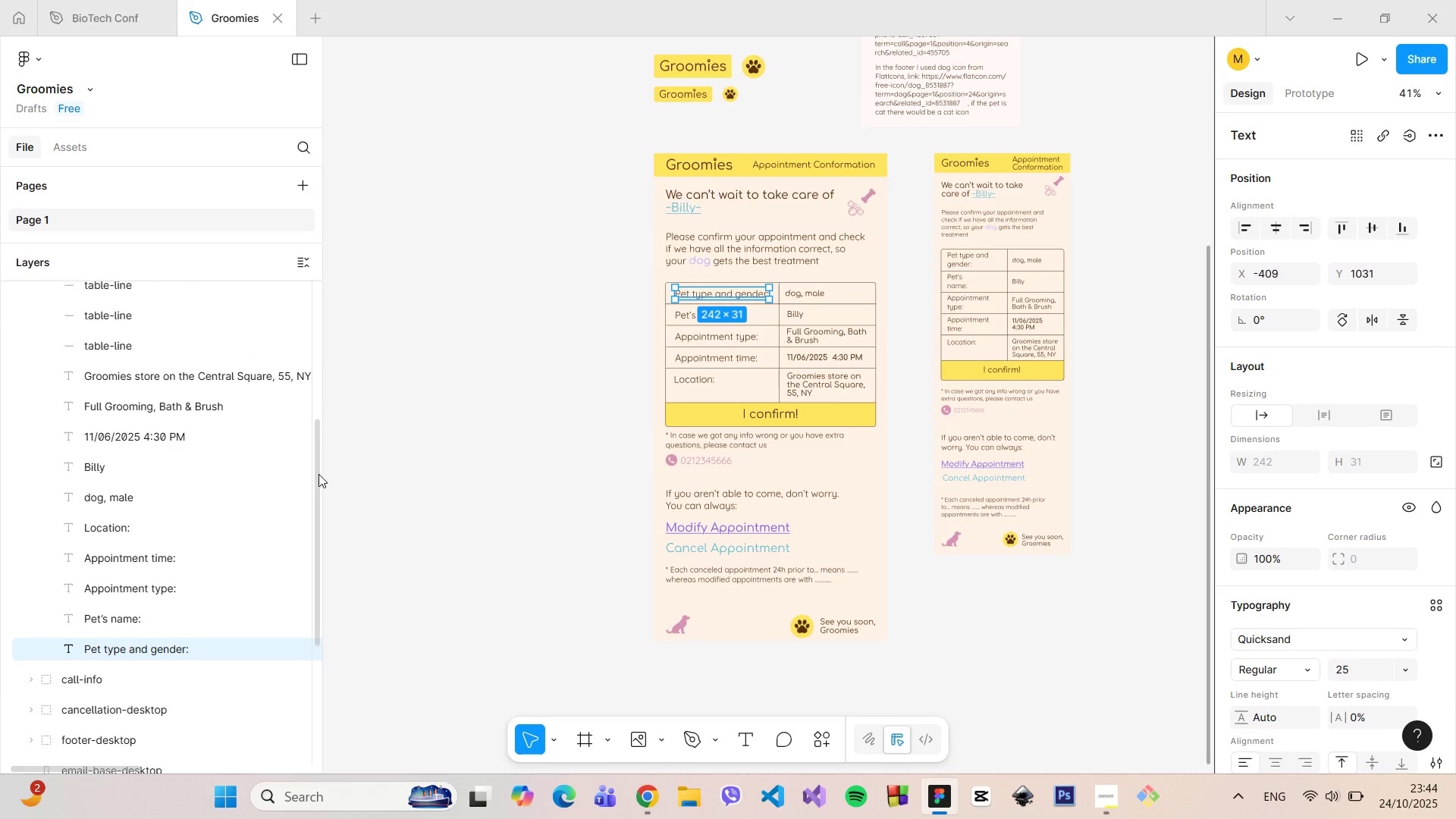 
hold_key(key=ShiftLeft, duration=1.5)
left_click_drag(start_coordinate=[318, 473], to_coordinate=[324, 356])
 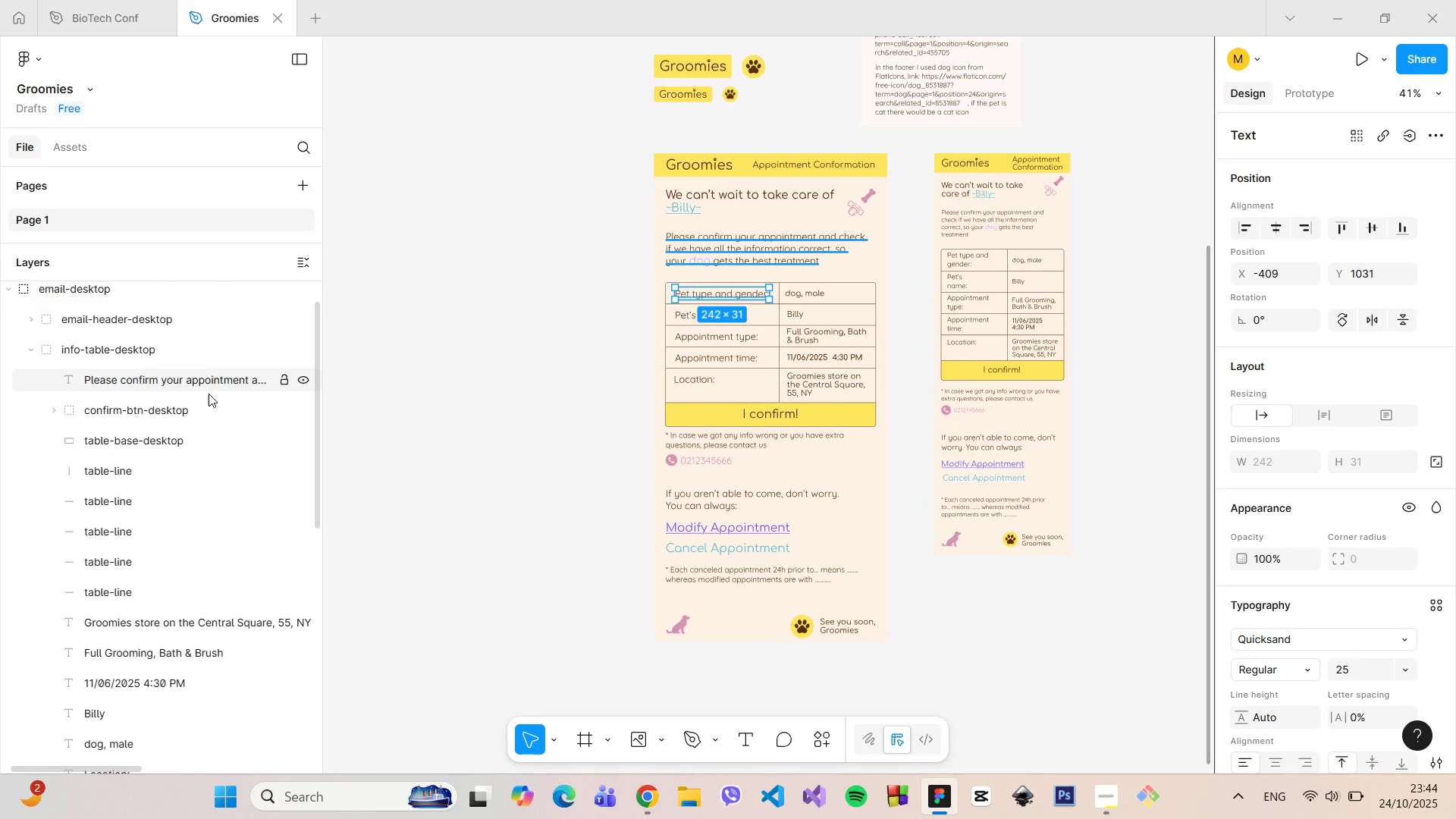 
hold_key(key=ShiftLeft, duration=1.51)
 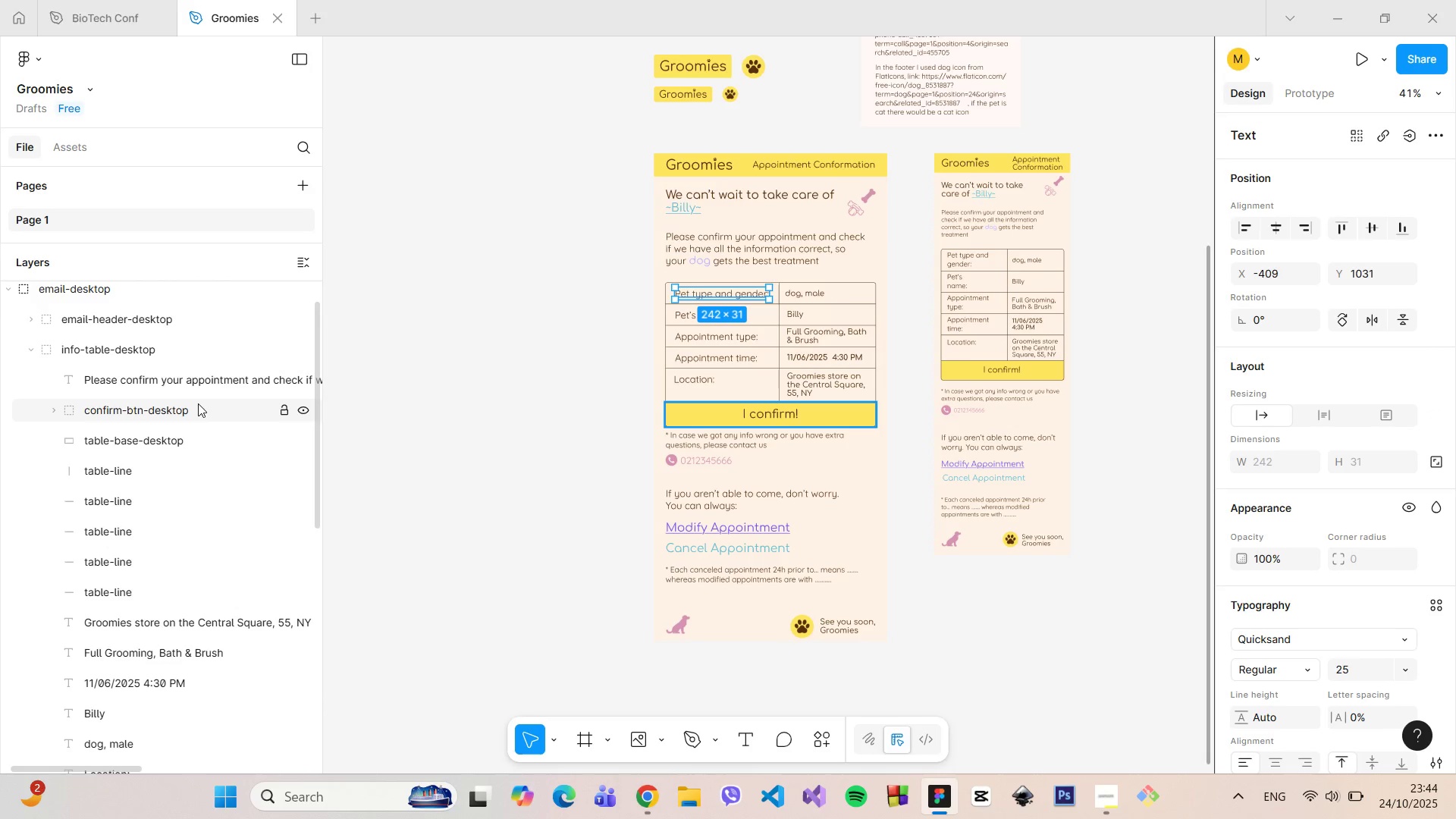 
hold_key(key=ShiftLeft, duration=1.5)
 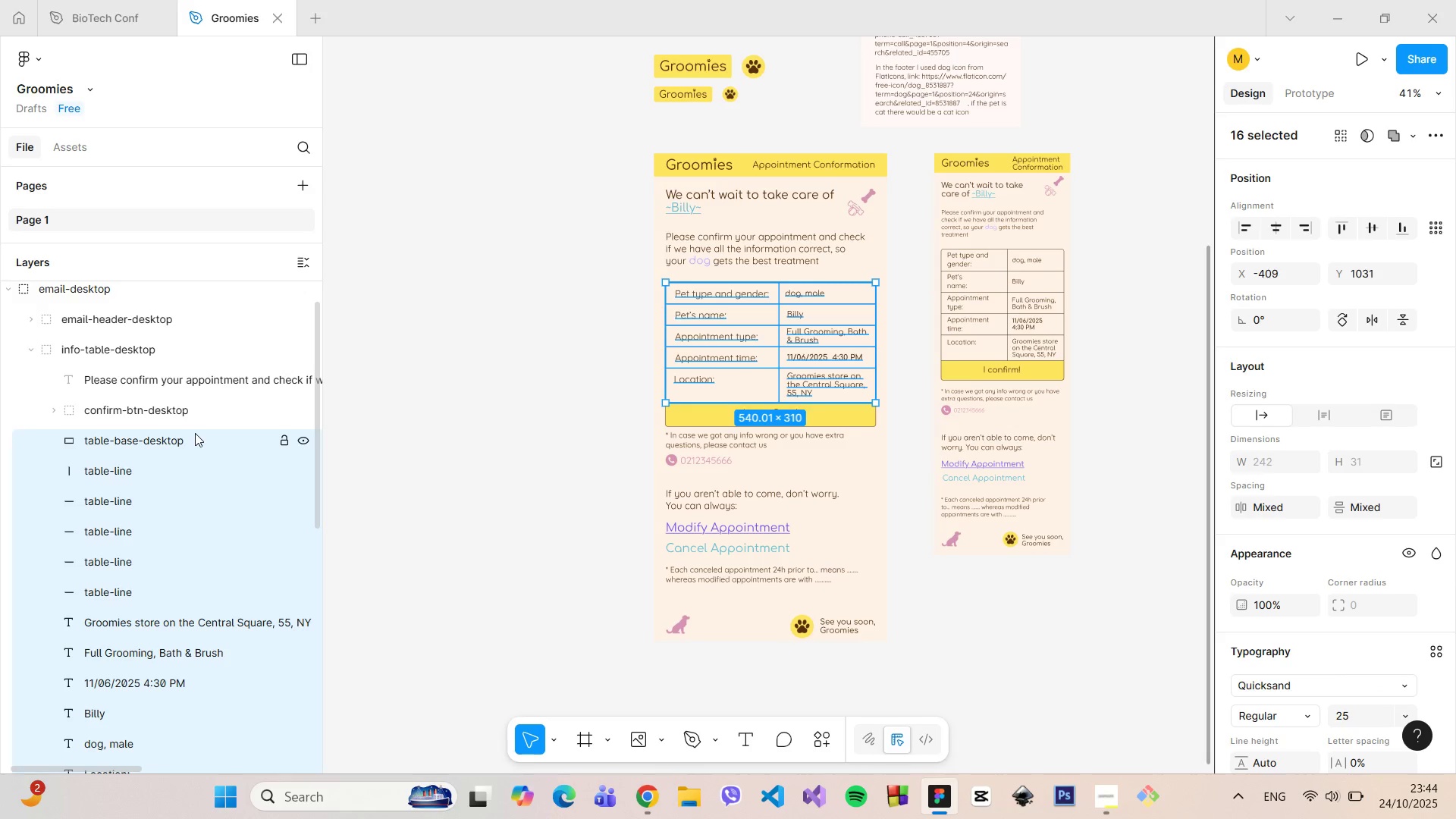 
hold_key(key=ShiftLeft, duration=0.9)
left_click([195, 433])
 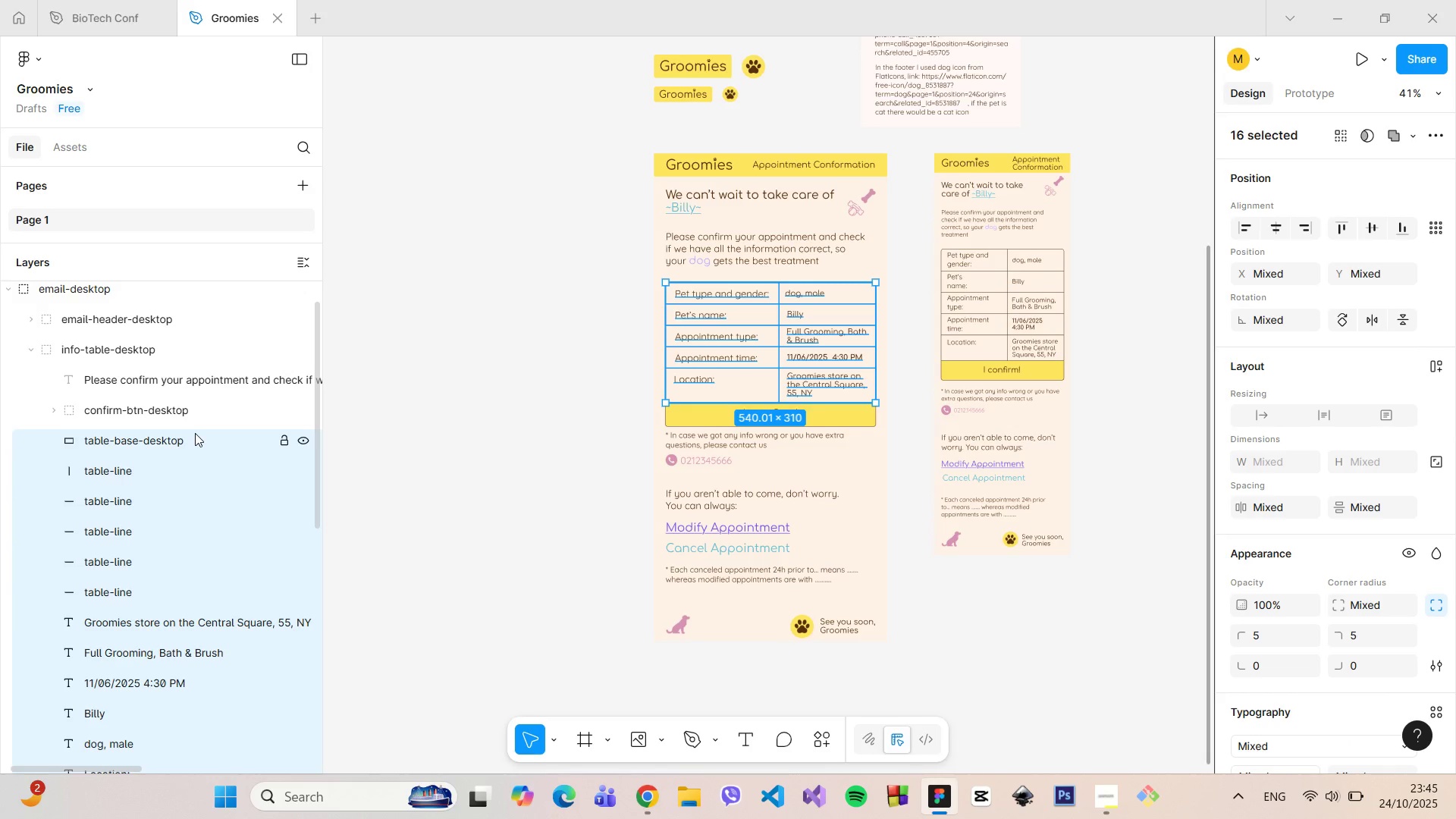 
right_click([195, 433])
 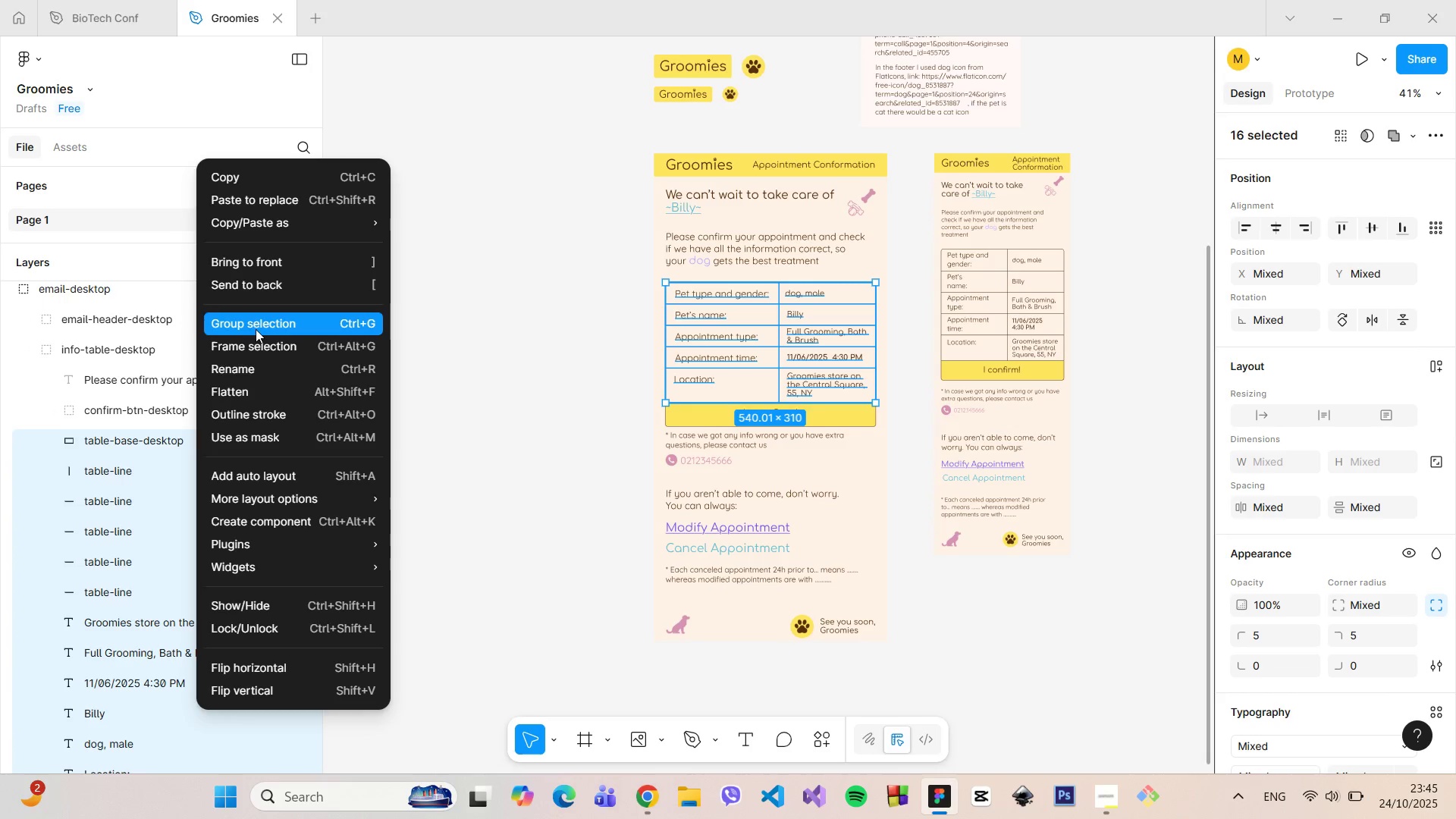 
left_click([256, 329])
 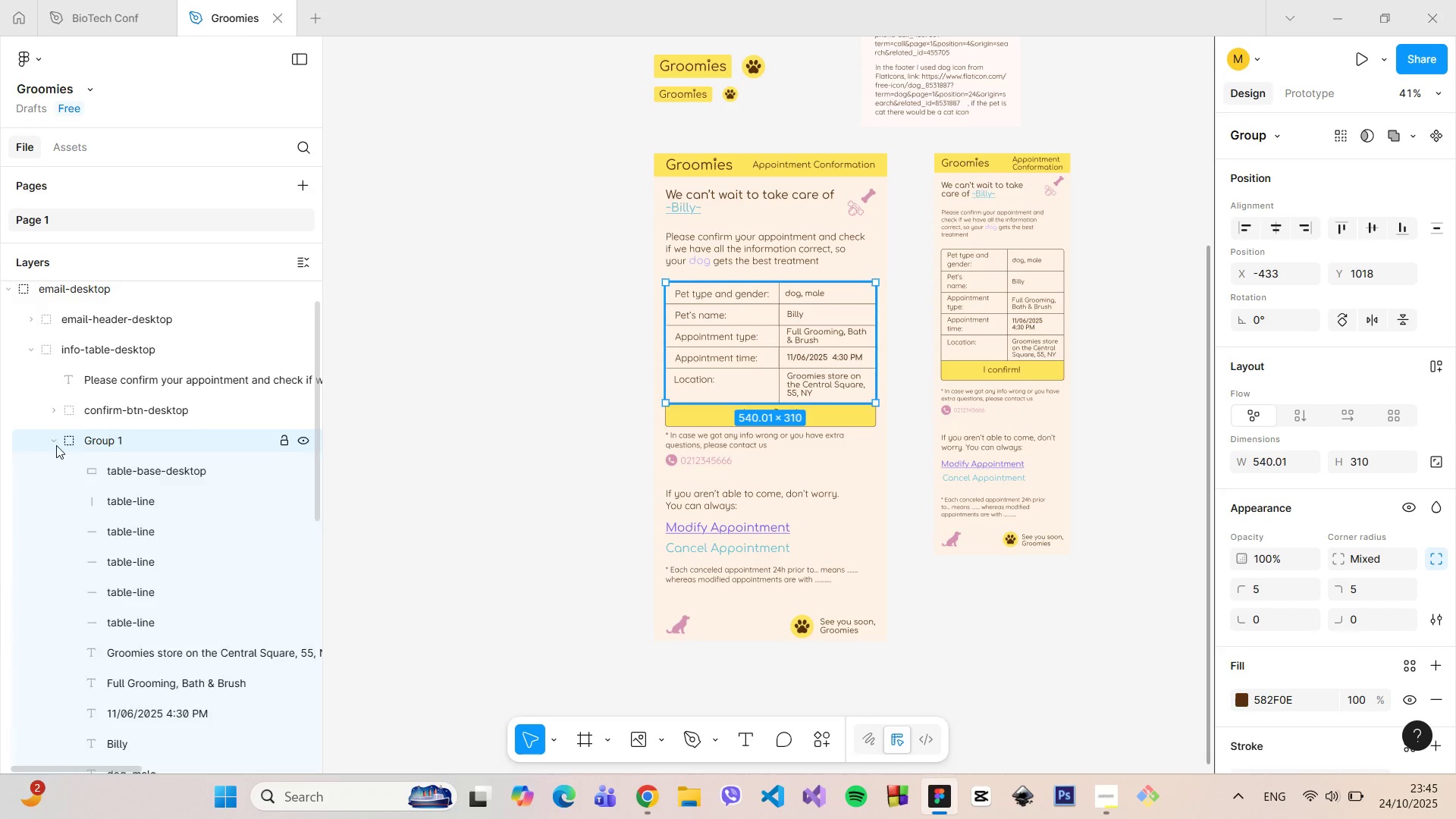 
double_click([99, 441])
 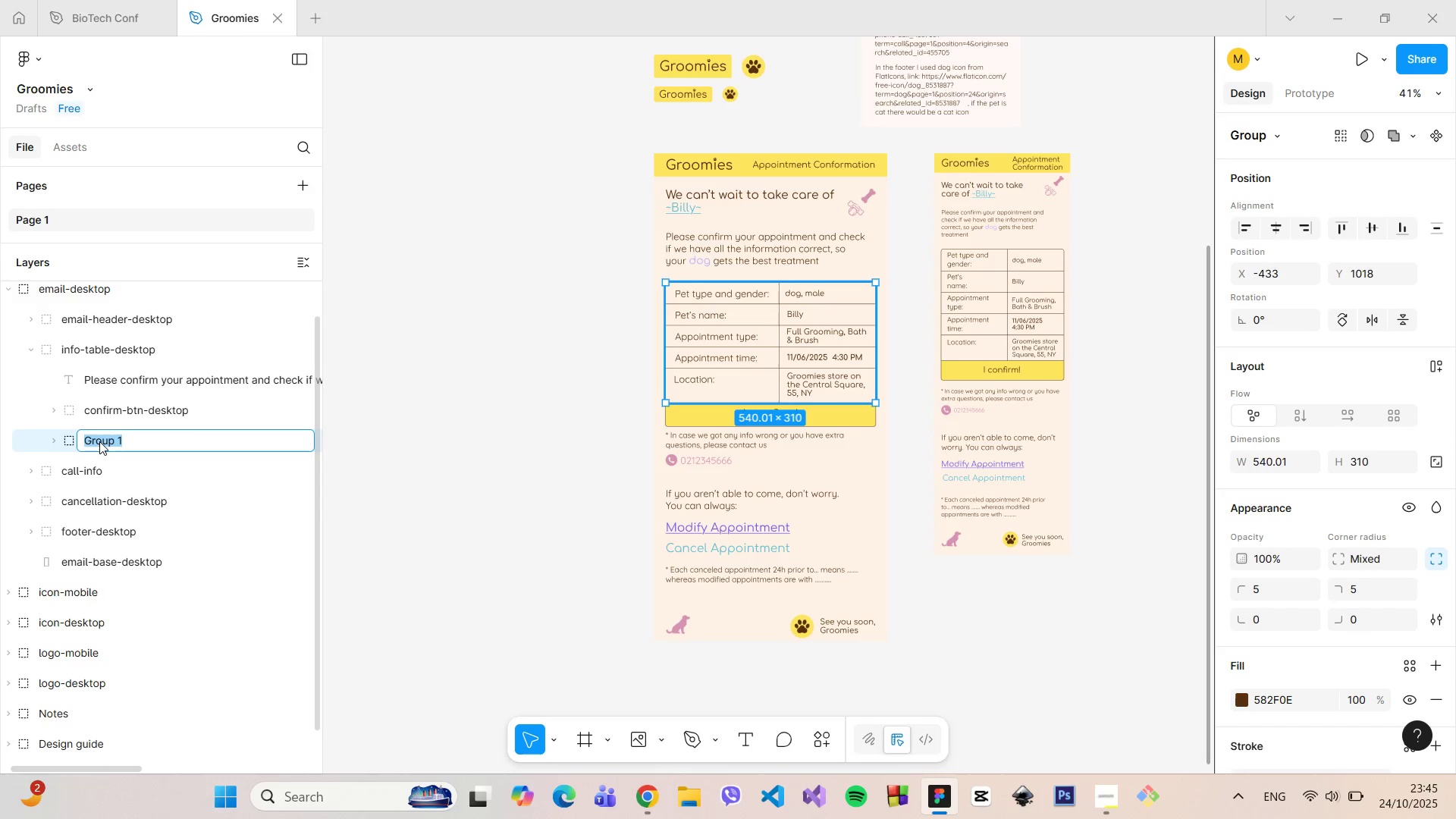 
triple_click([99, 441])
 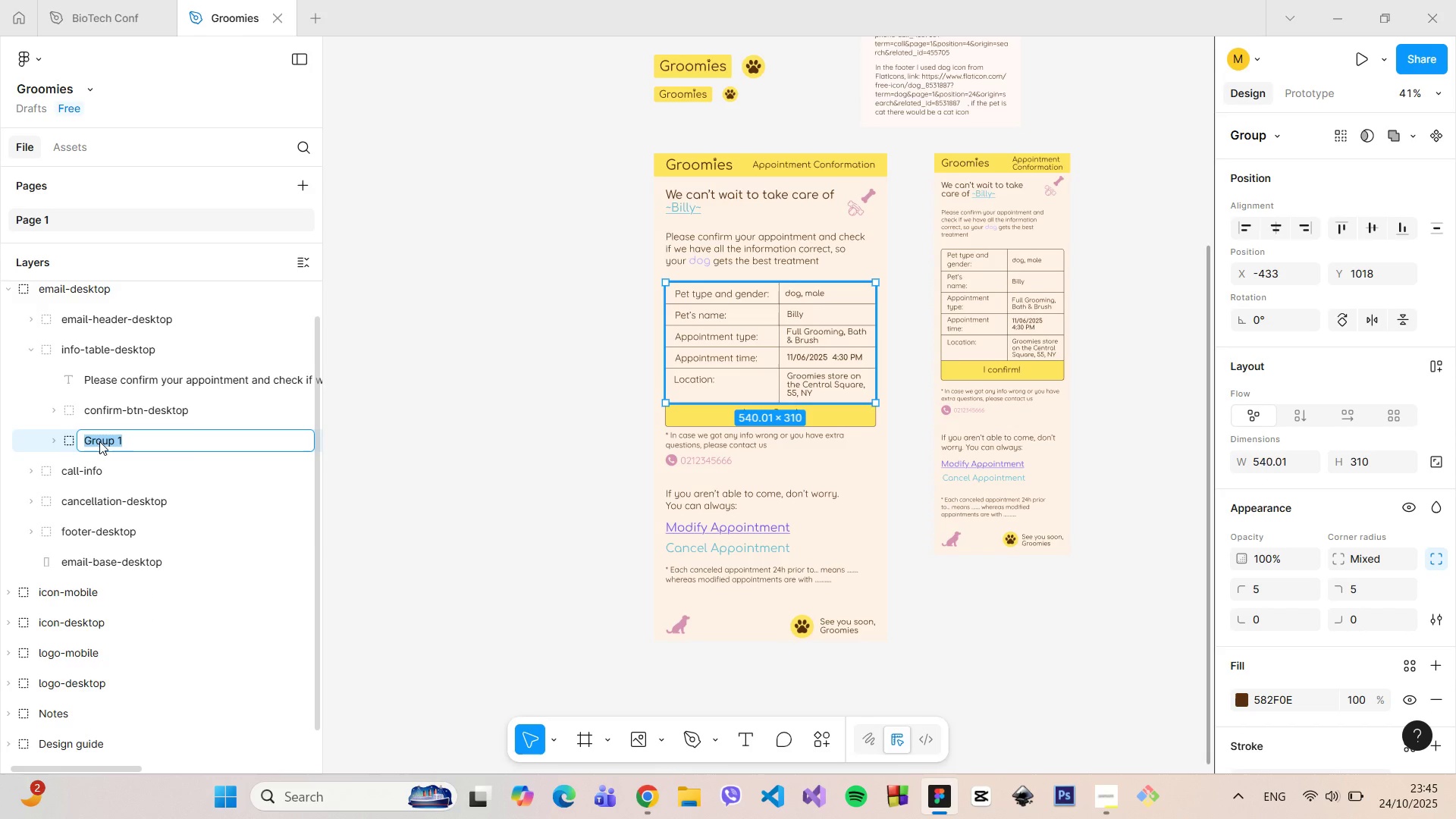 
type(table-desktop)
 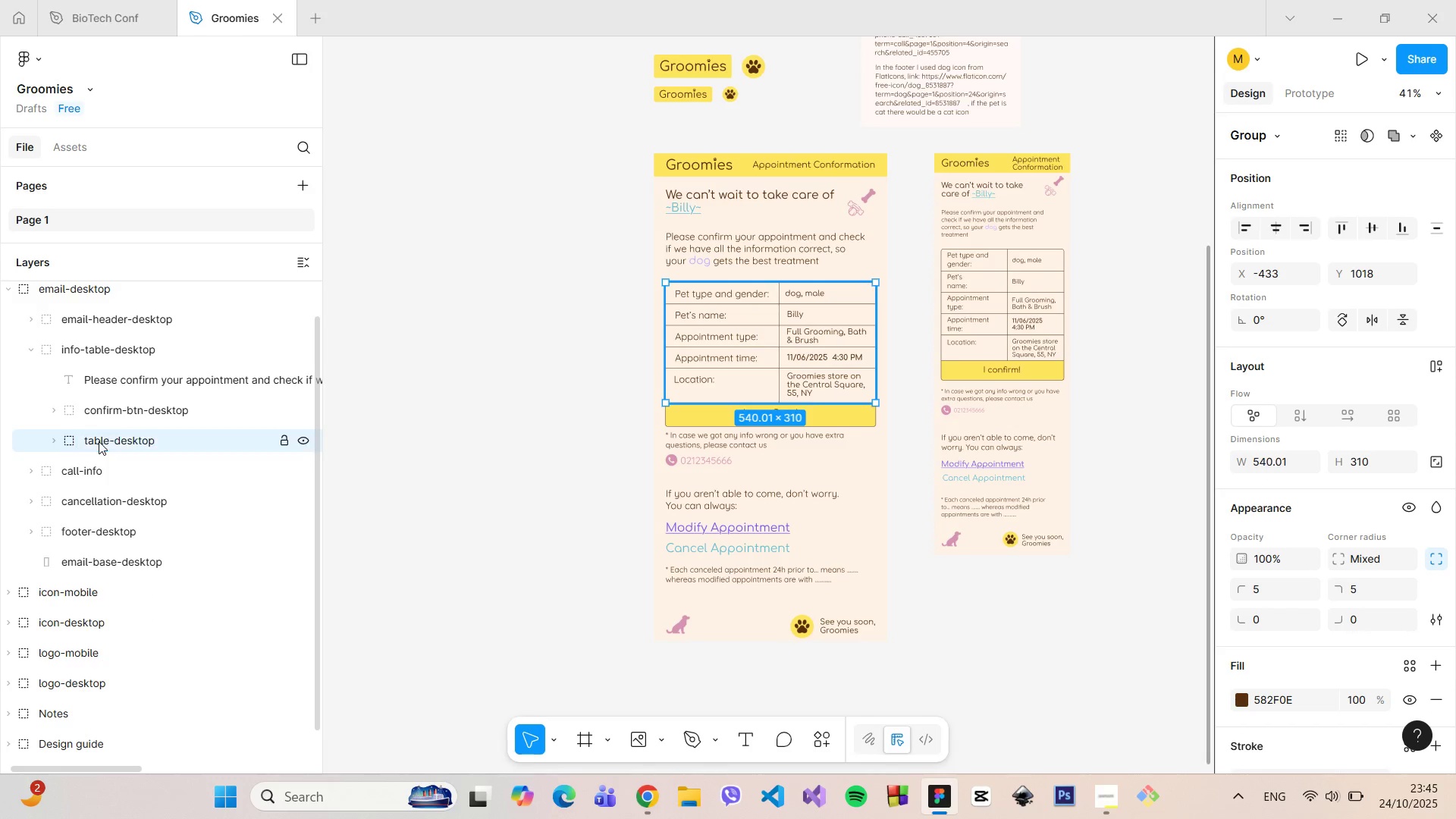 
key(Enter)
 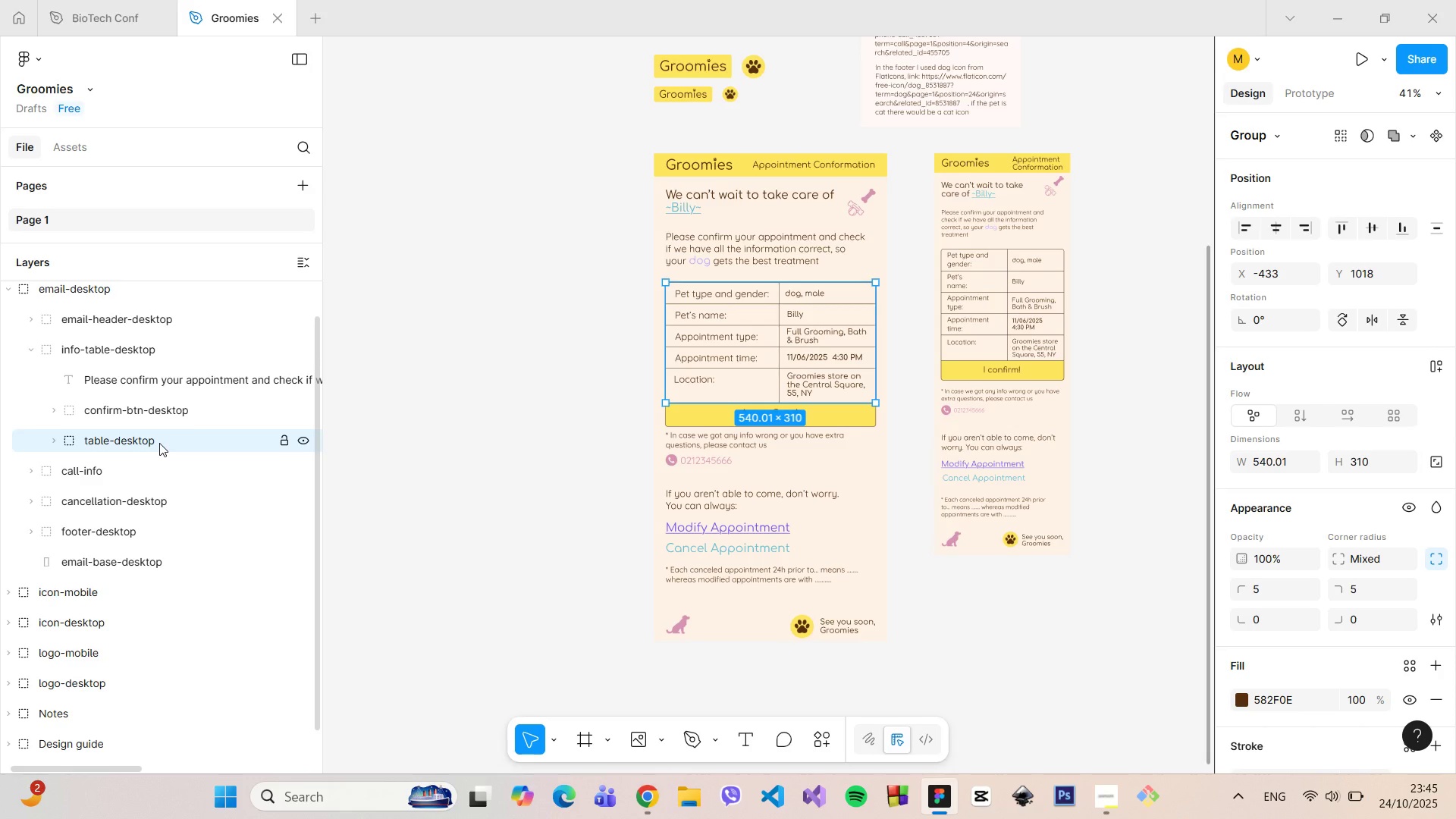 
left_click_drag(start_coordinate=[159, 443], to_coordinate=[165, 403])
 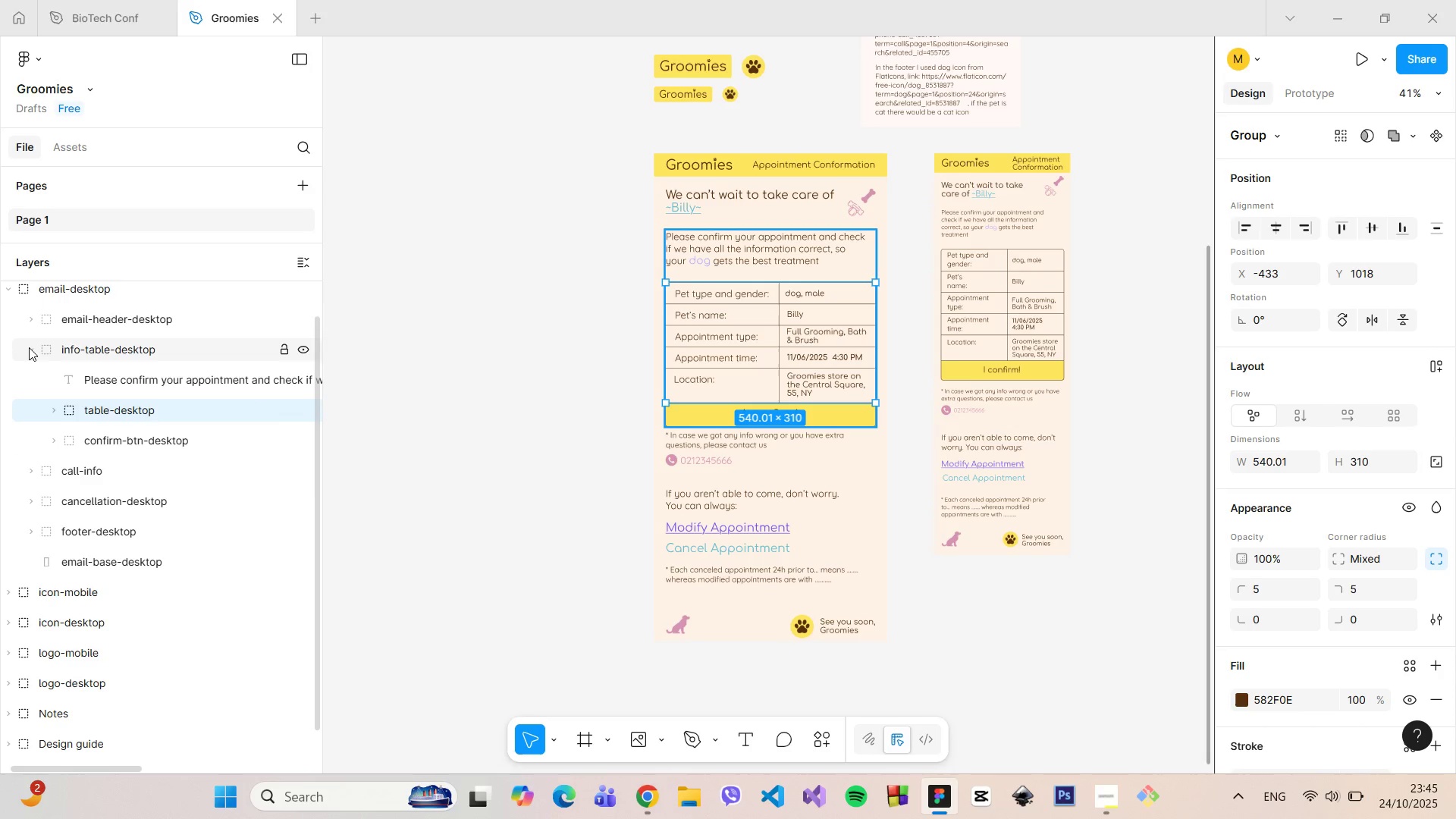 
left_click([28, 348])
 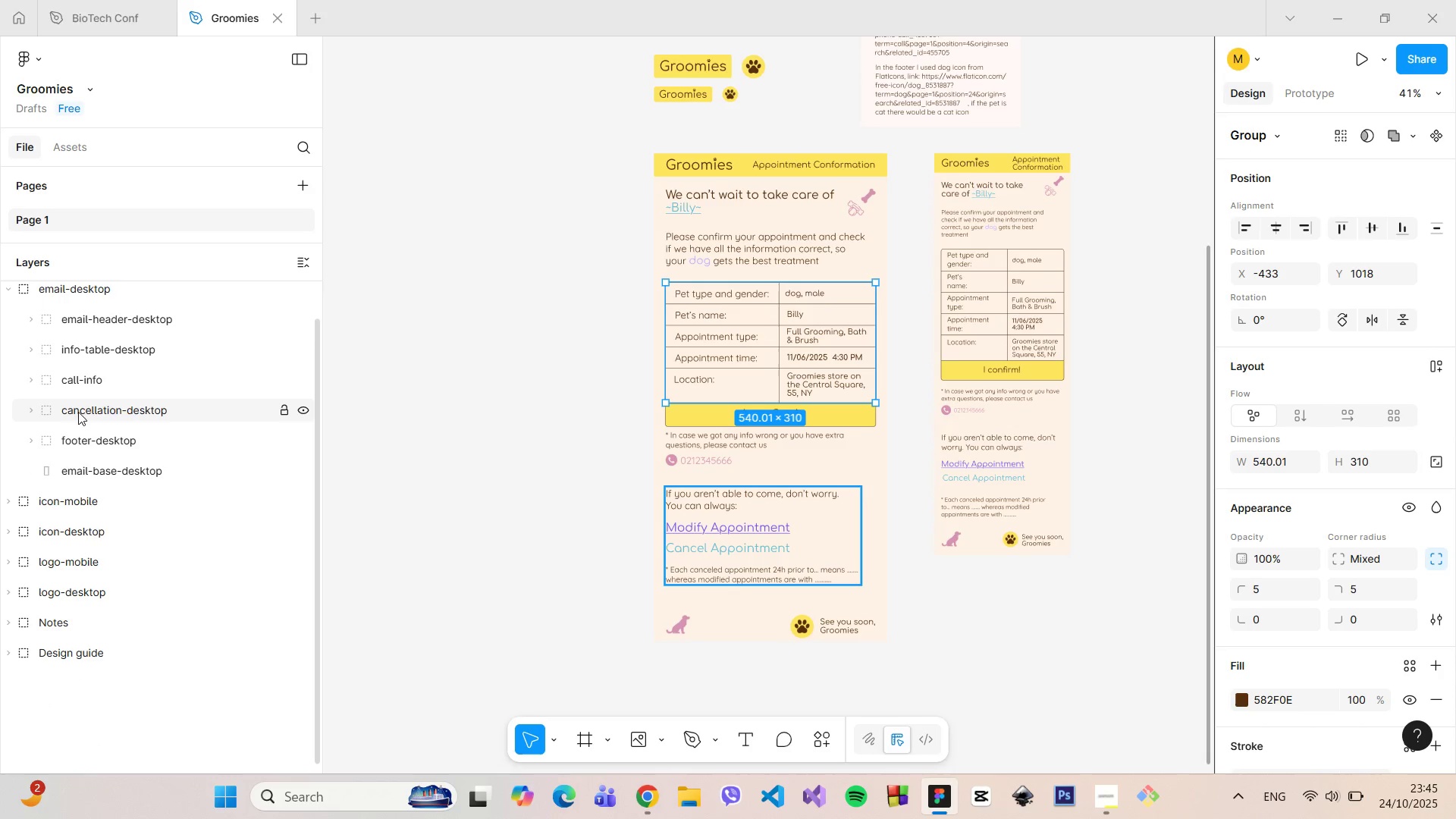 
left_click([31, 410])
 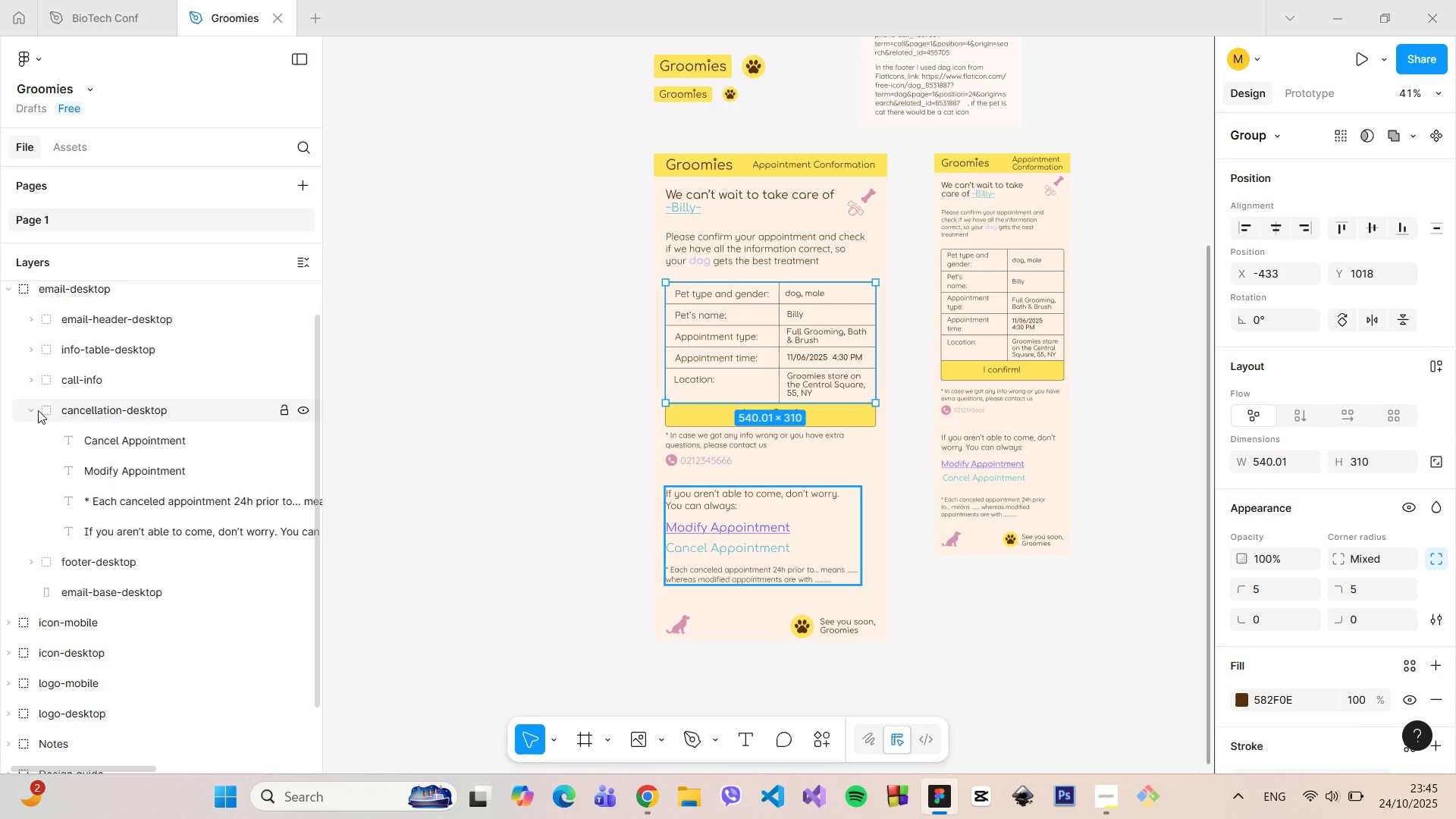 
left_click([38, 410])
 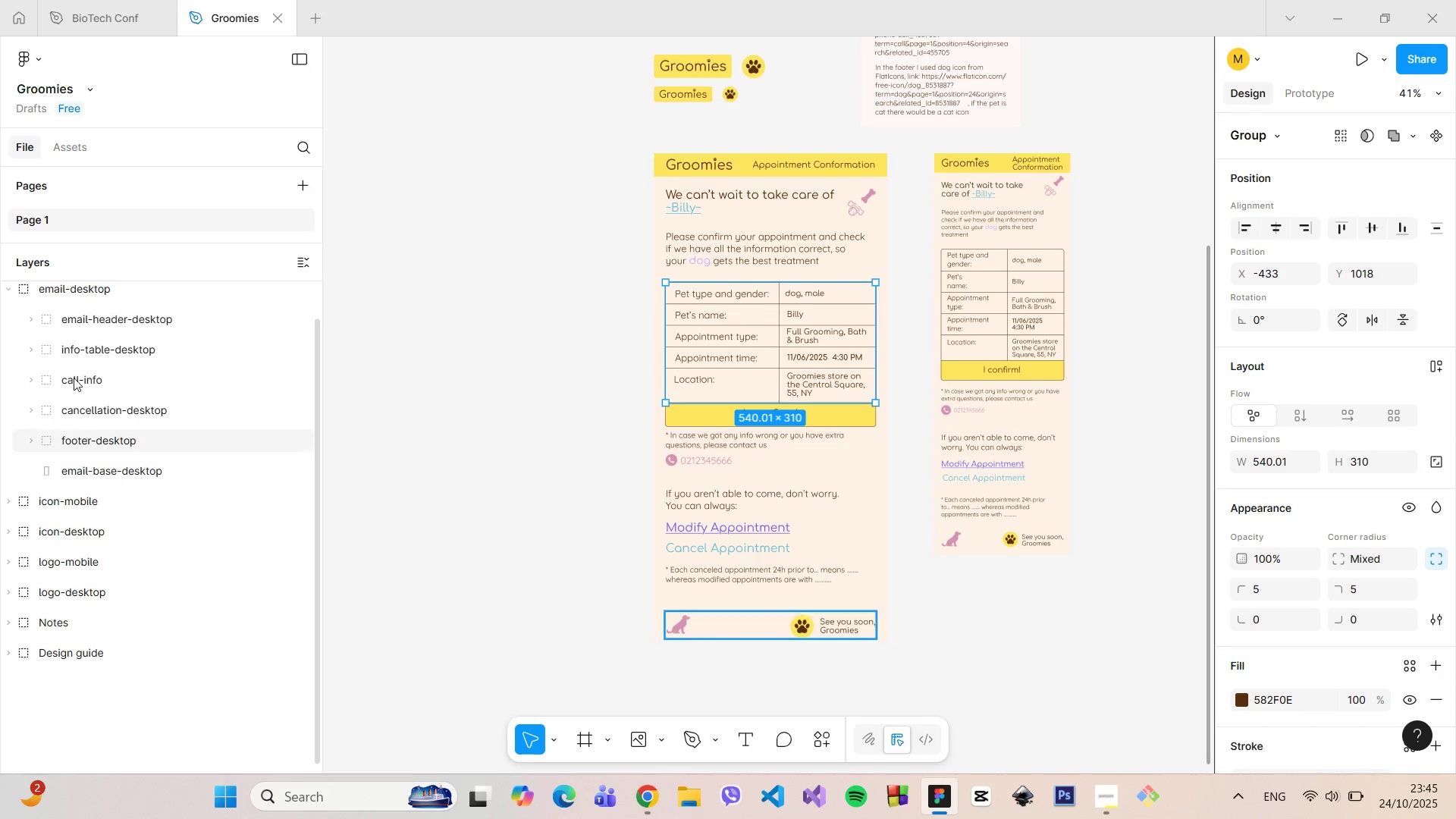 
left_click([31, 436])
 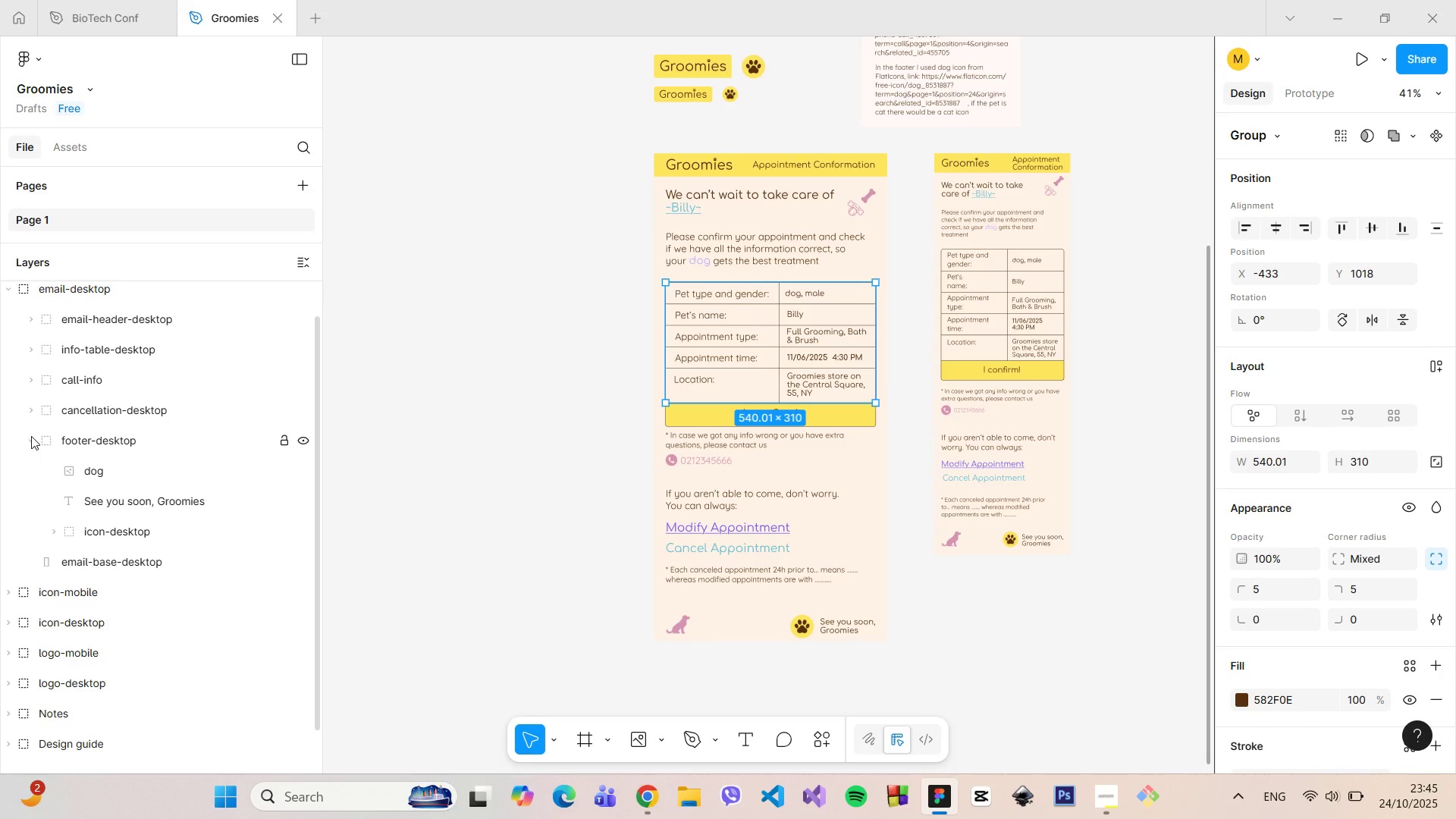 
left_click([31, 436])
 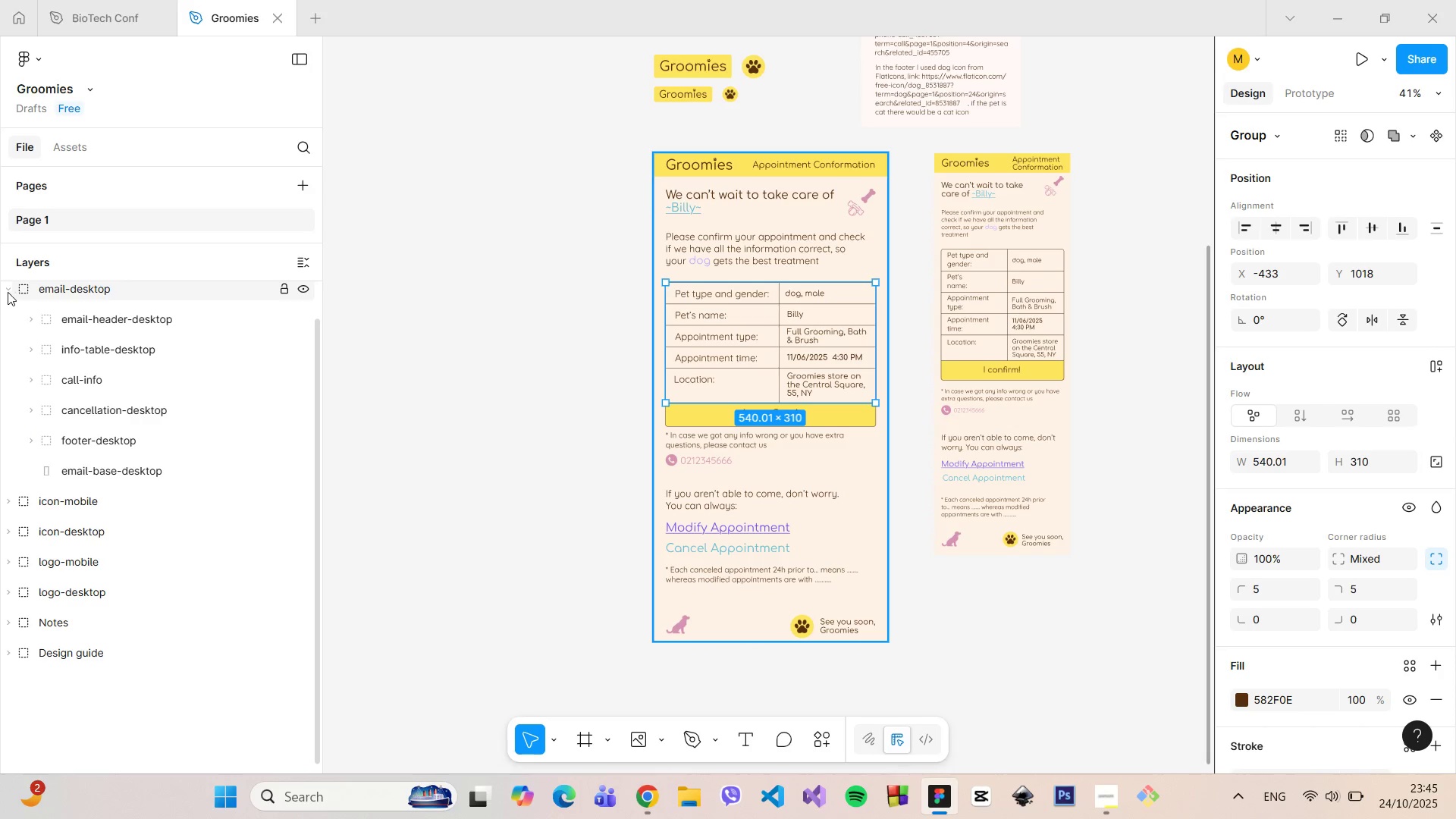 
left_click([7, 291])
 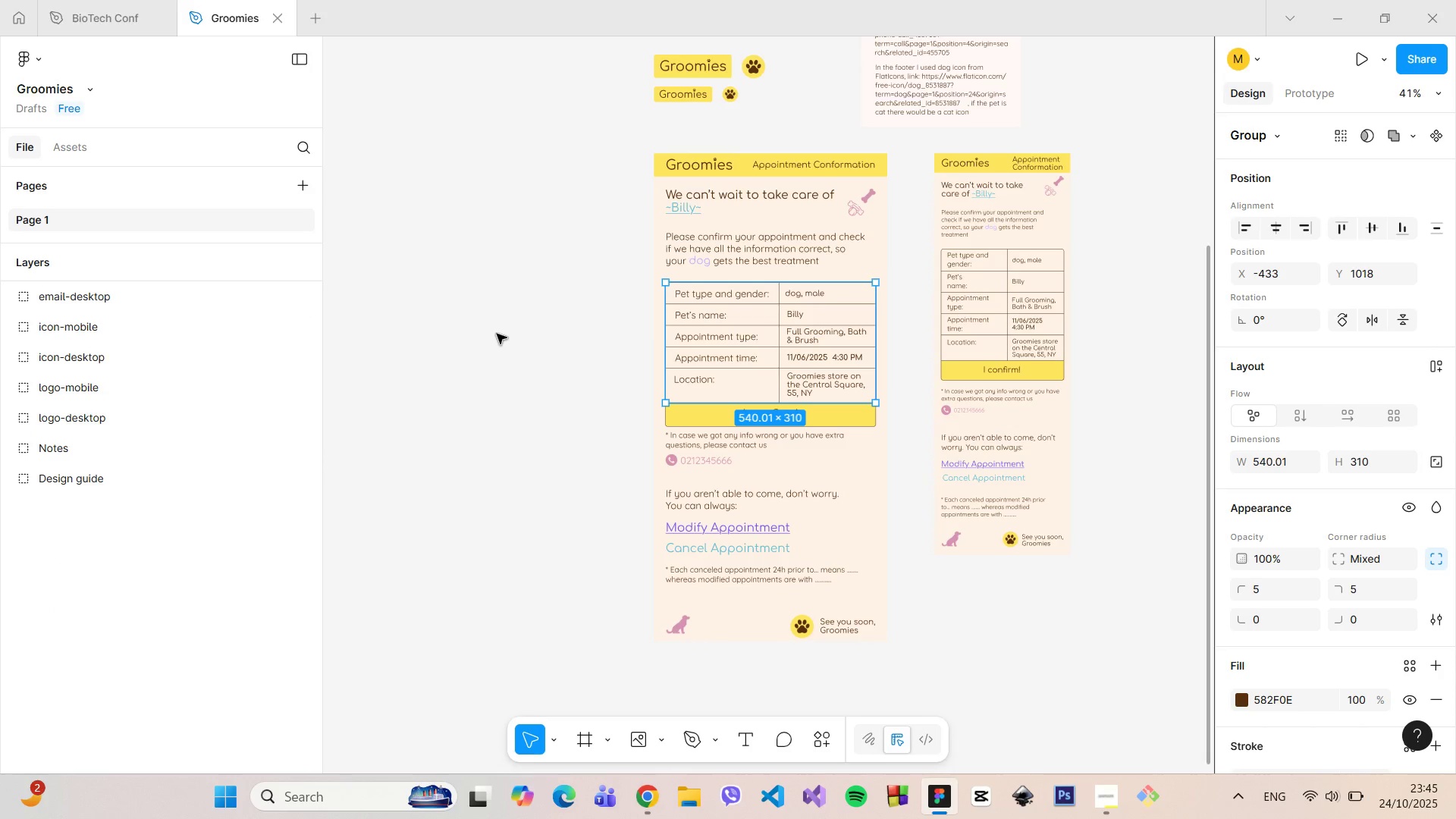 
left_click([497, 334])
 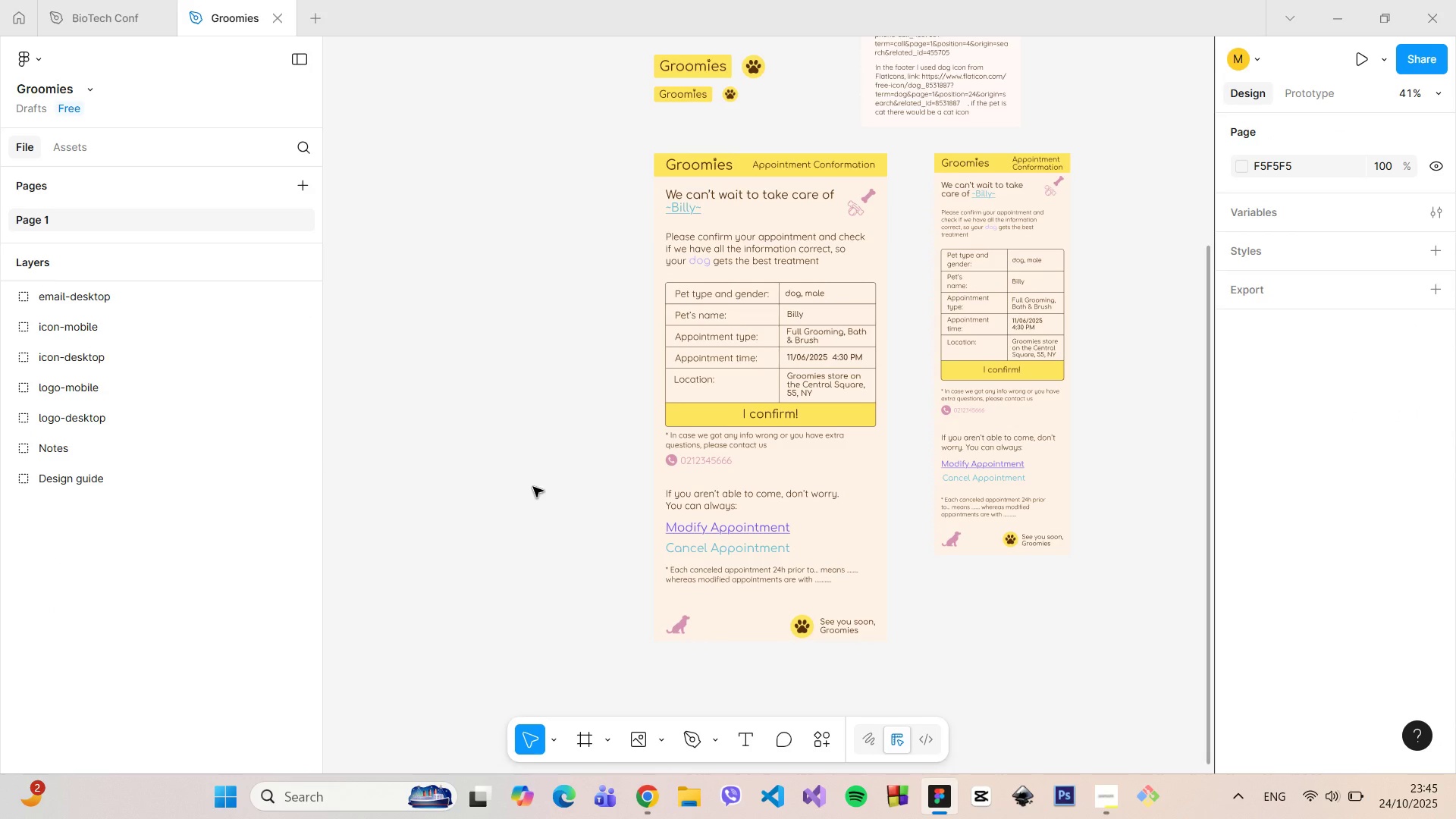 
scroll: coordinate [533, 487], scroll_direction: down, amount: 2.0
 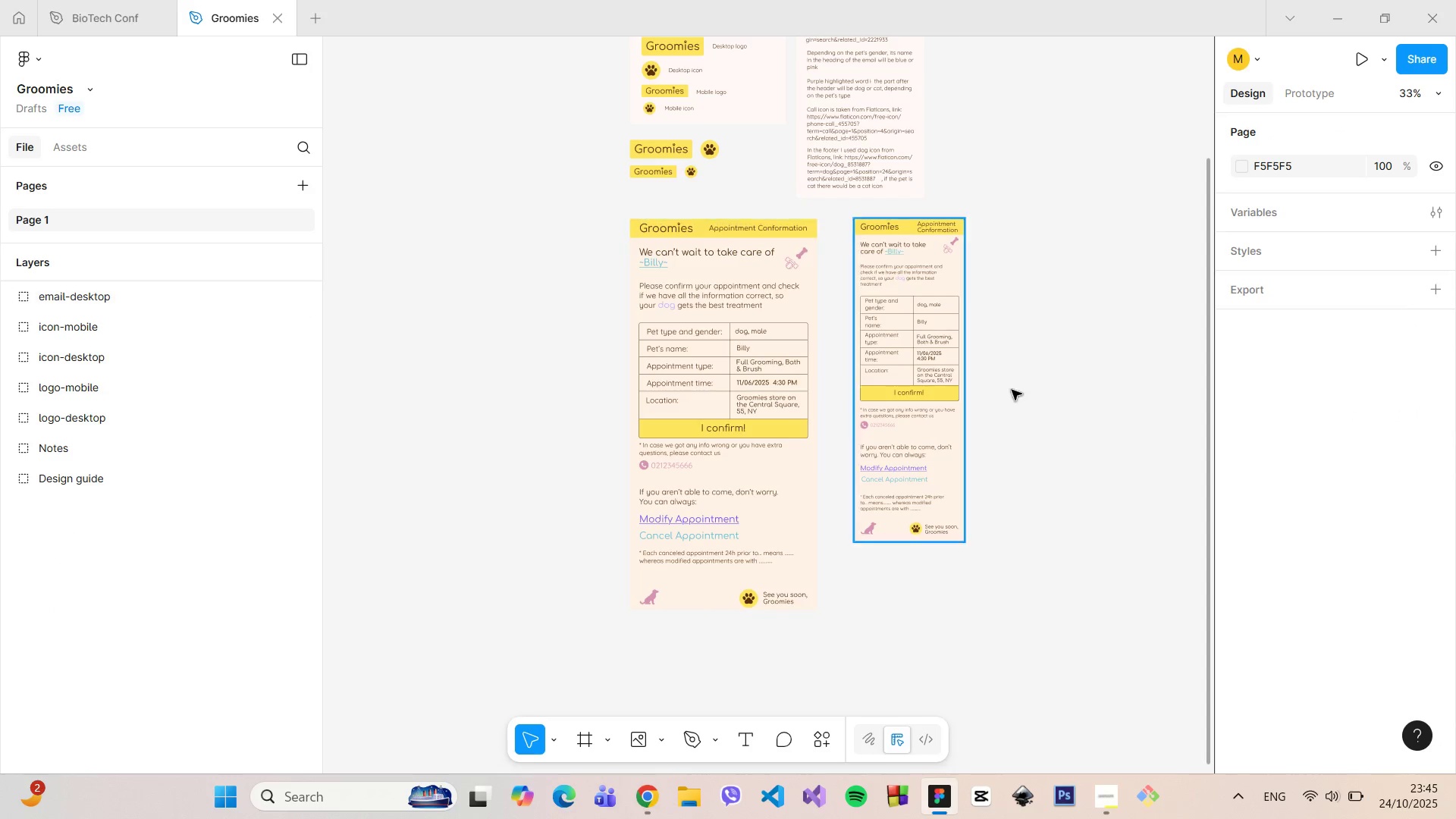 
scroll: coordinate [1021, 362], scroll_direction: up, amount: 2.0
 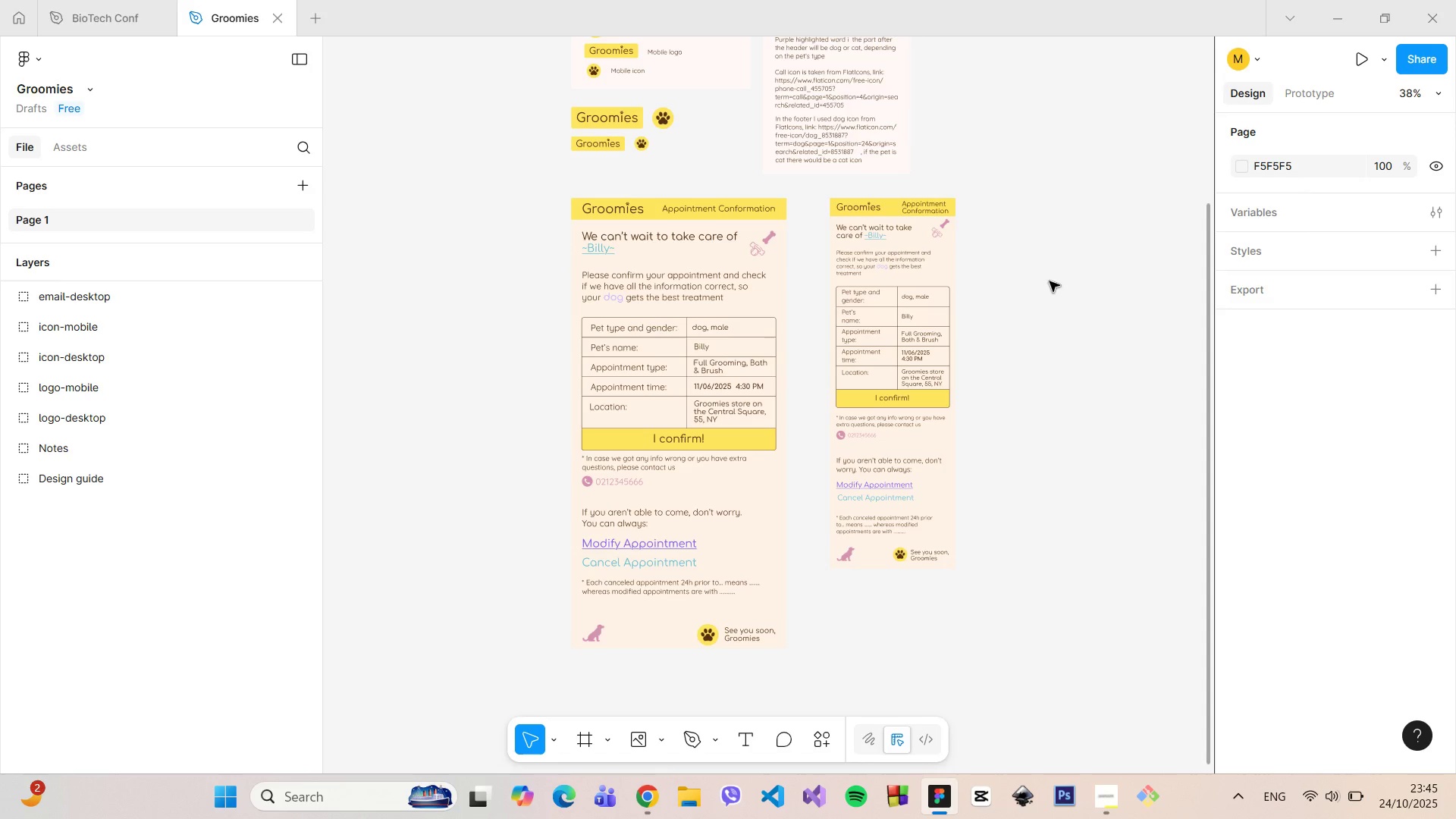 
wait(6.99)
 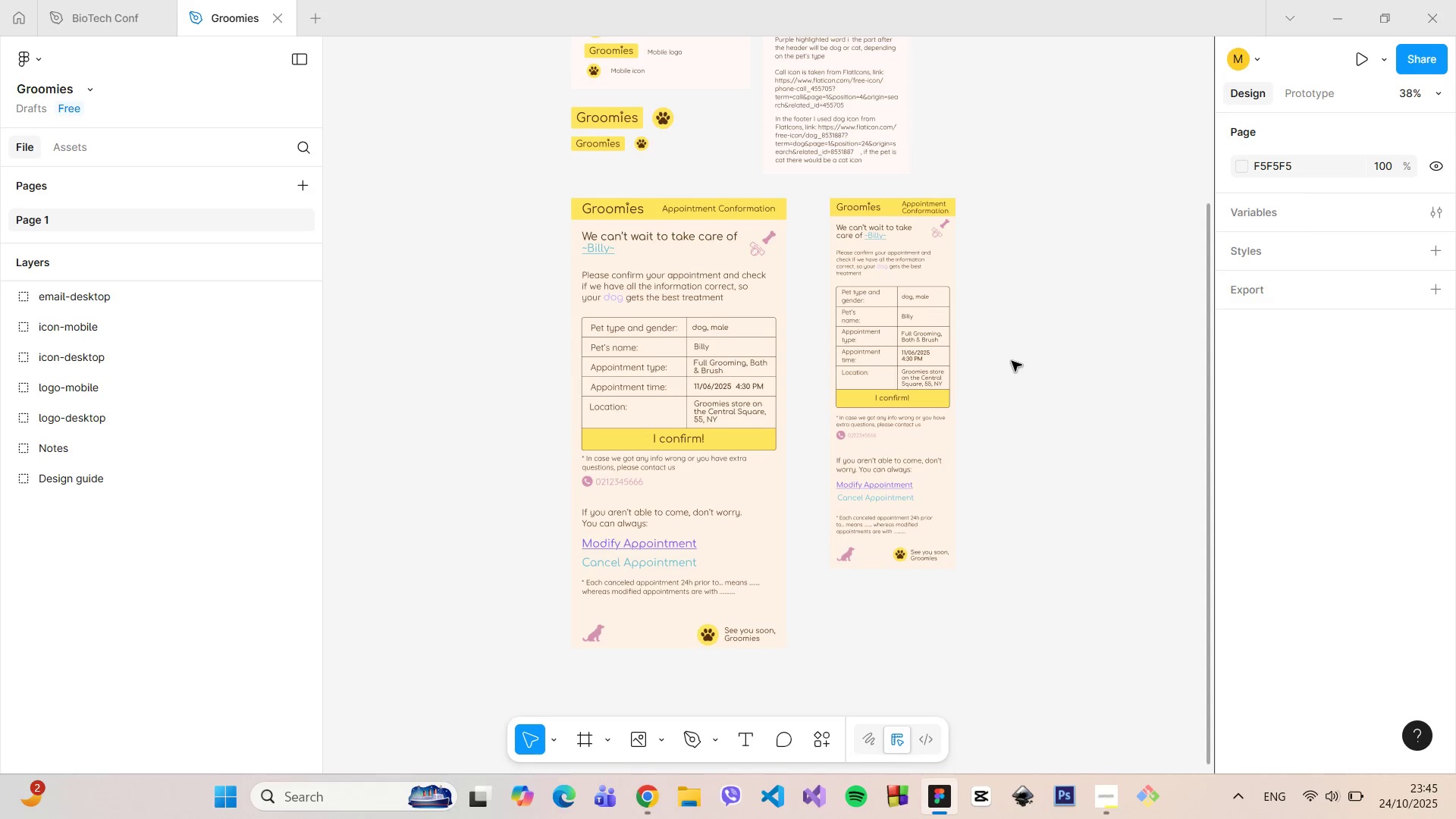 
left_click([933, 248])
 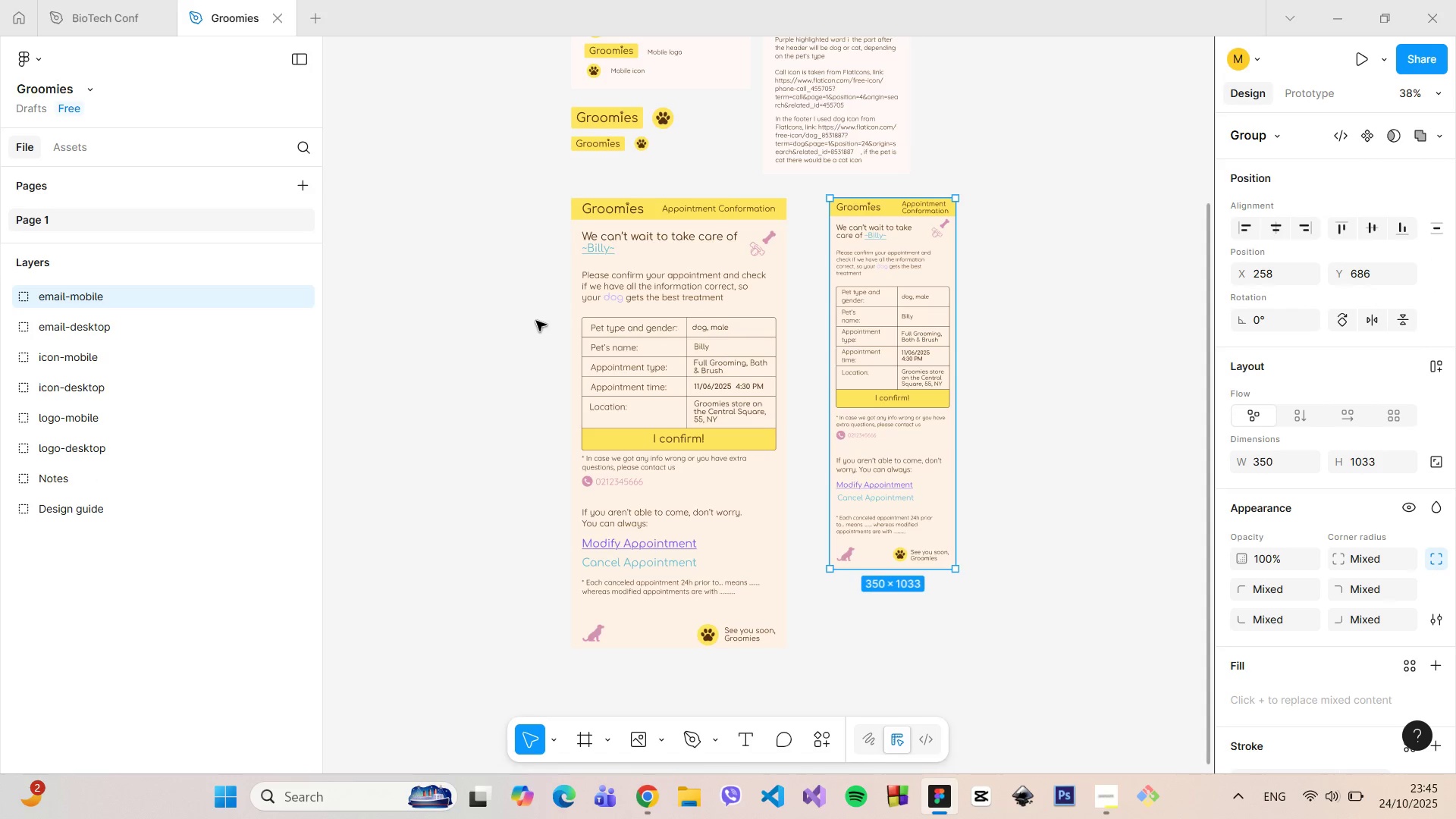 
left_click([543, 300])
 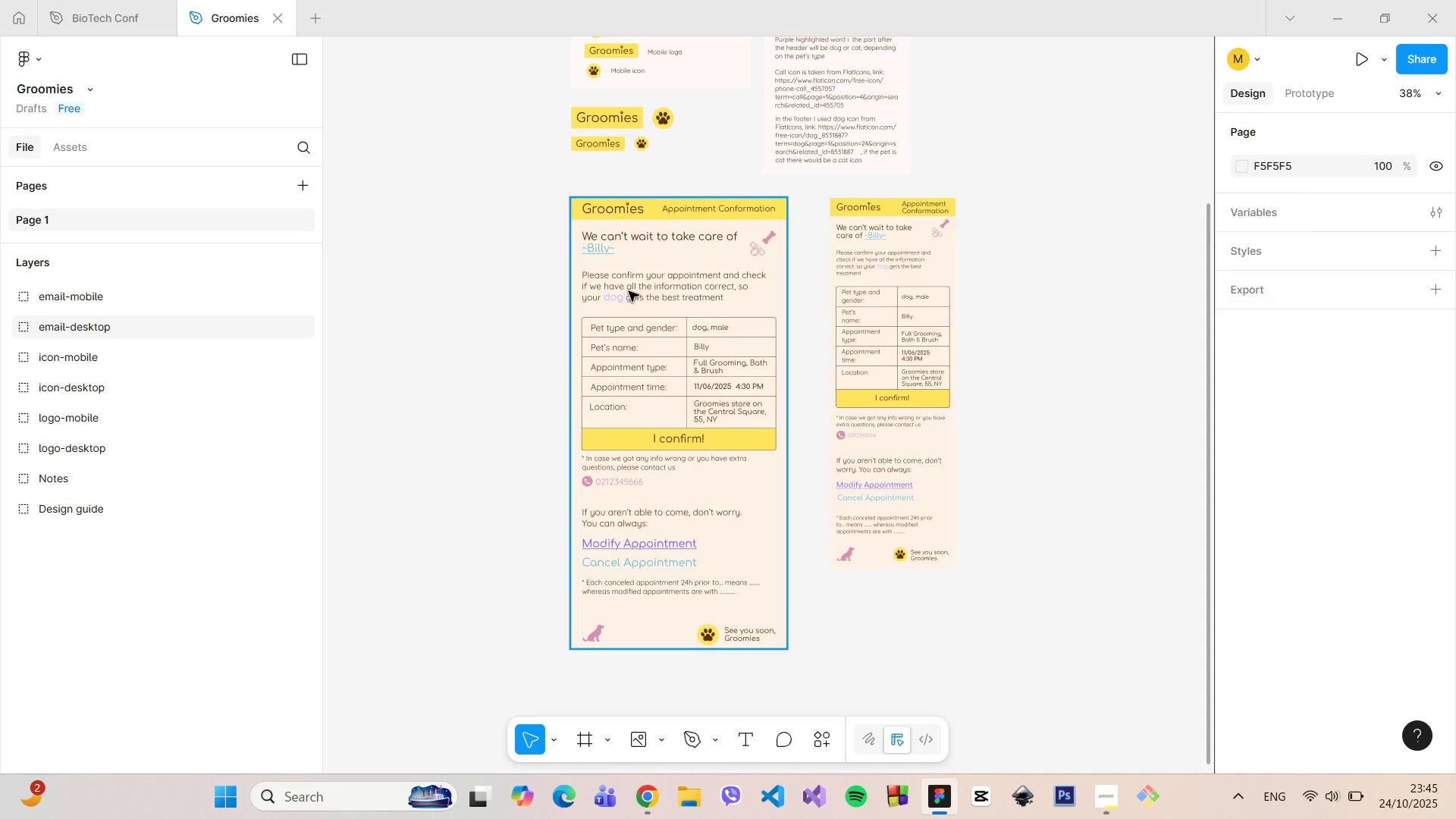 
left_click([629, 291])
 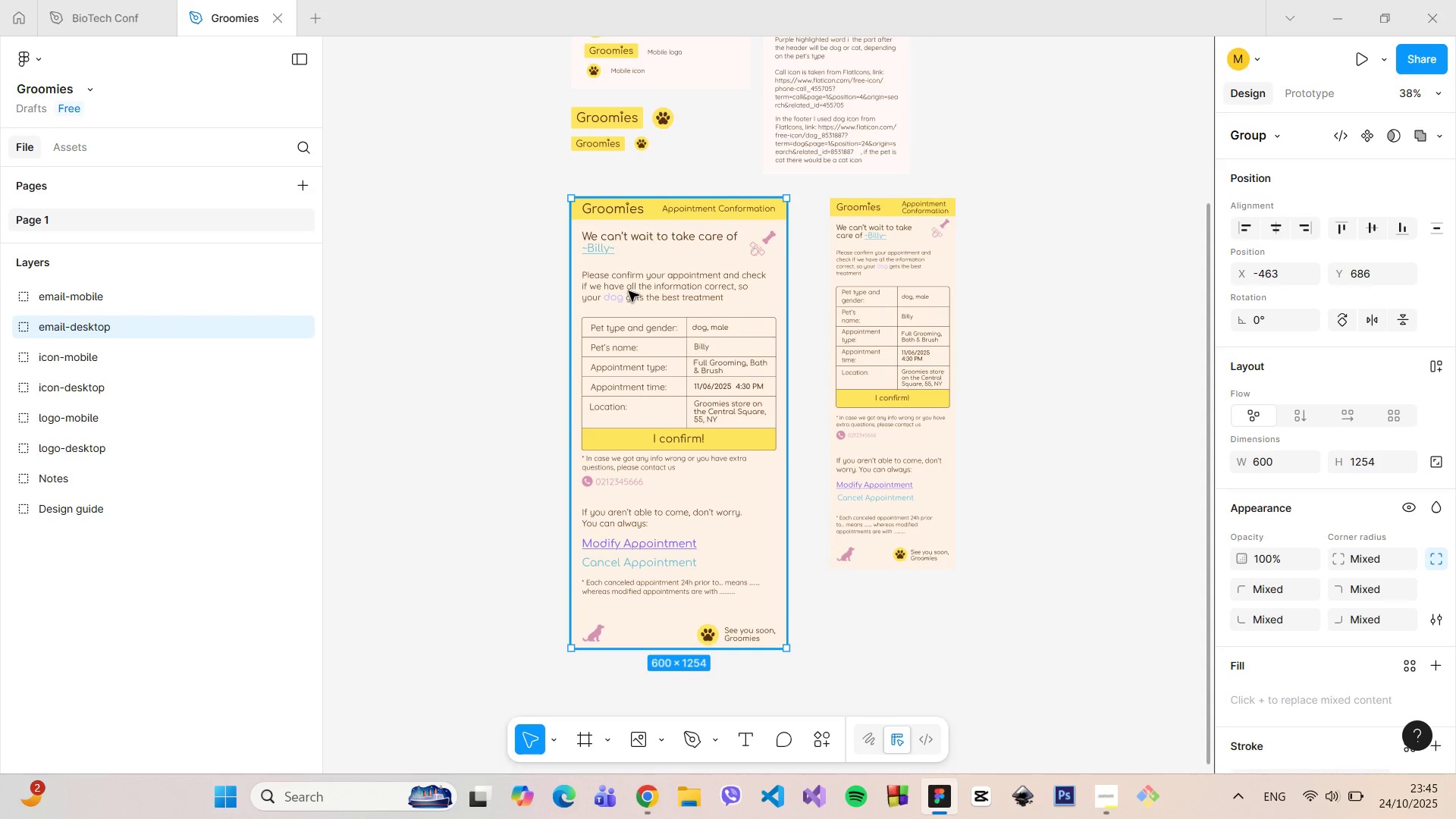 
left_click([629, 291])
 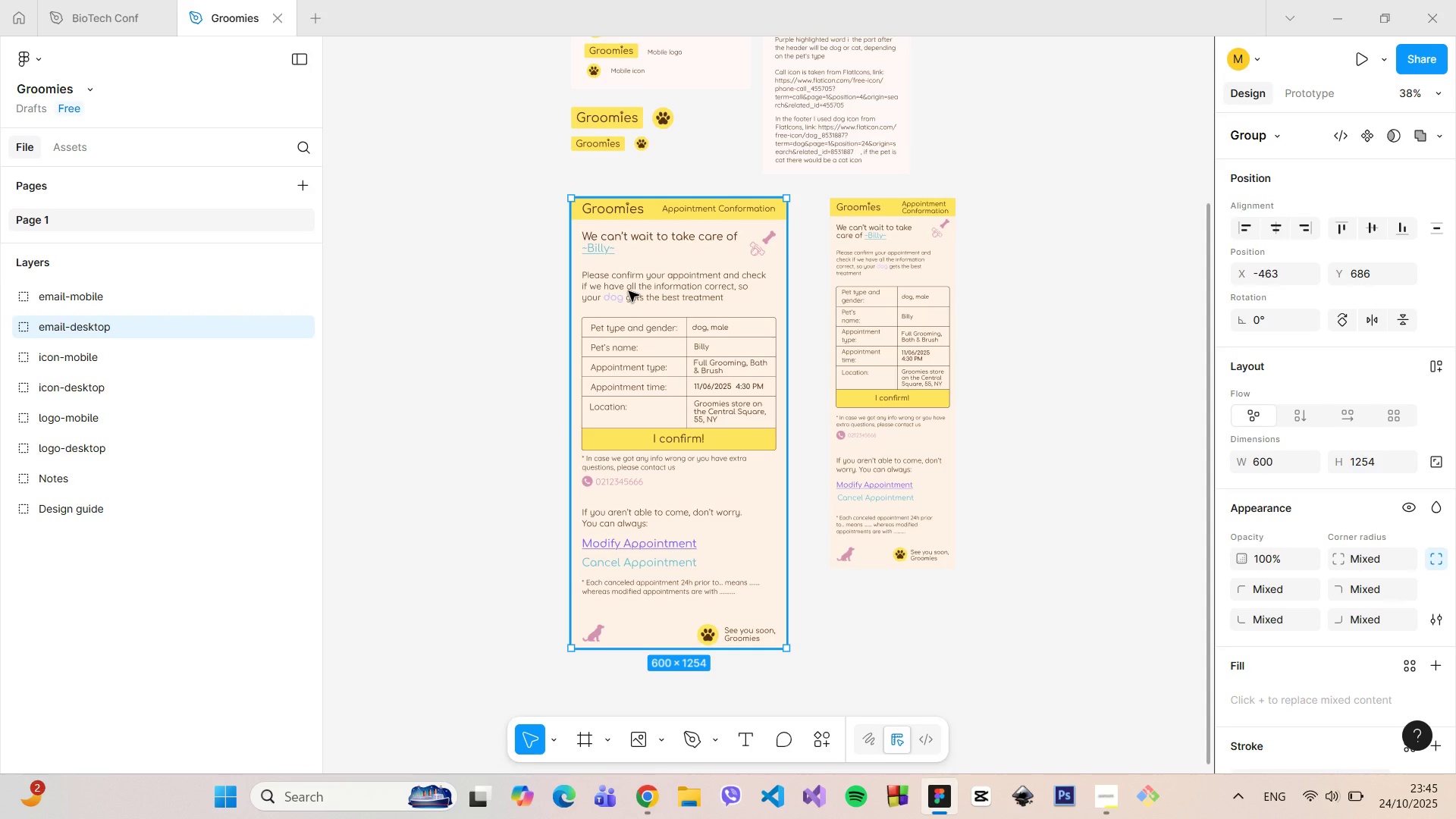 
wait(13.26)
 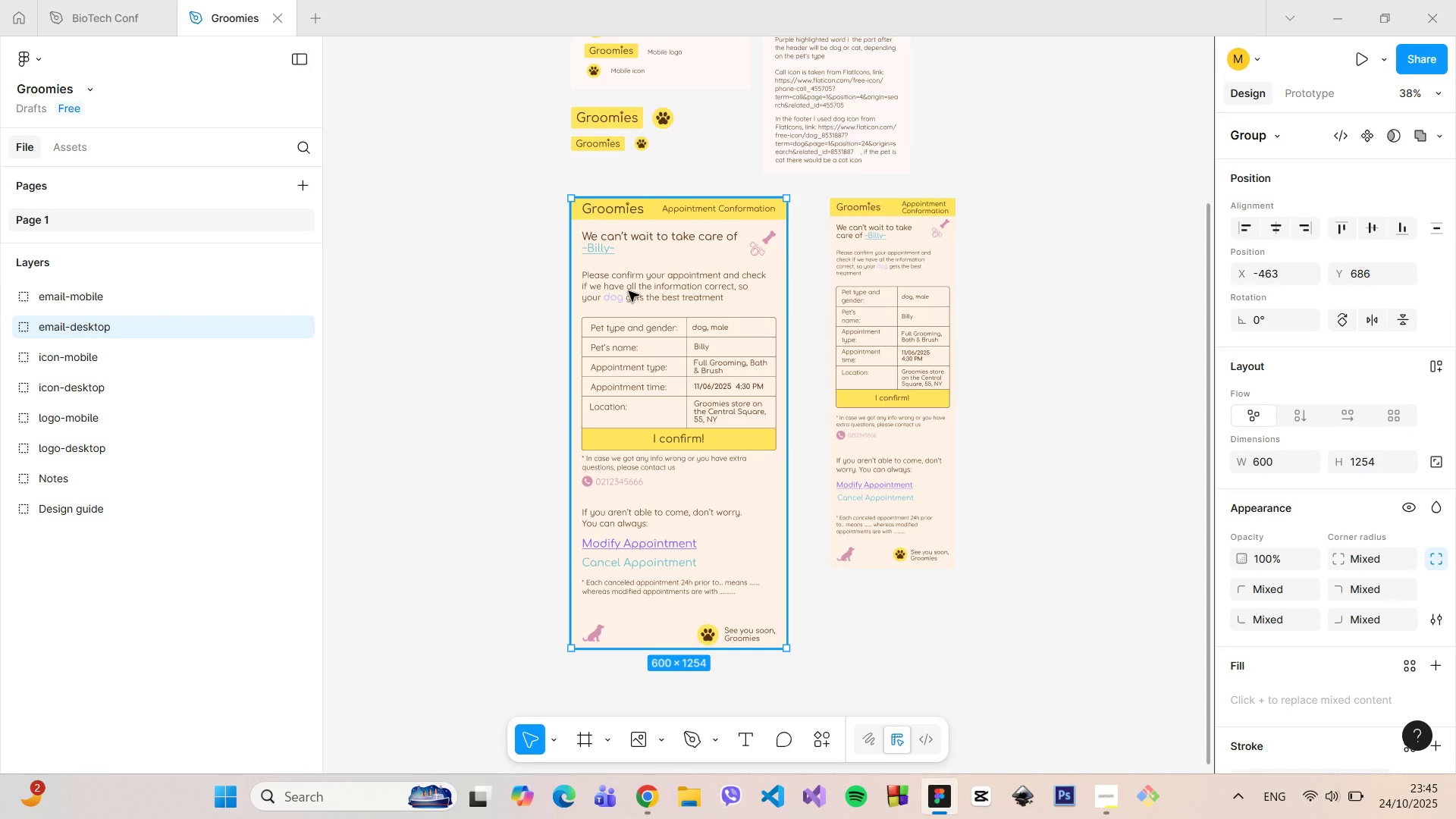 
left_click([906, 329])
 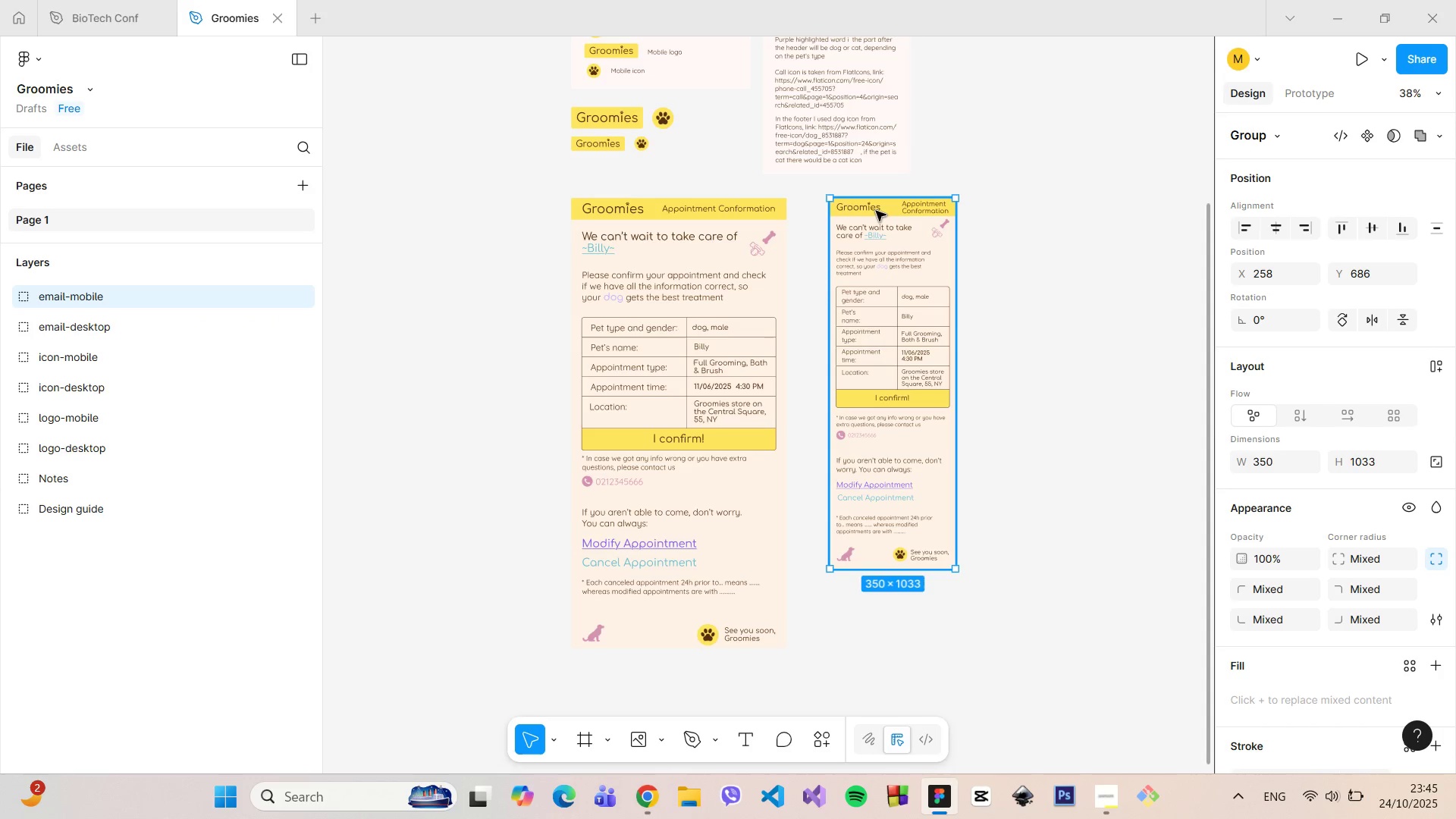 
double_click([876, 211])
 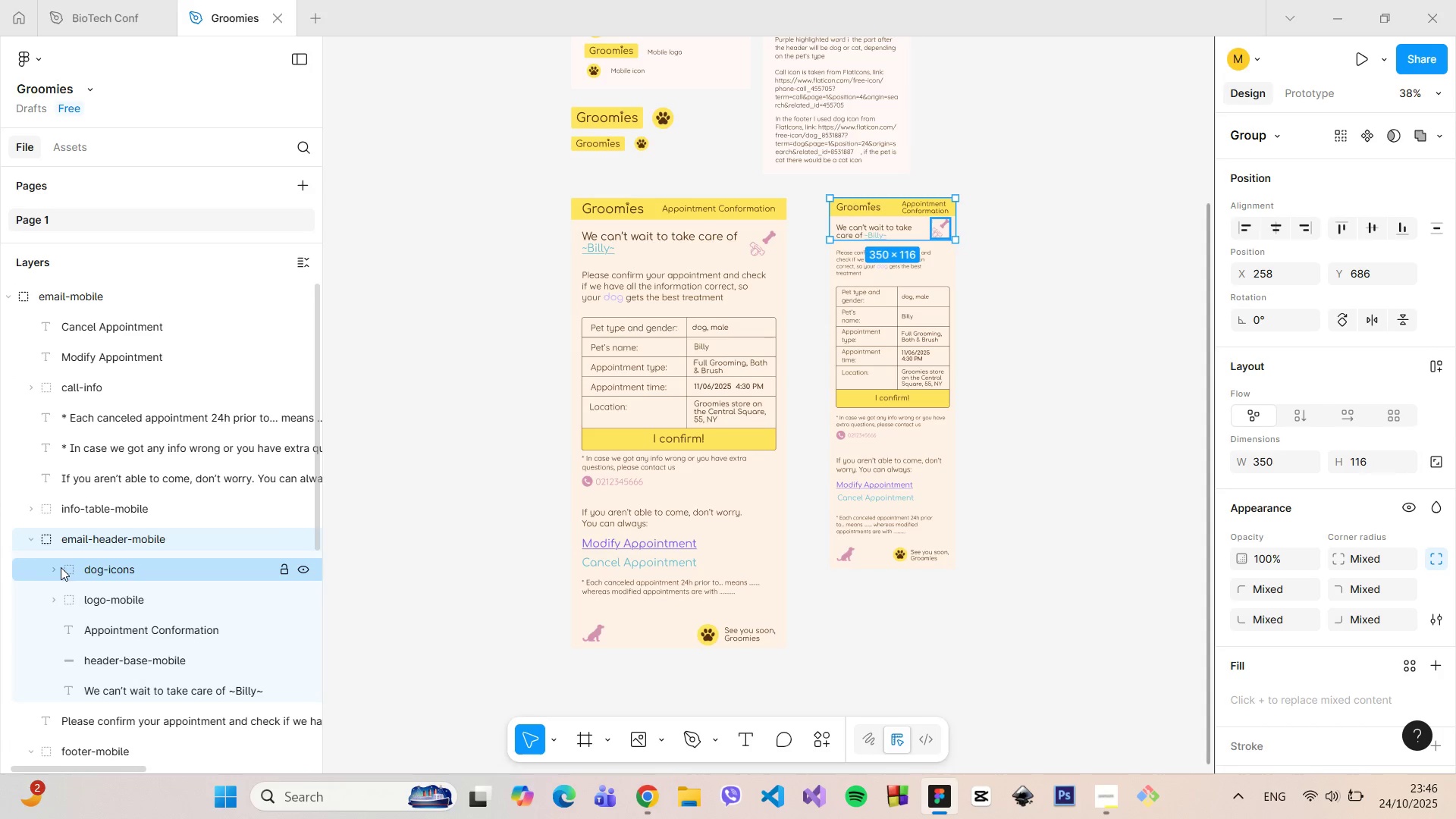 
wait(8.52)
 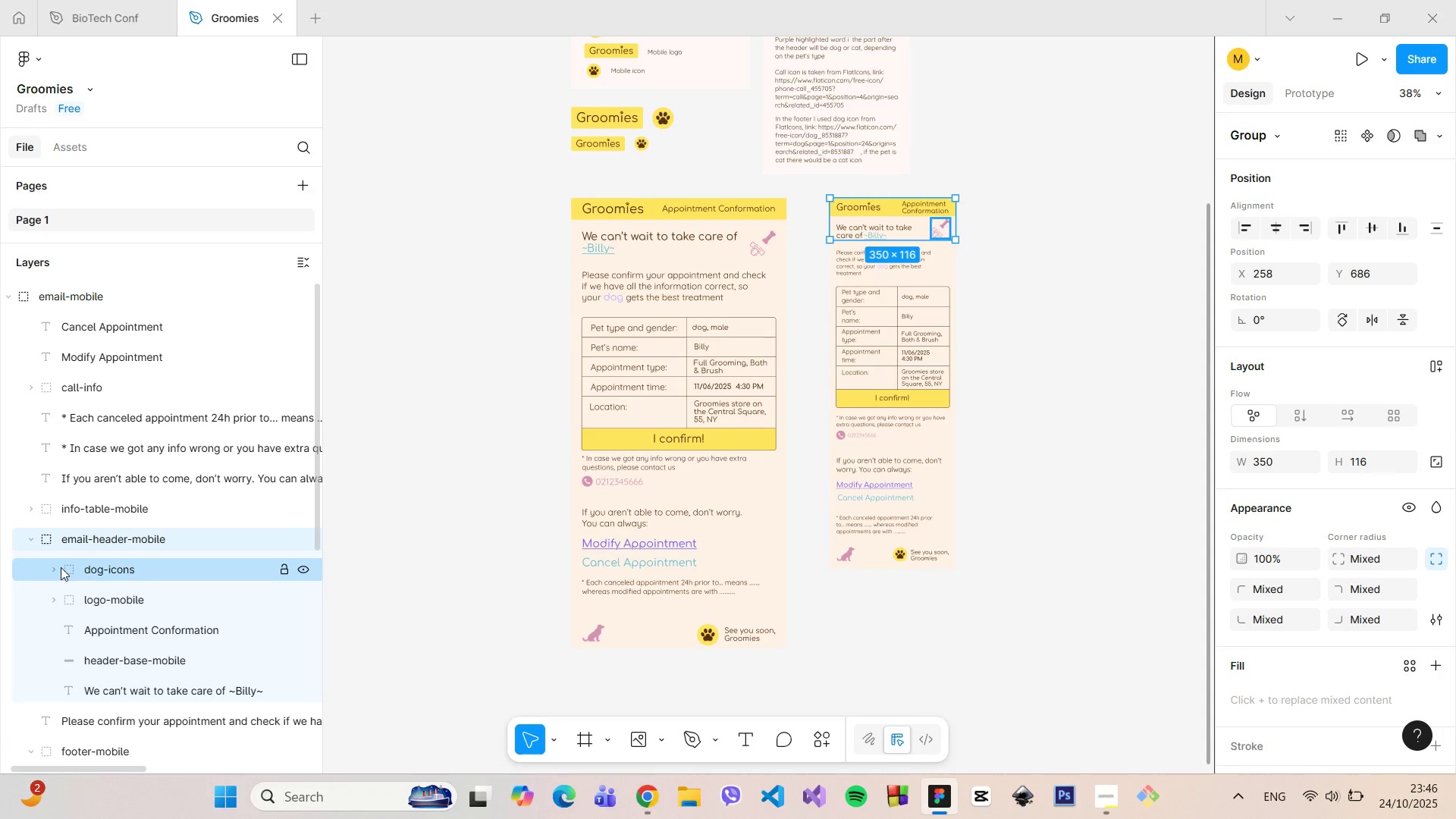 
left_click([35, 538])
 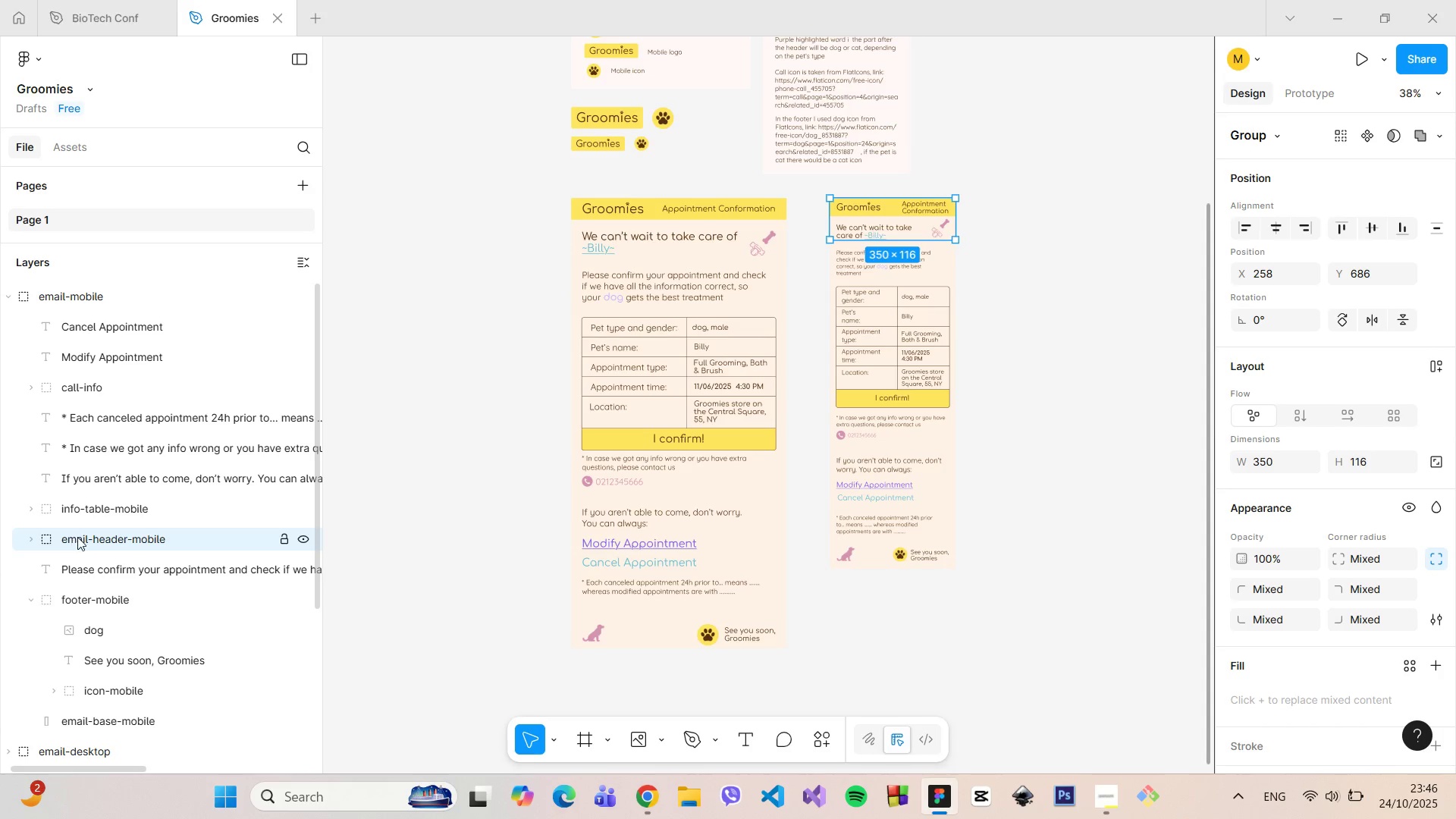 
left_click_drag(start_coordinate=[78, 537], to_coordinate=[91, 318])
 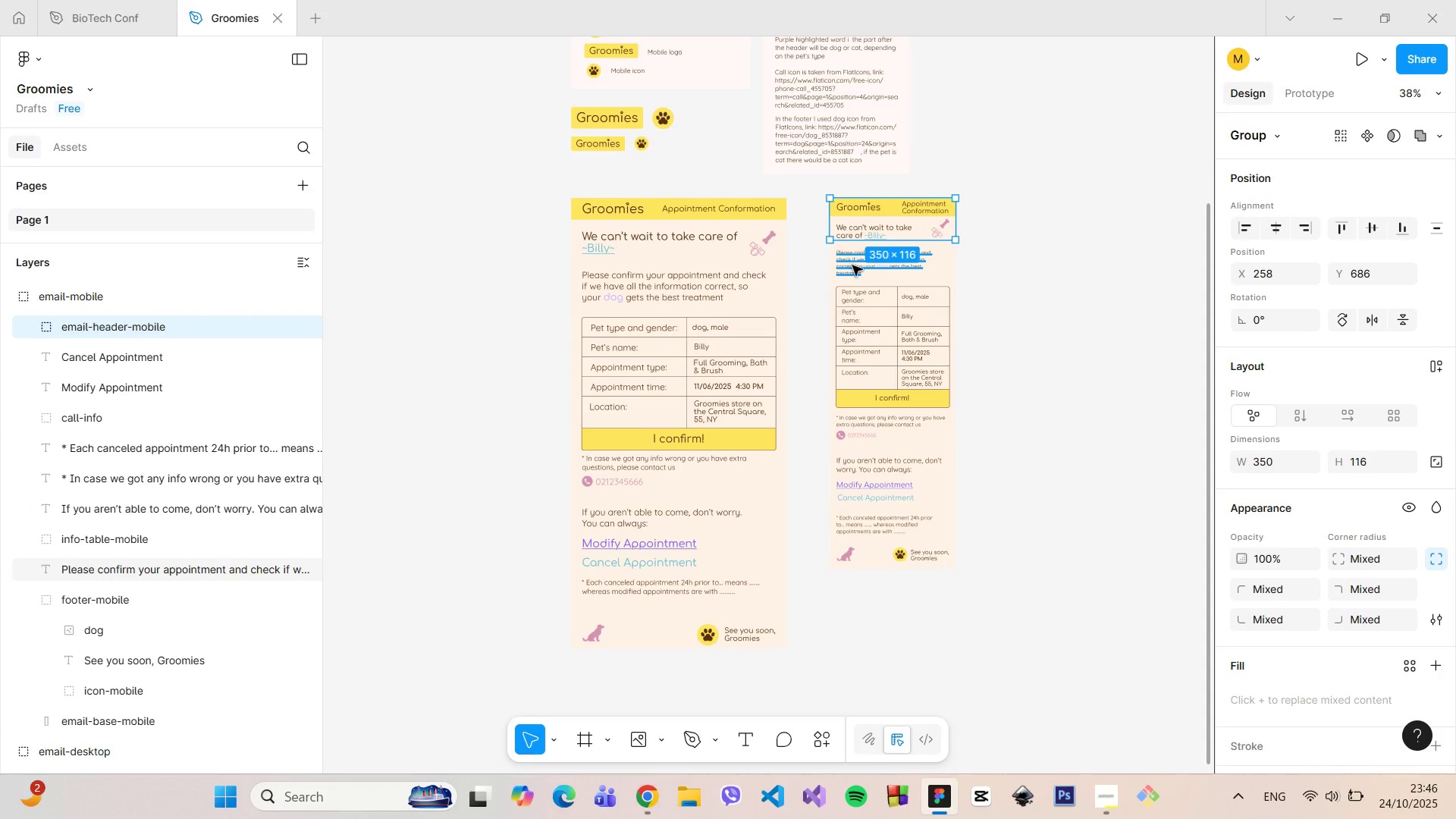 
left_click([866, 296])
 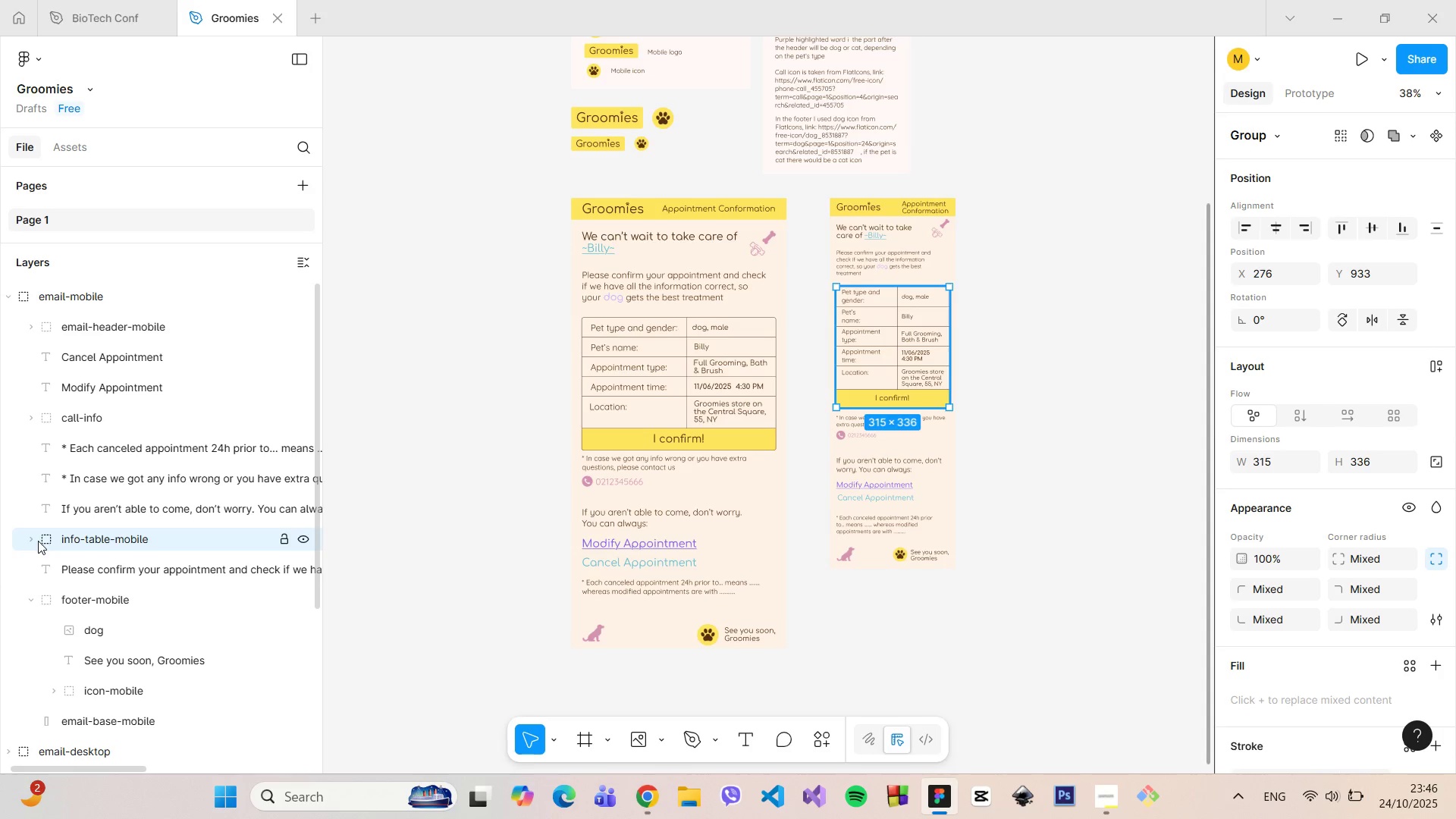 
left_click_drag(start_coordinate=[89, 573], to_coordinate=[97, 542])
 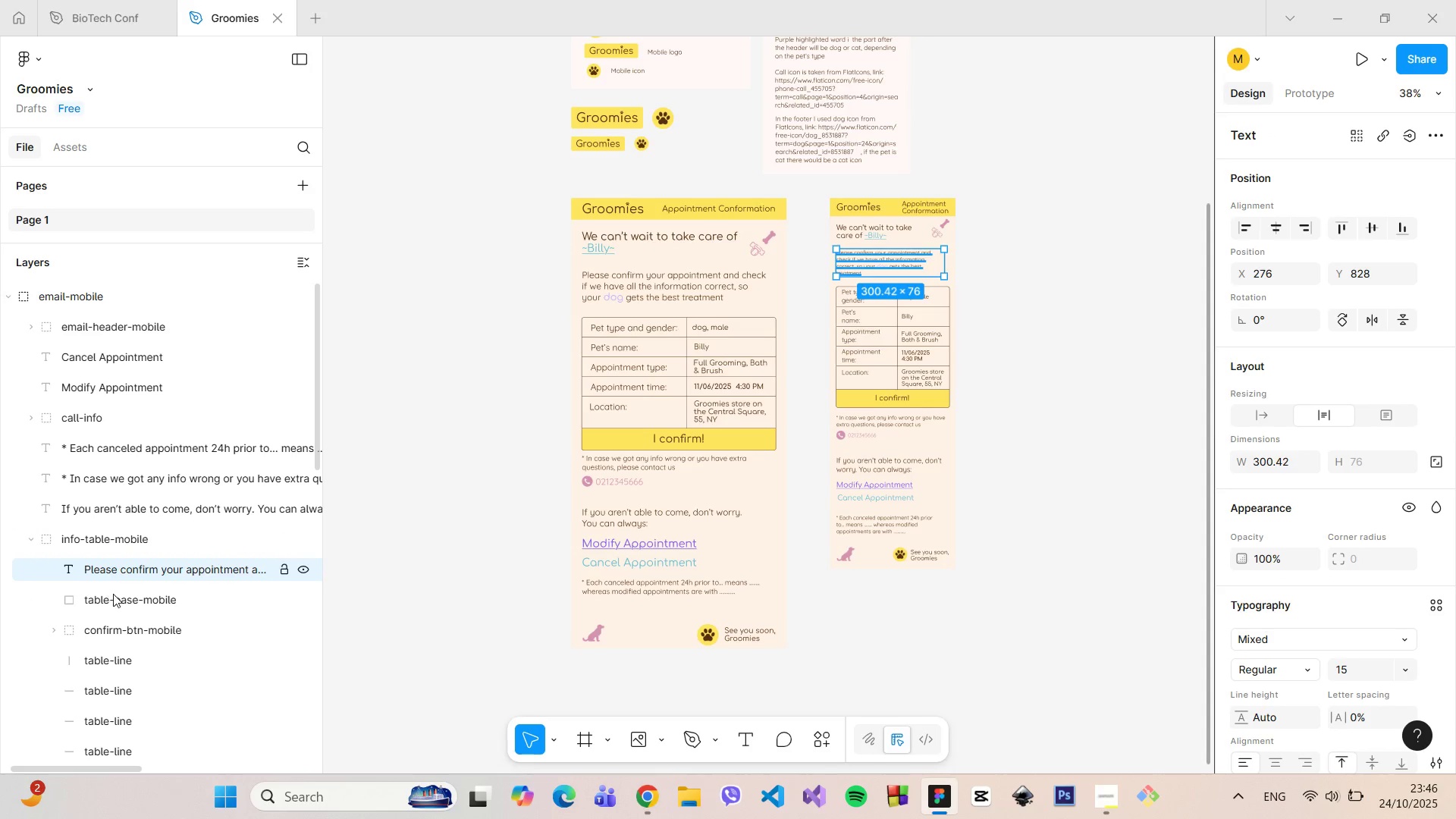 
scroll: coordinate [89, 456], scroll_direction: down, amount: 4.0
 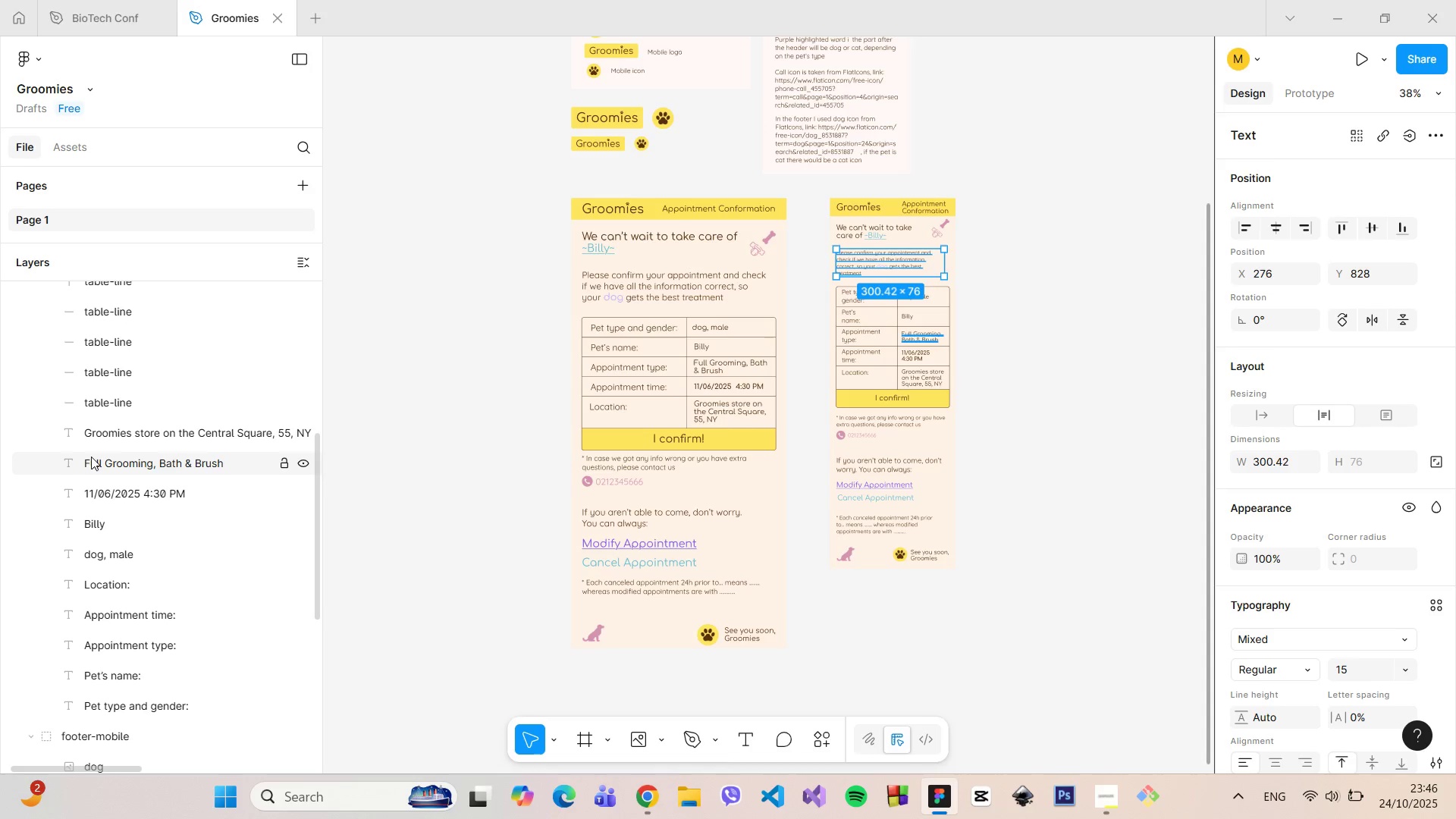 
scroll: coordinate [91, 457], scroll_direction: up, amount: 1.0
 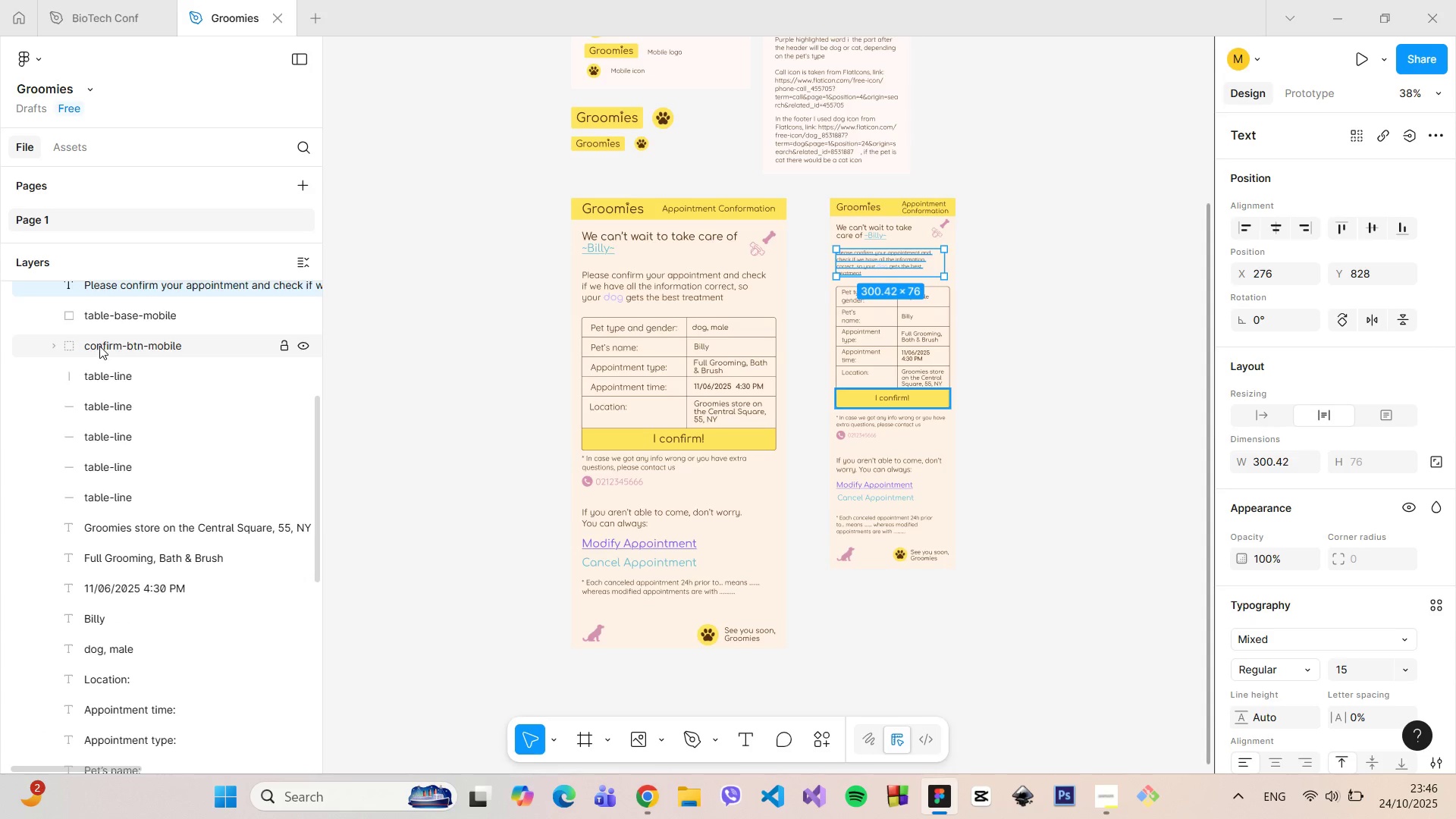 
left_click_drag(start_coordinate=[99, 346], to_coordinate=[162, 717])
 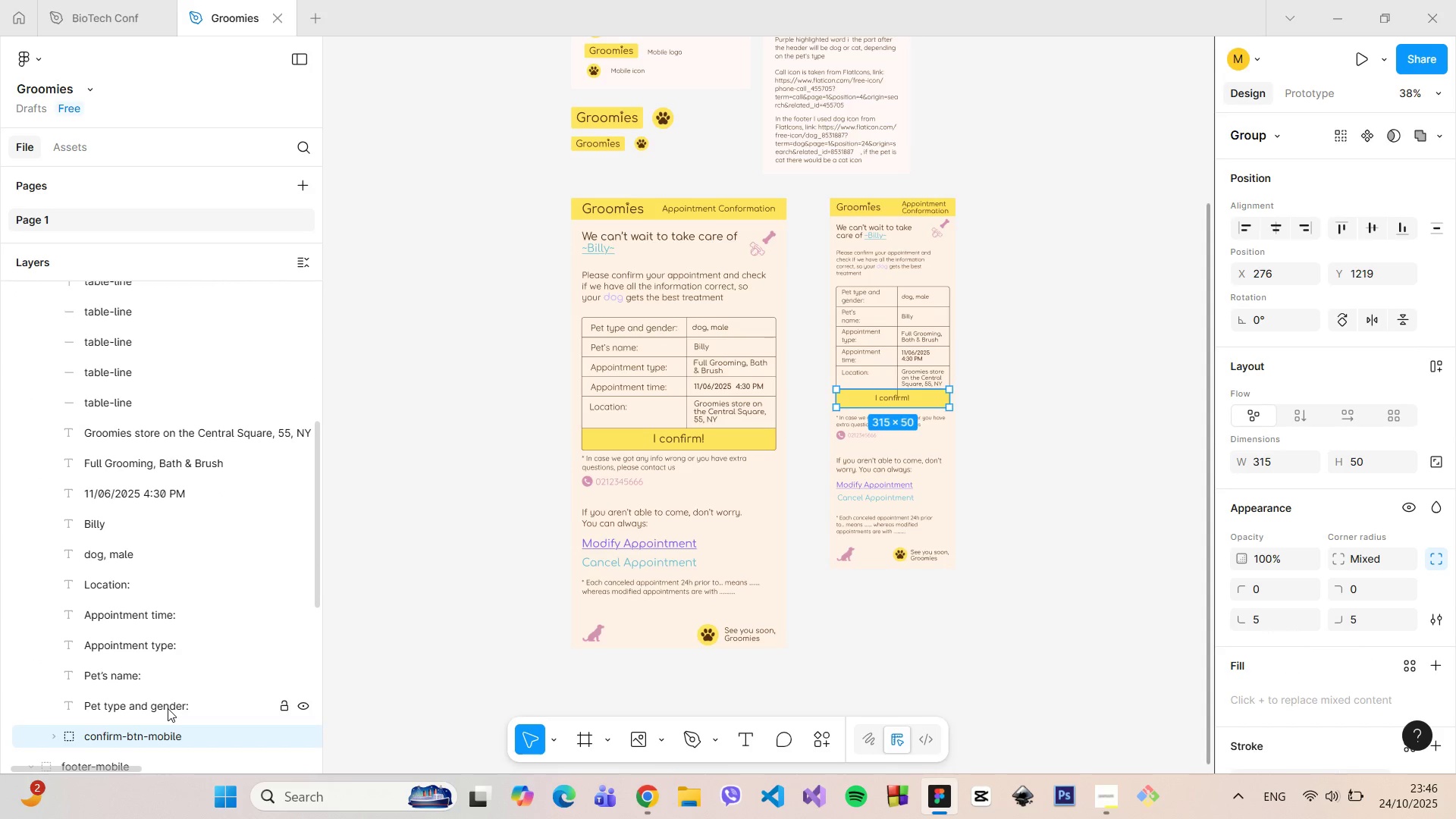 
scroll: coordinate [104, 467], scroll_direction: down, amount: 1.0
 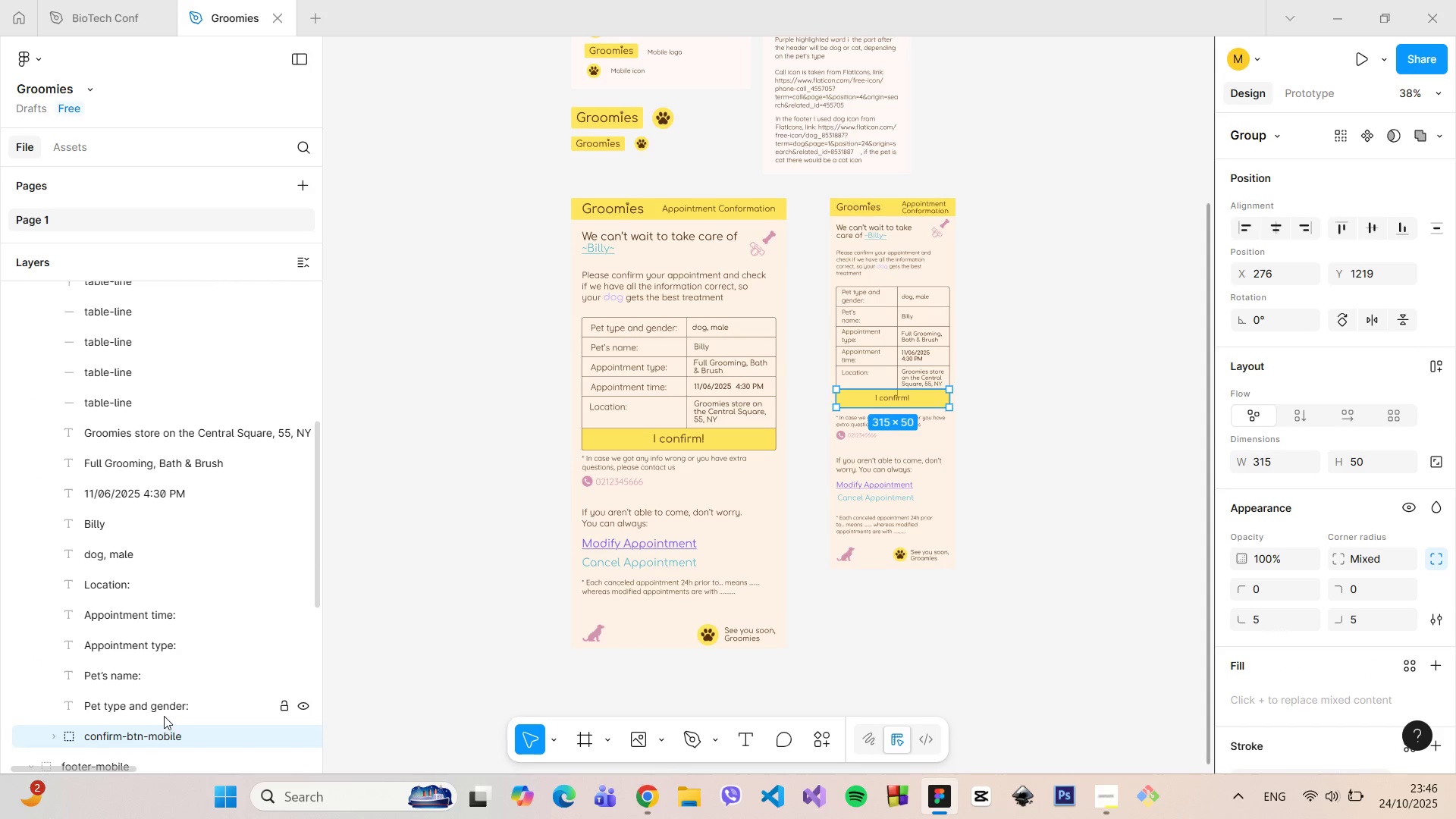 
left_click([168, 709])
 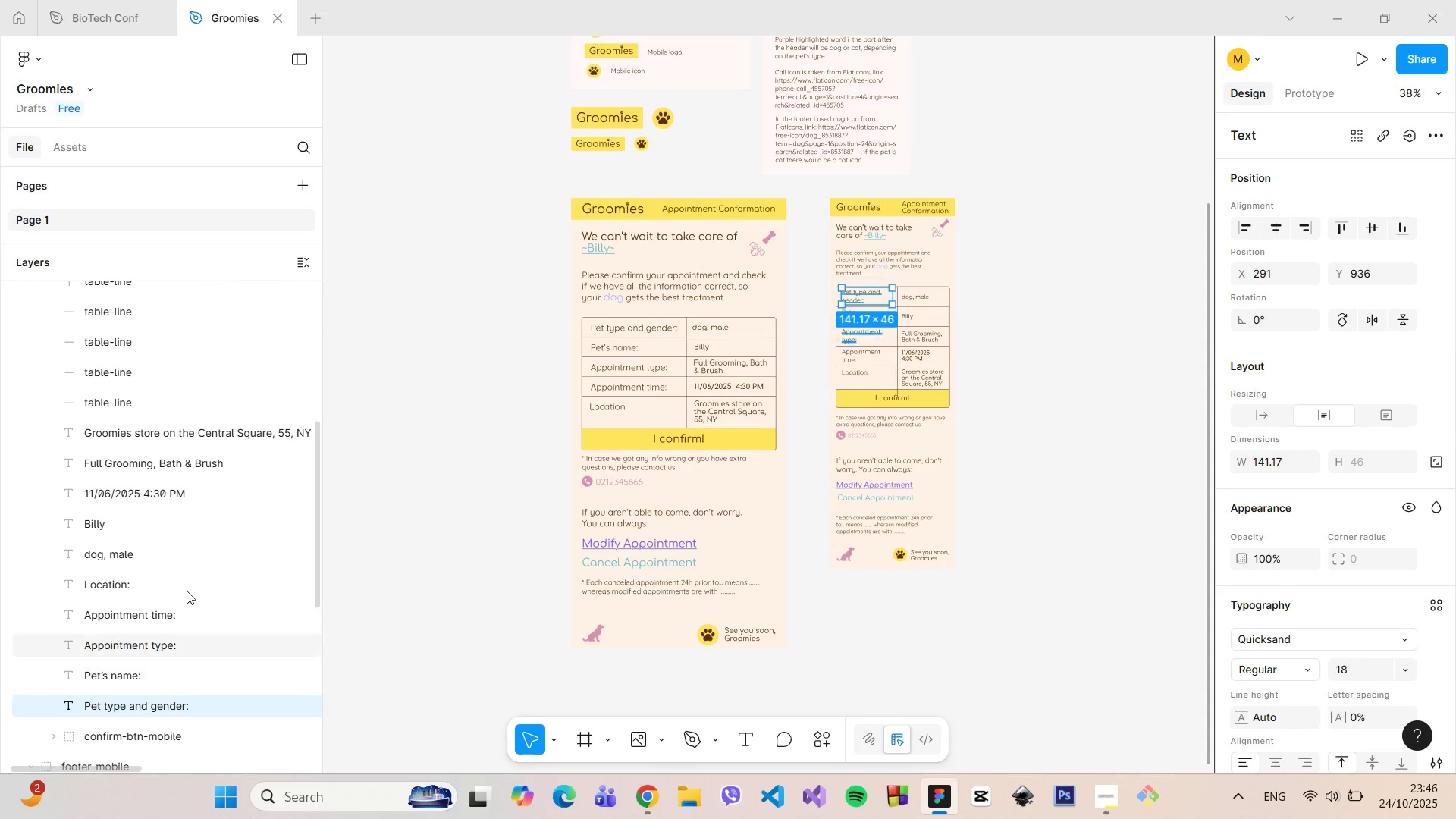 
hold_key(key=ShiftLeft, duration=1.52)
scroll: coordinate [184, 480], scroll_direction: up, amount: 3.0
 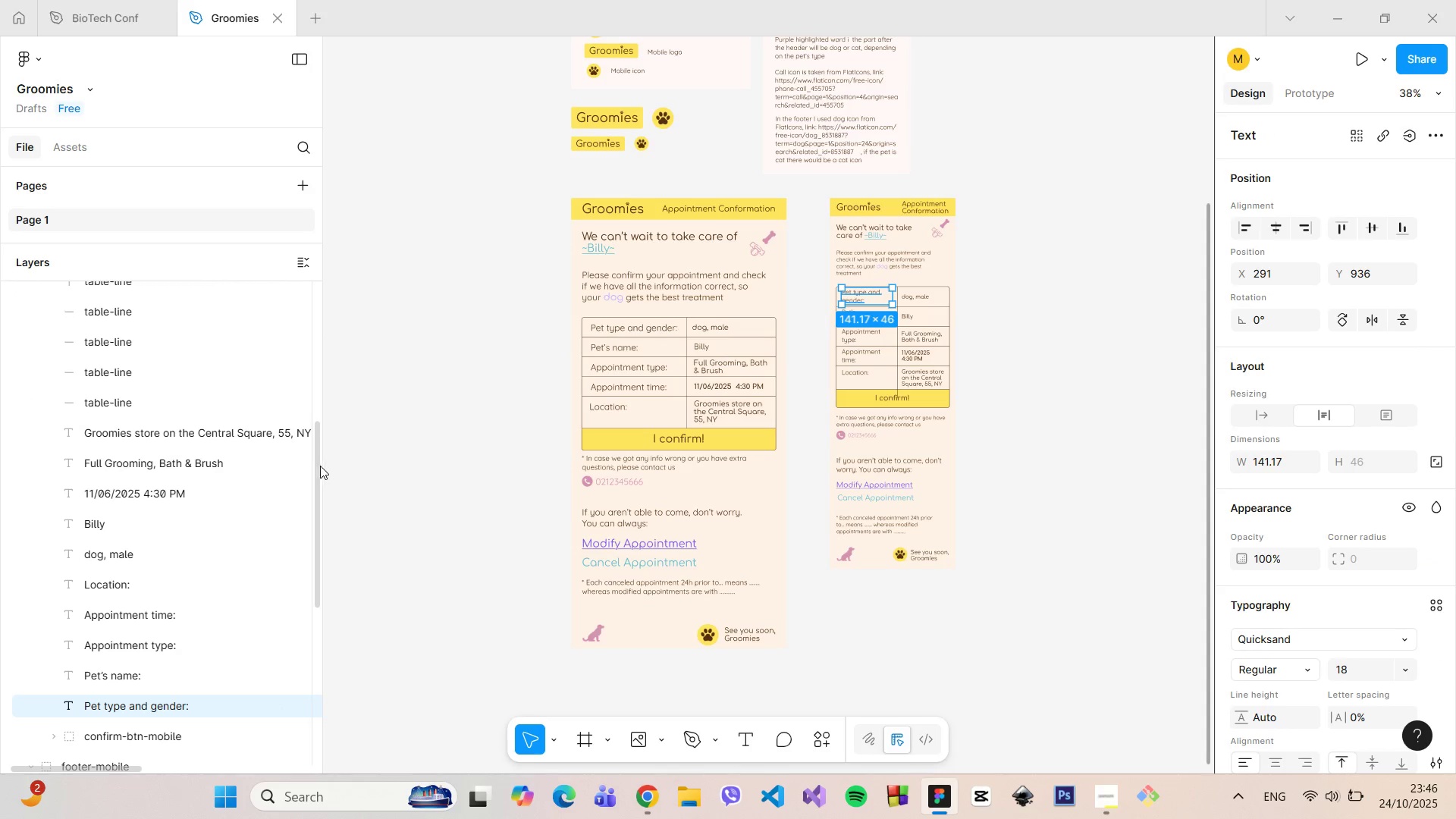 
hold_key(key=ShiftLeft, duration=1.51)
left_click_drag(start_coordinate=[320, 465], to_coordinate=[322, 415])
 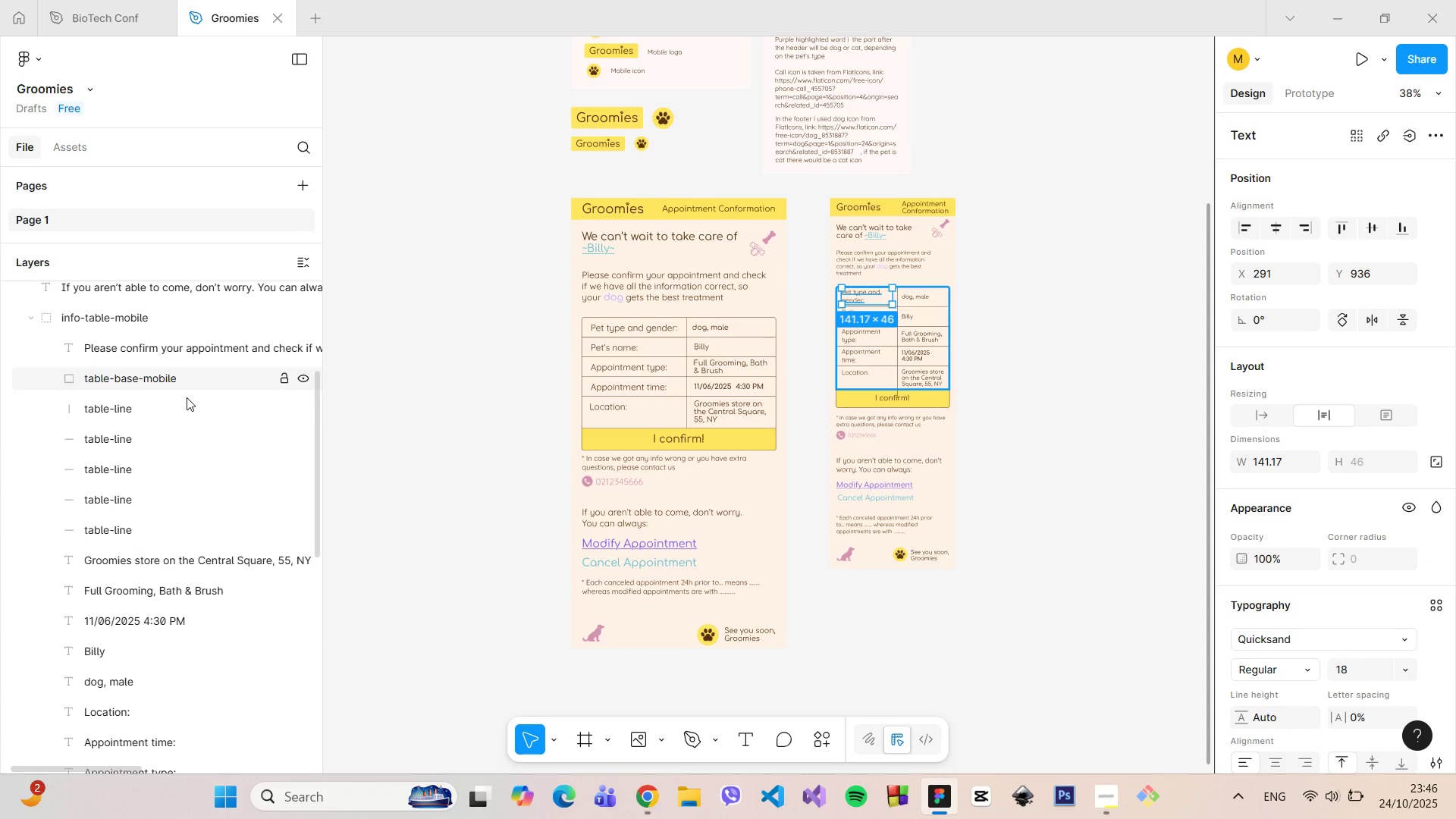 
hold_key(key=ShiftLeft, duration=1.51)
left_click([174, 385])
 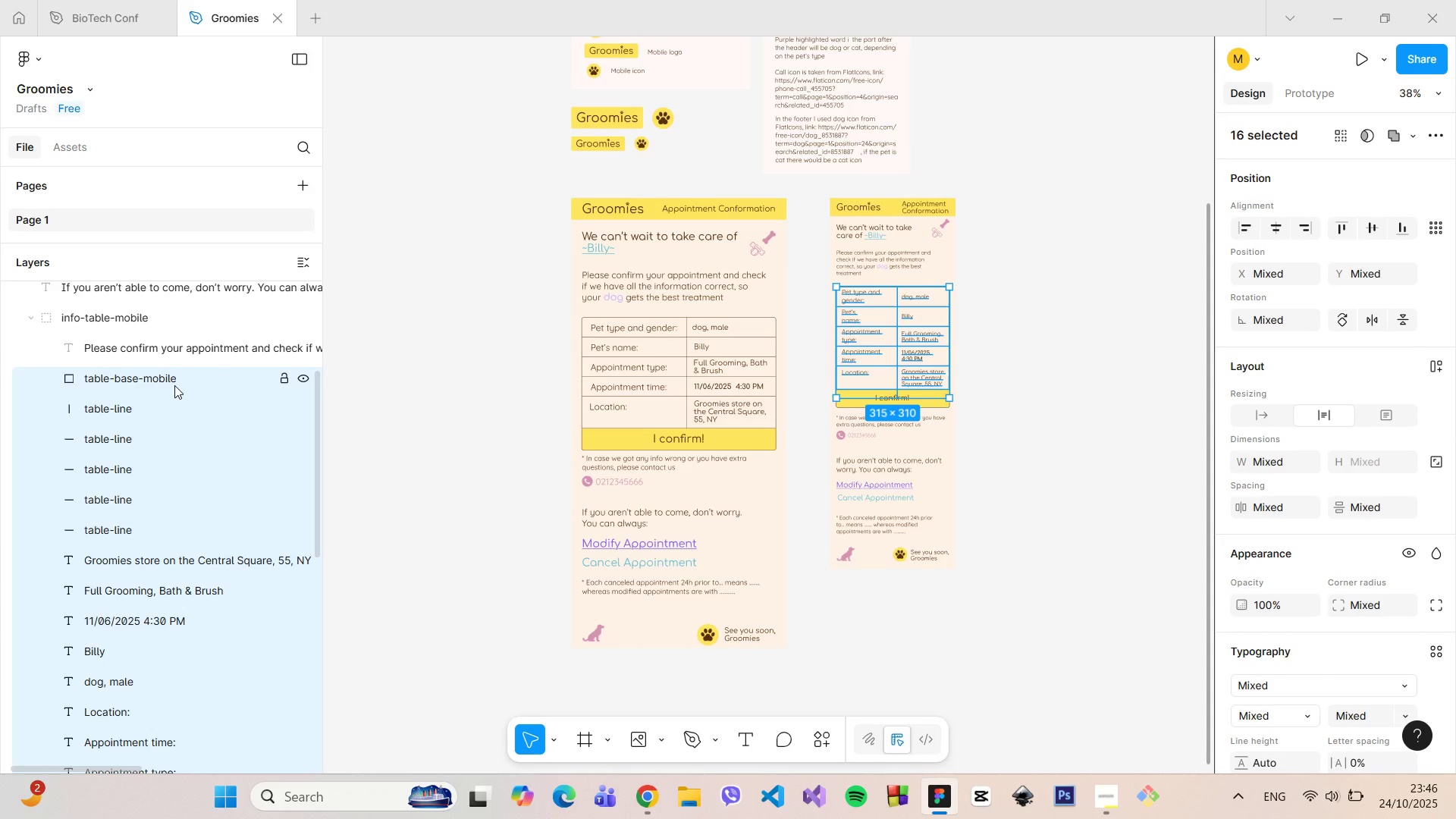 
key(Shift+ShiftLeft)
 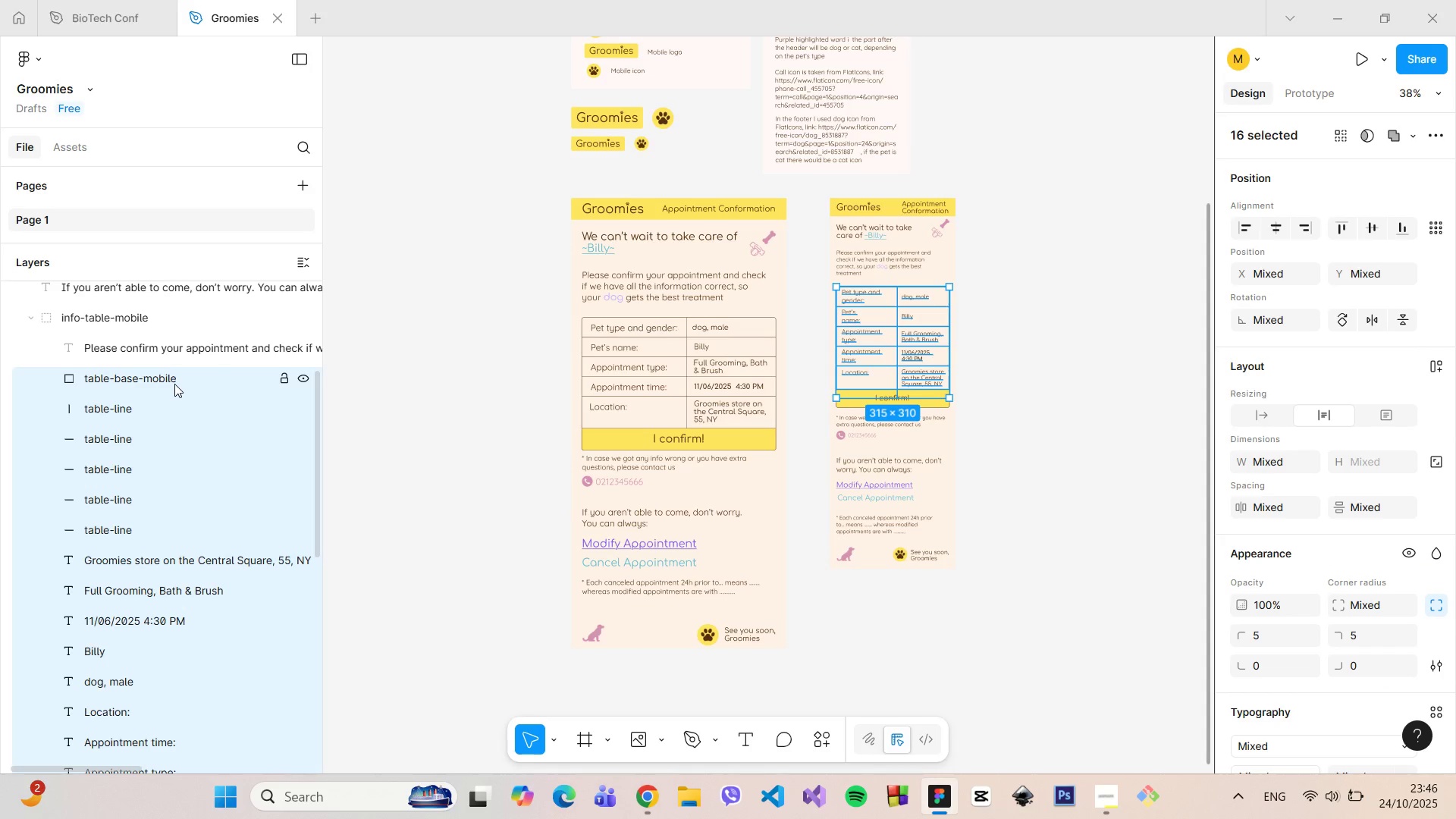 
key(Shift+ShiftLeft)
 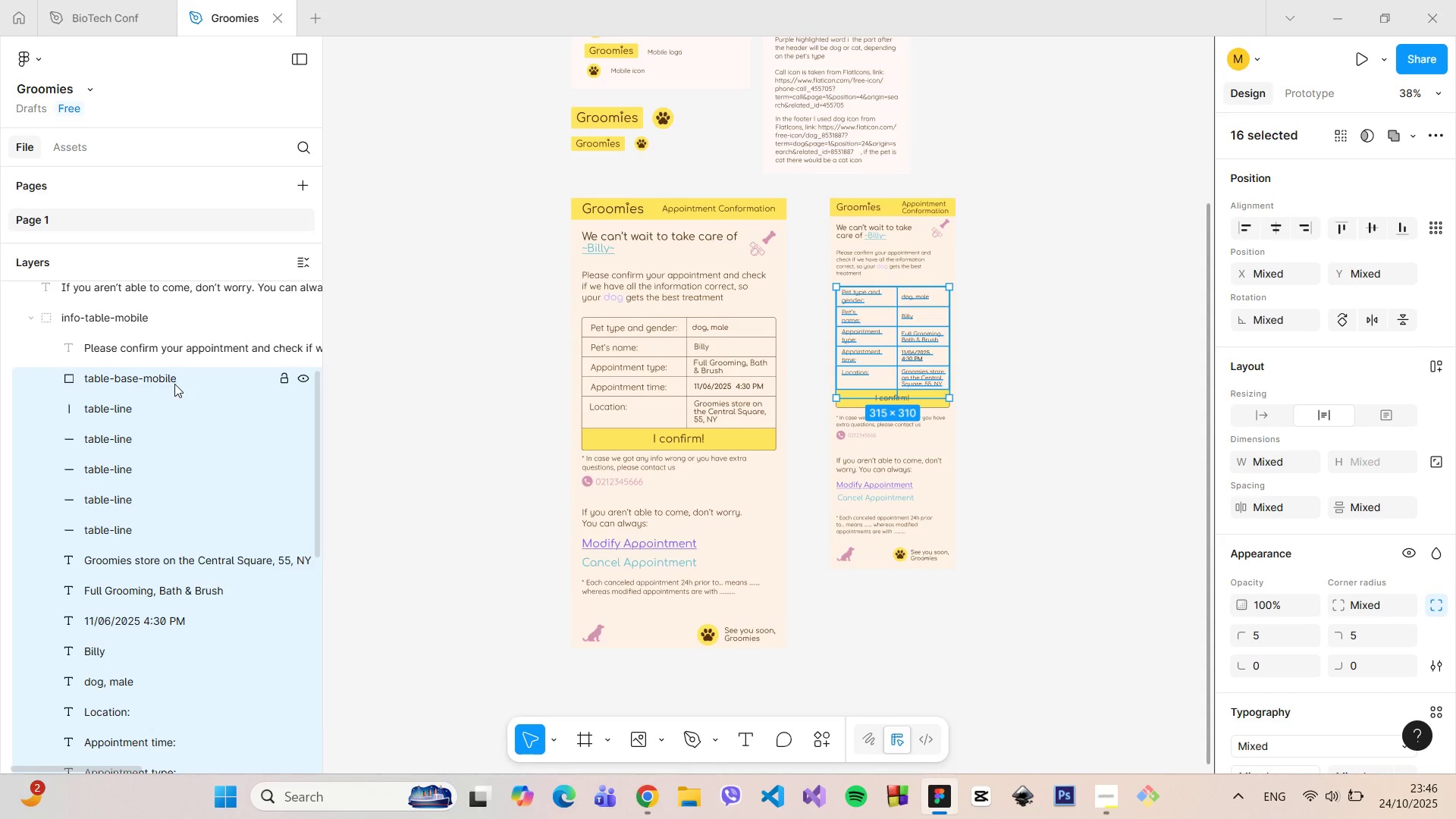 
right_click([174, 384])
 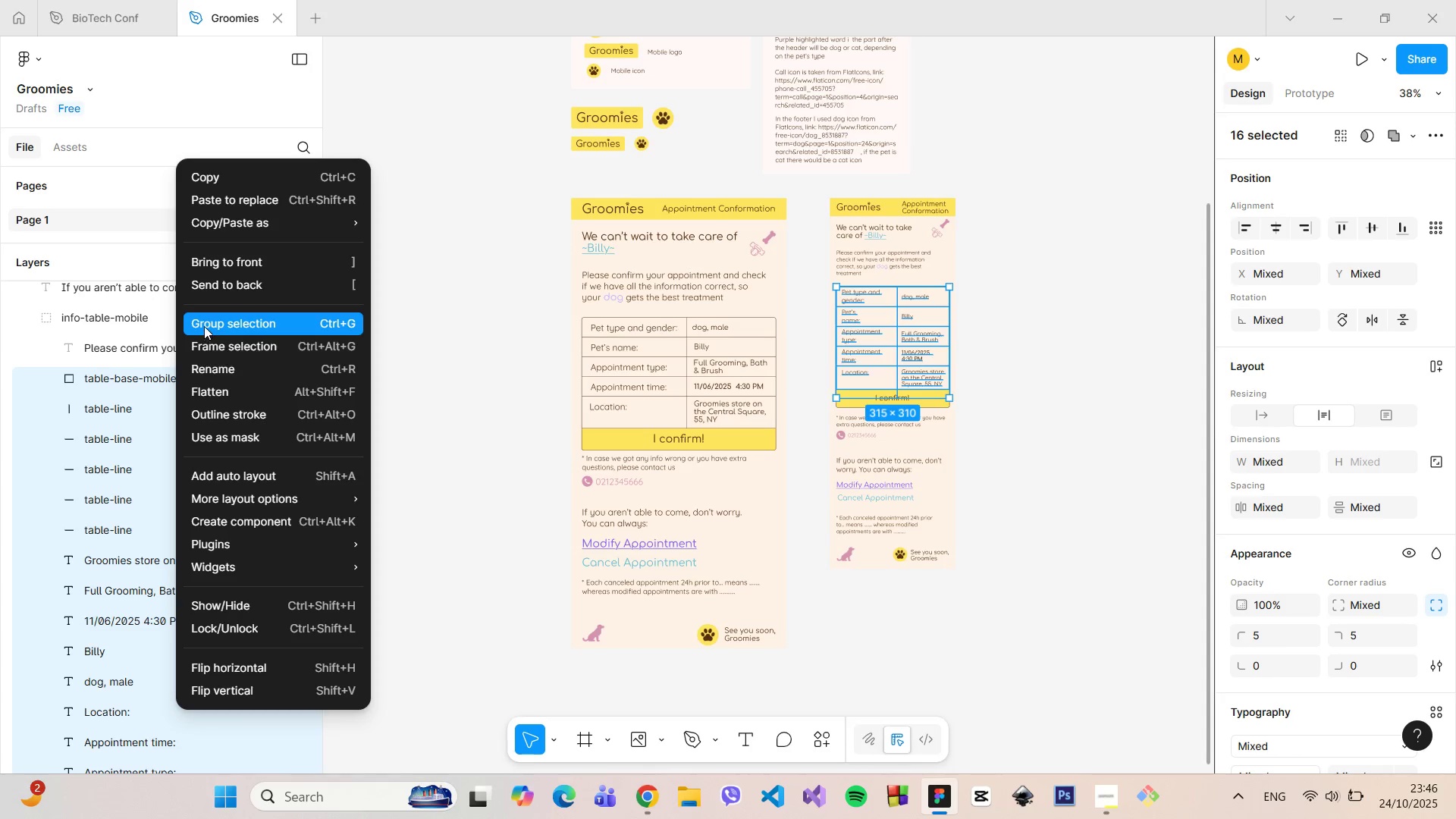 
left_click([204, 325])
 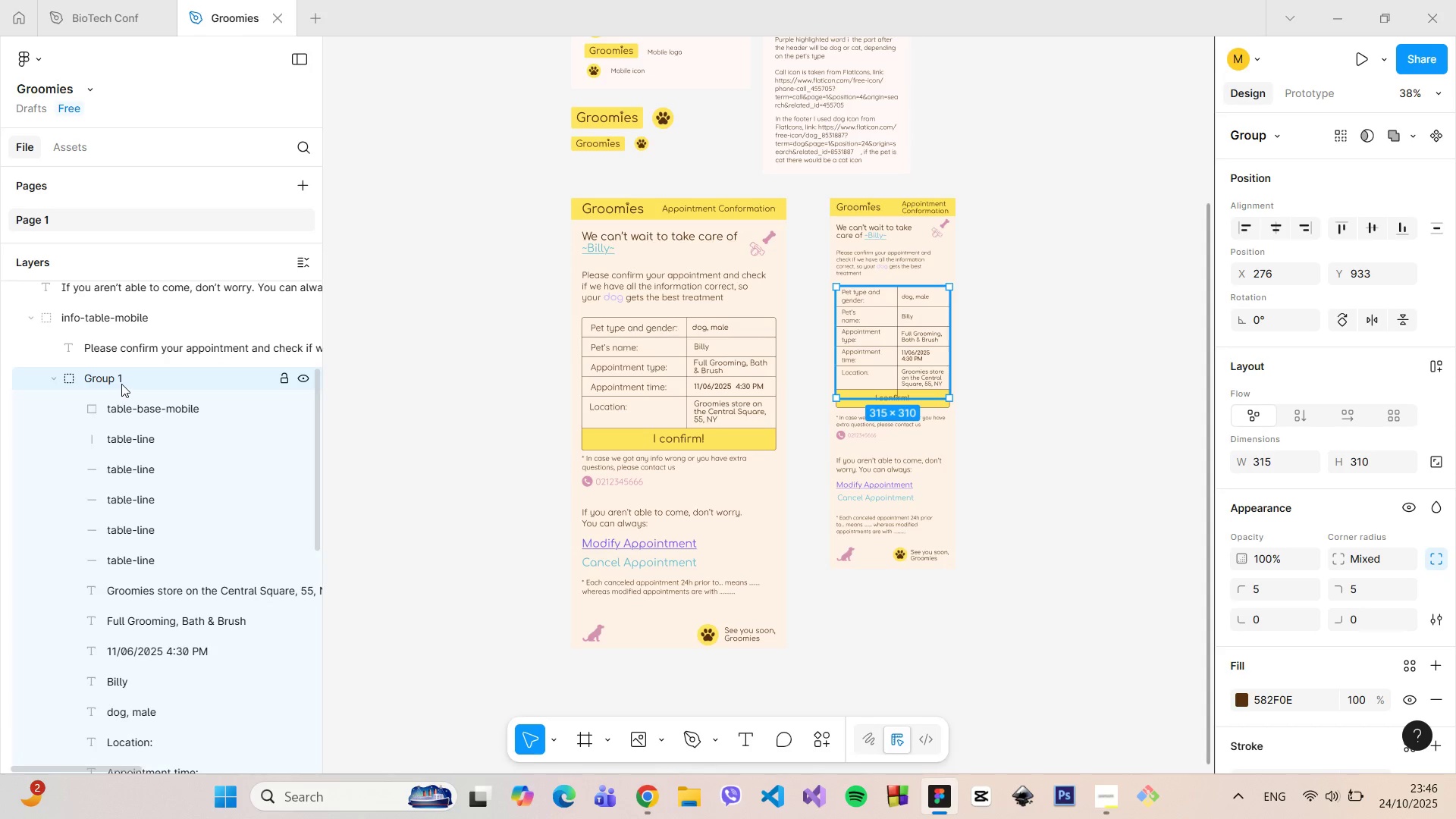 
double_click([121, 384])
 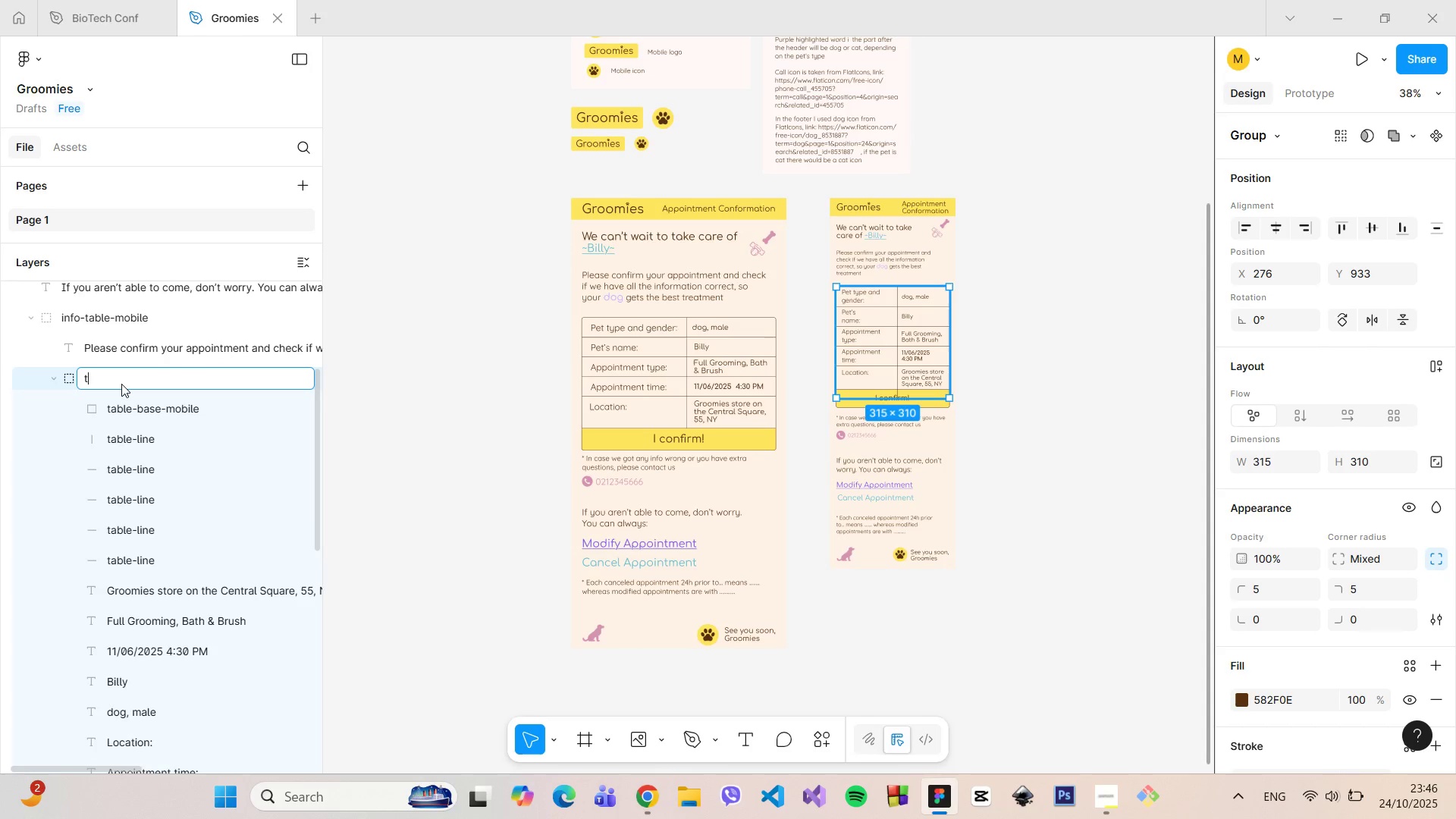 
type(table-mobile)
 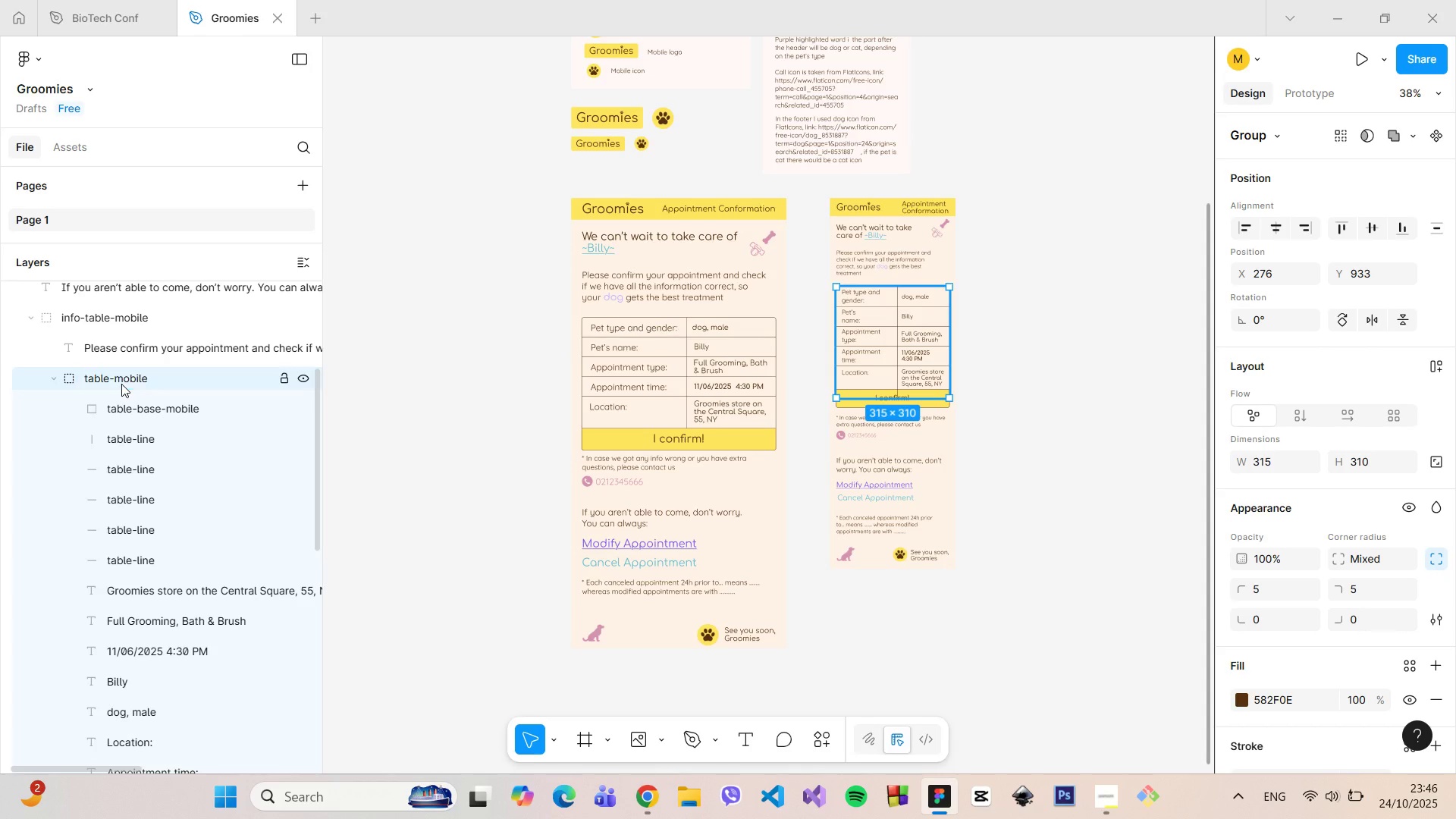 
key(Enter)
 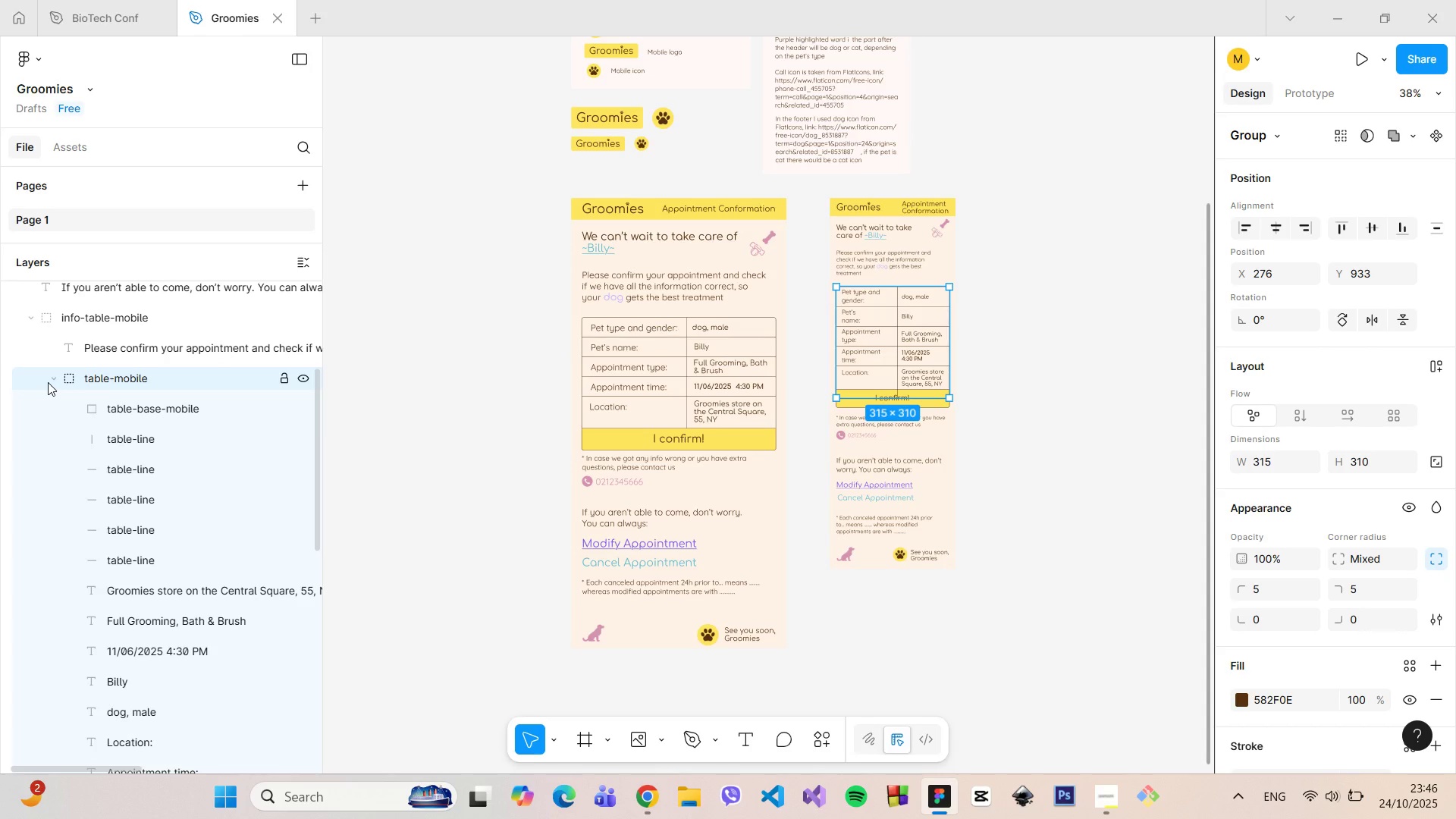 
left_click([48, 382])
 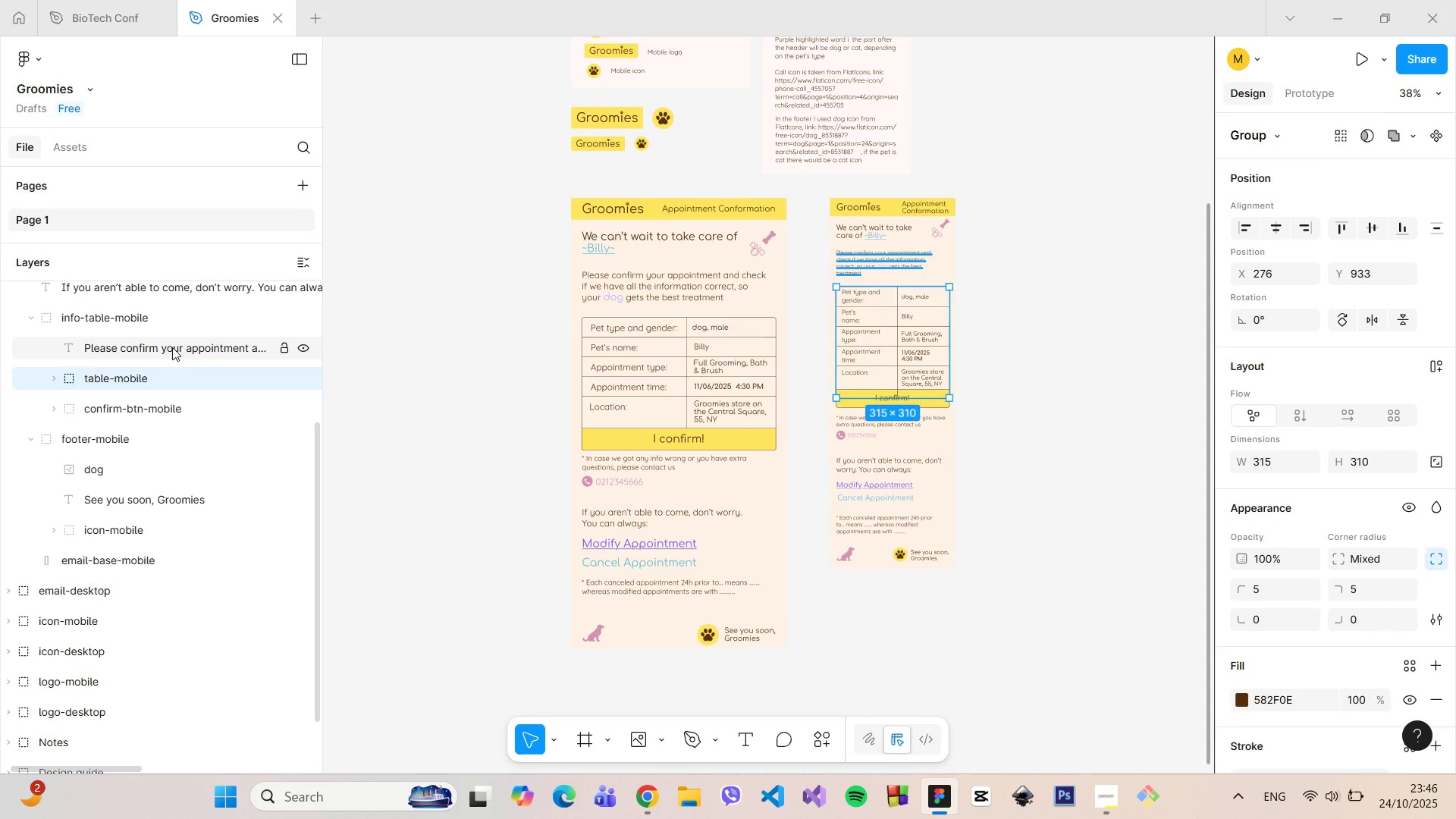 
left_click([172, 347])
 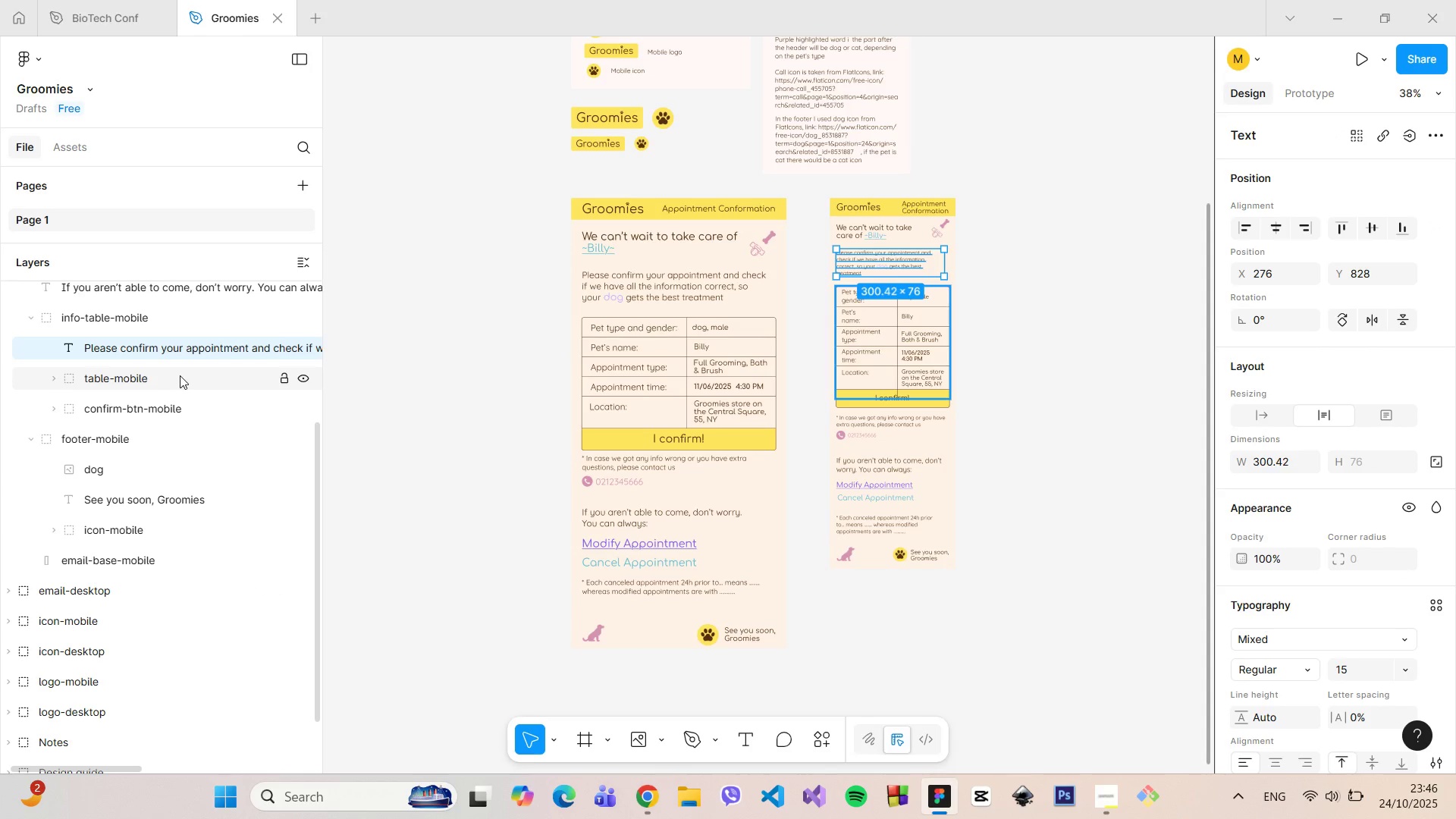 
left_click([180, 375])
 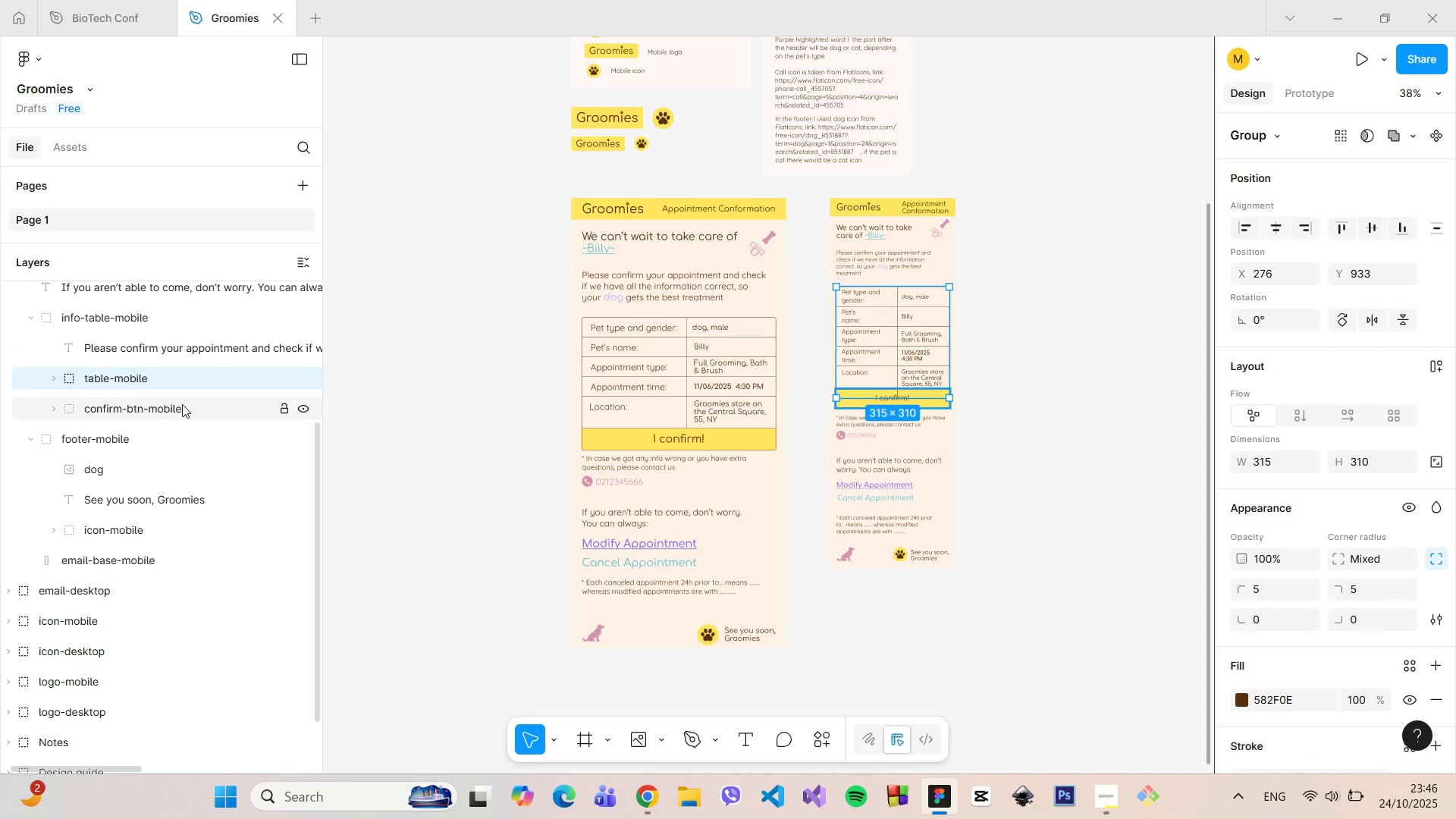 
left_click([182, 404])
 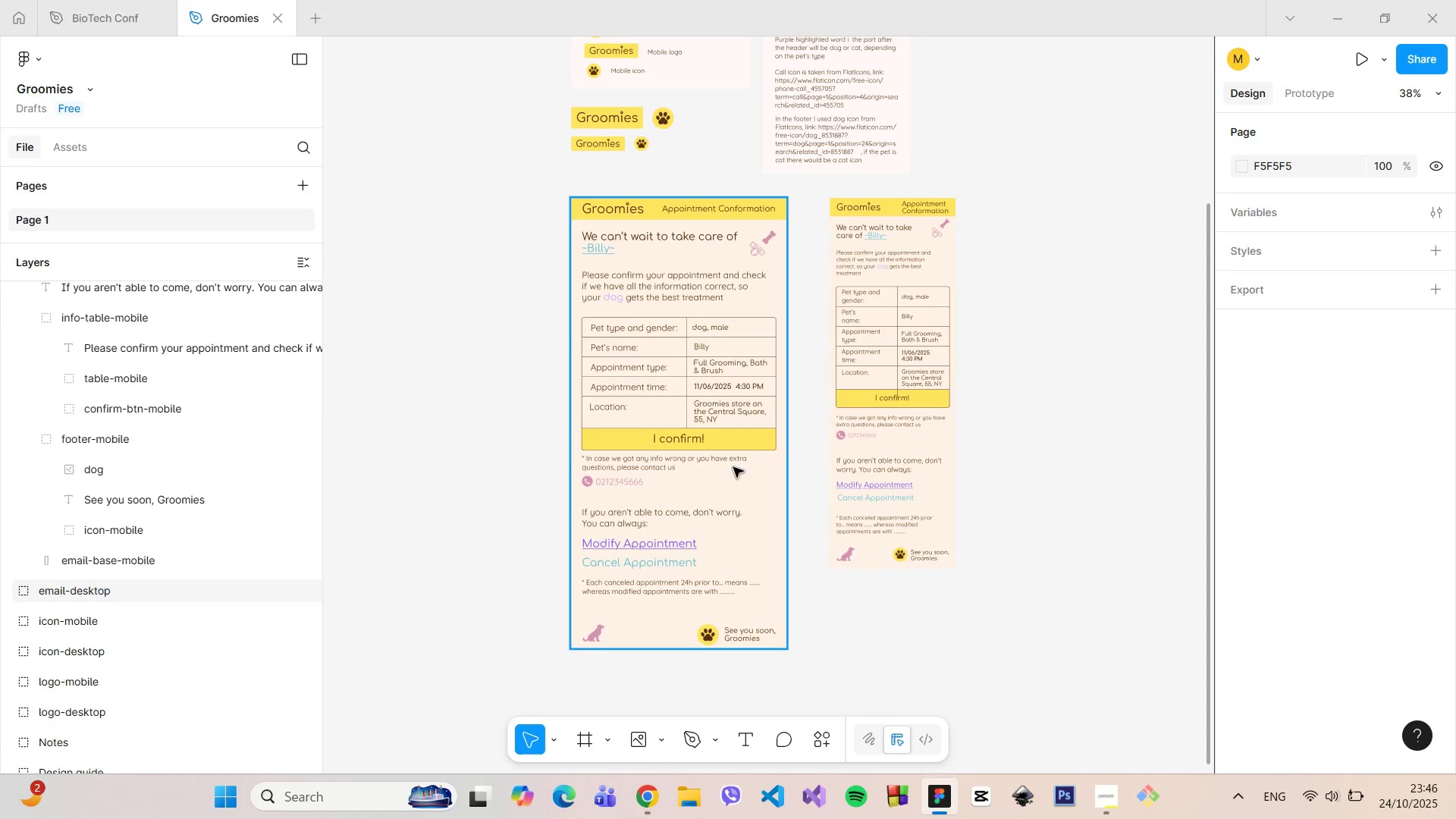 
hold_key(key=ControlLeft, duration=1.52)
scroll: coordinate [924, 375], scroll_direction: up, amount: 15.0
 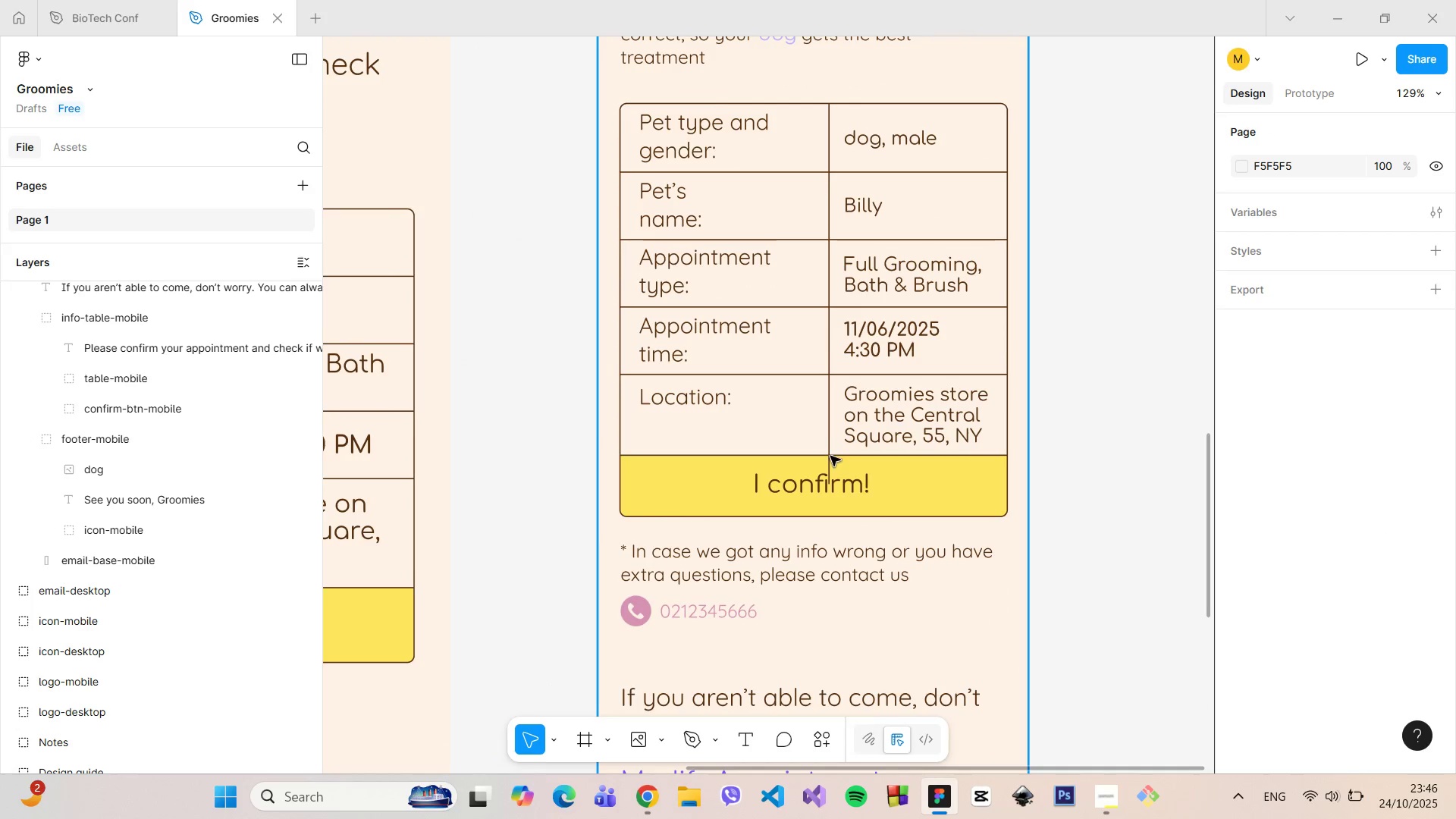 
double_click([830, 456])
 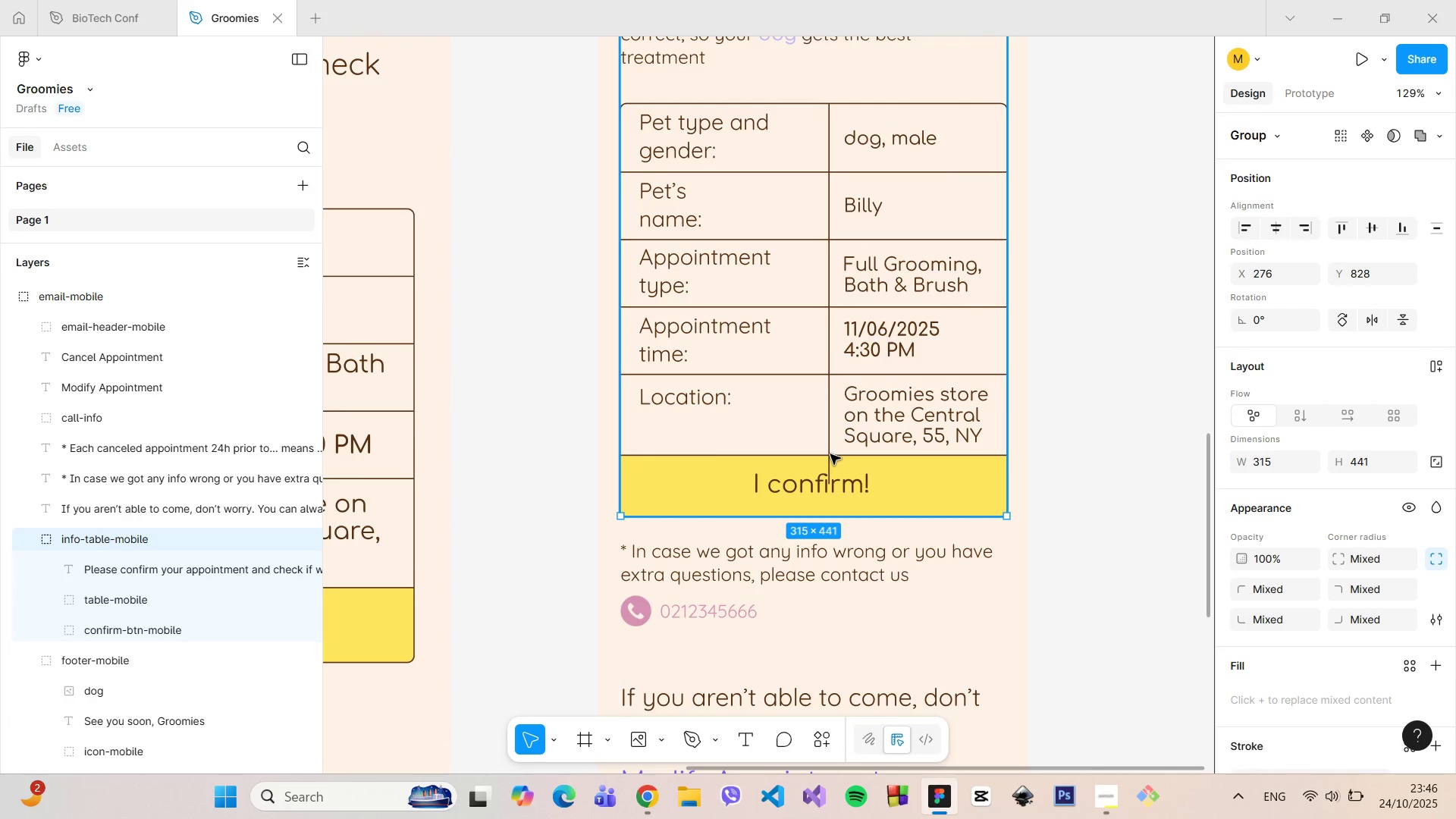 
double_click([830, 454])
 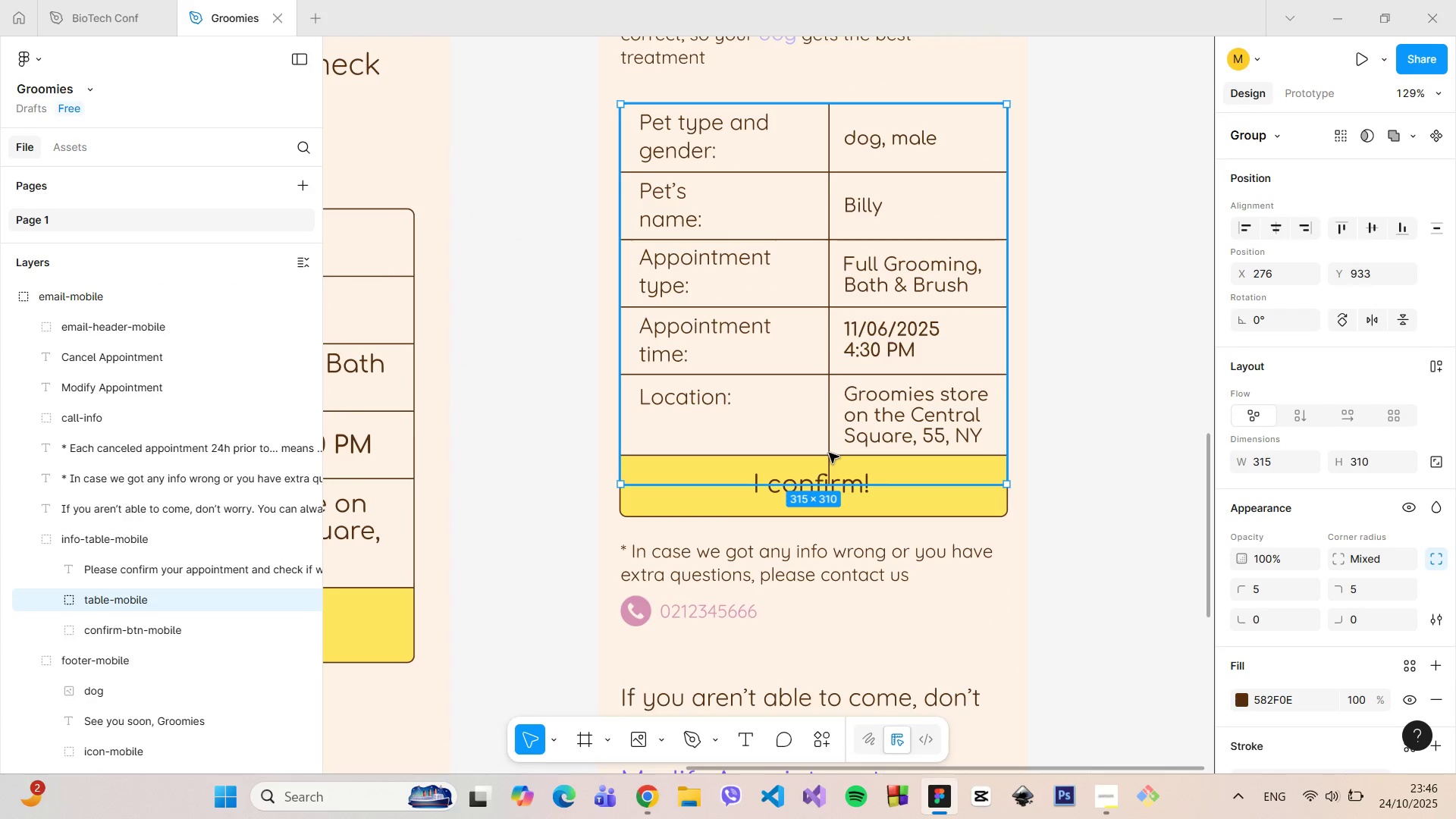 
double_click([829, 453])
 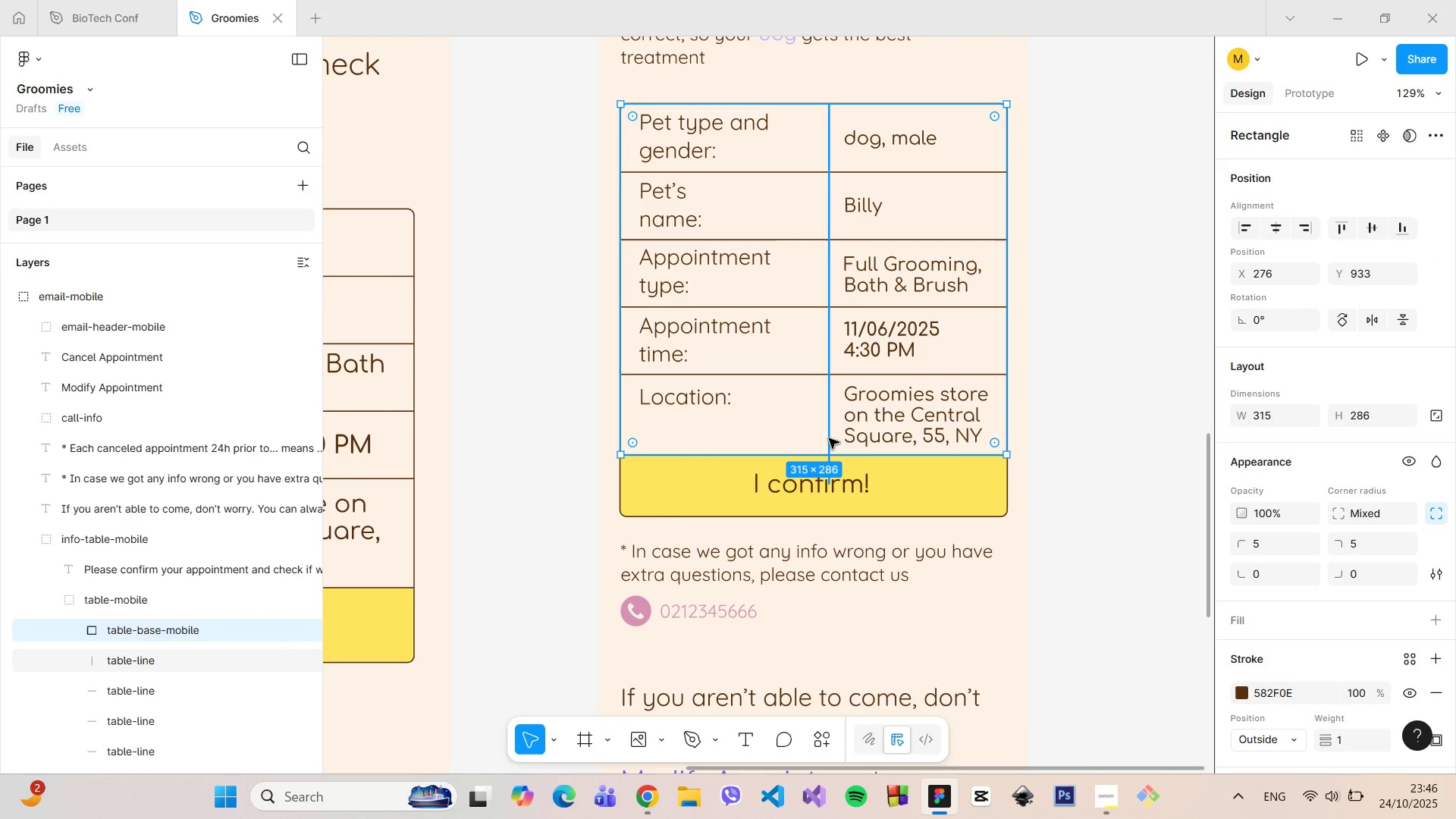 
left_click([829, 438])
 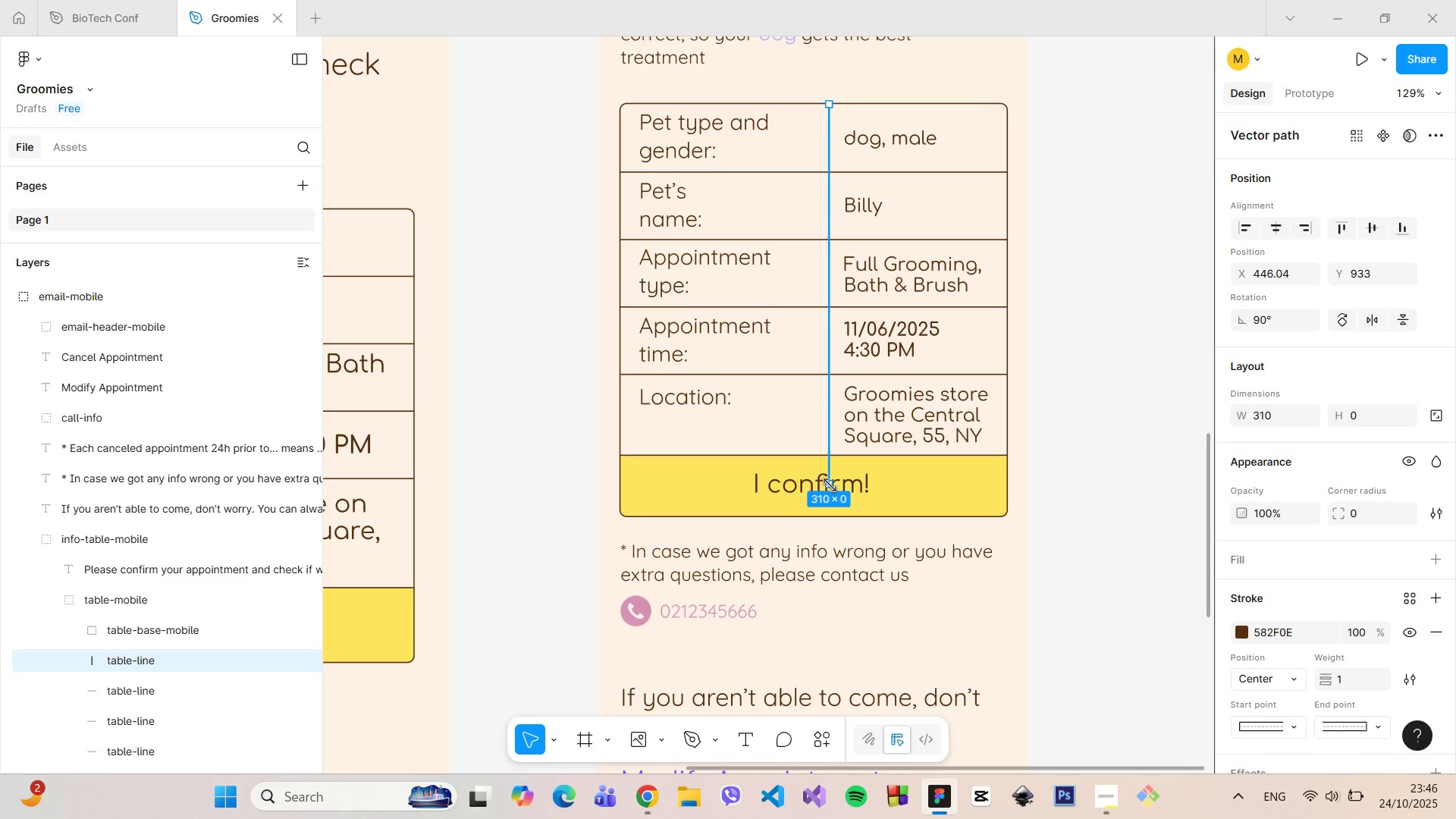 
double_click([830, 485])
 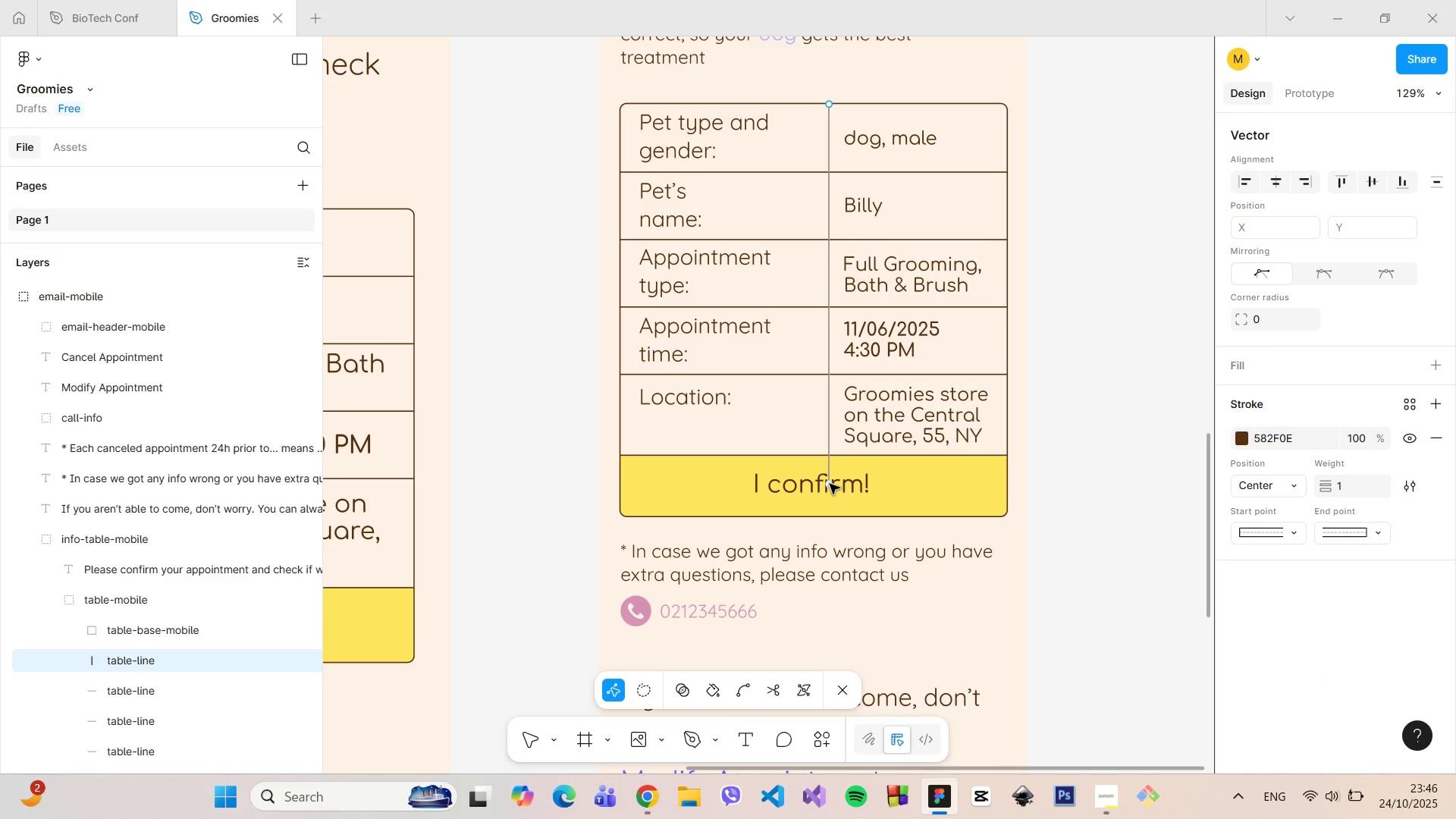 
left_click_drag(start_coordinate=[830, 484], to_coordinate=[830, 456])
 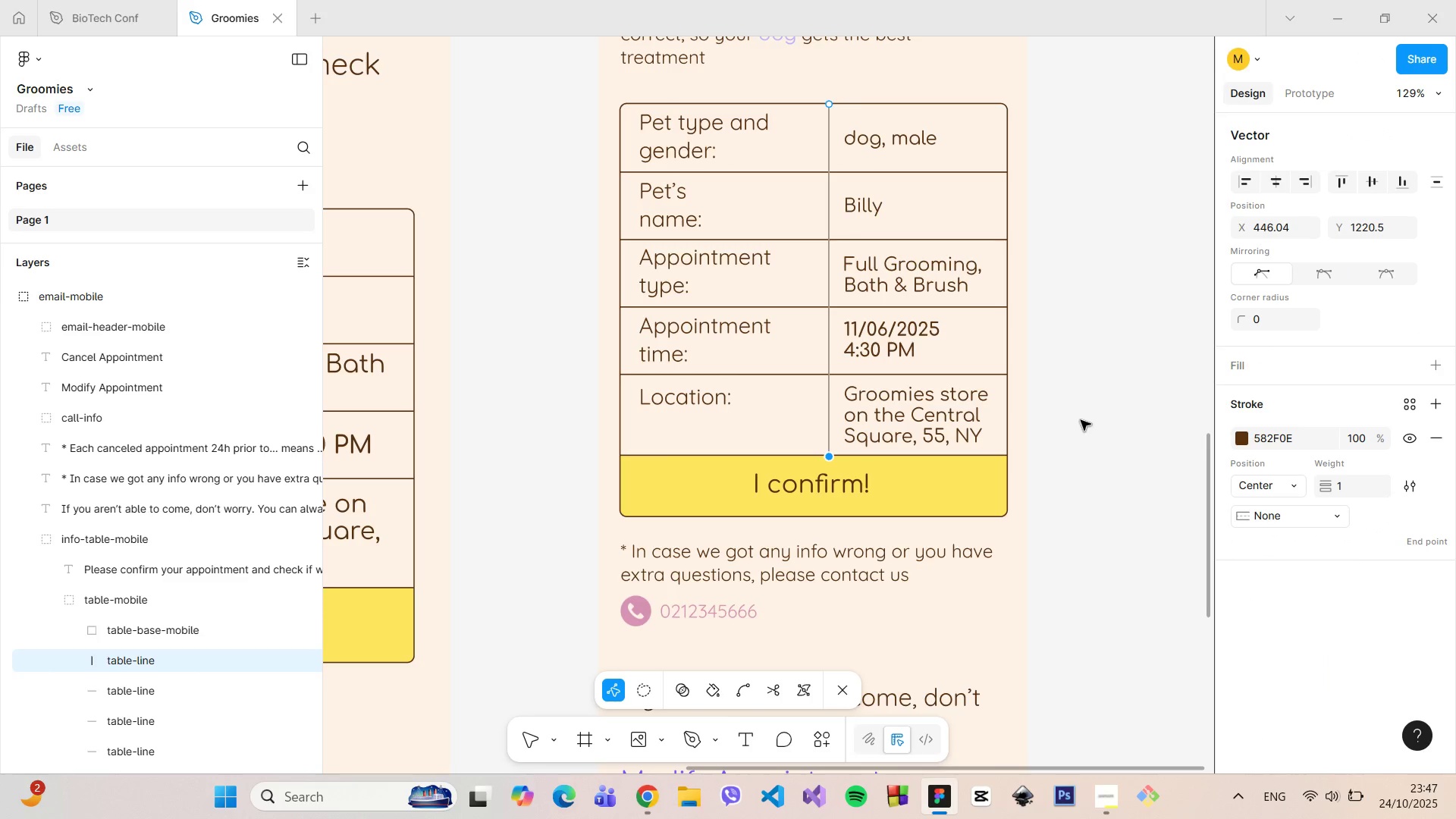 
left_click([1081, 420])
 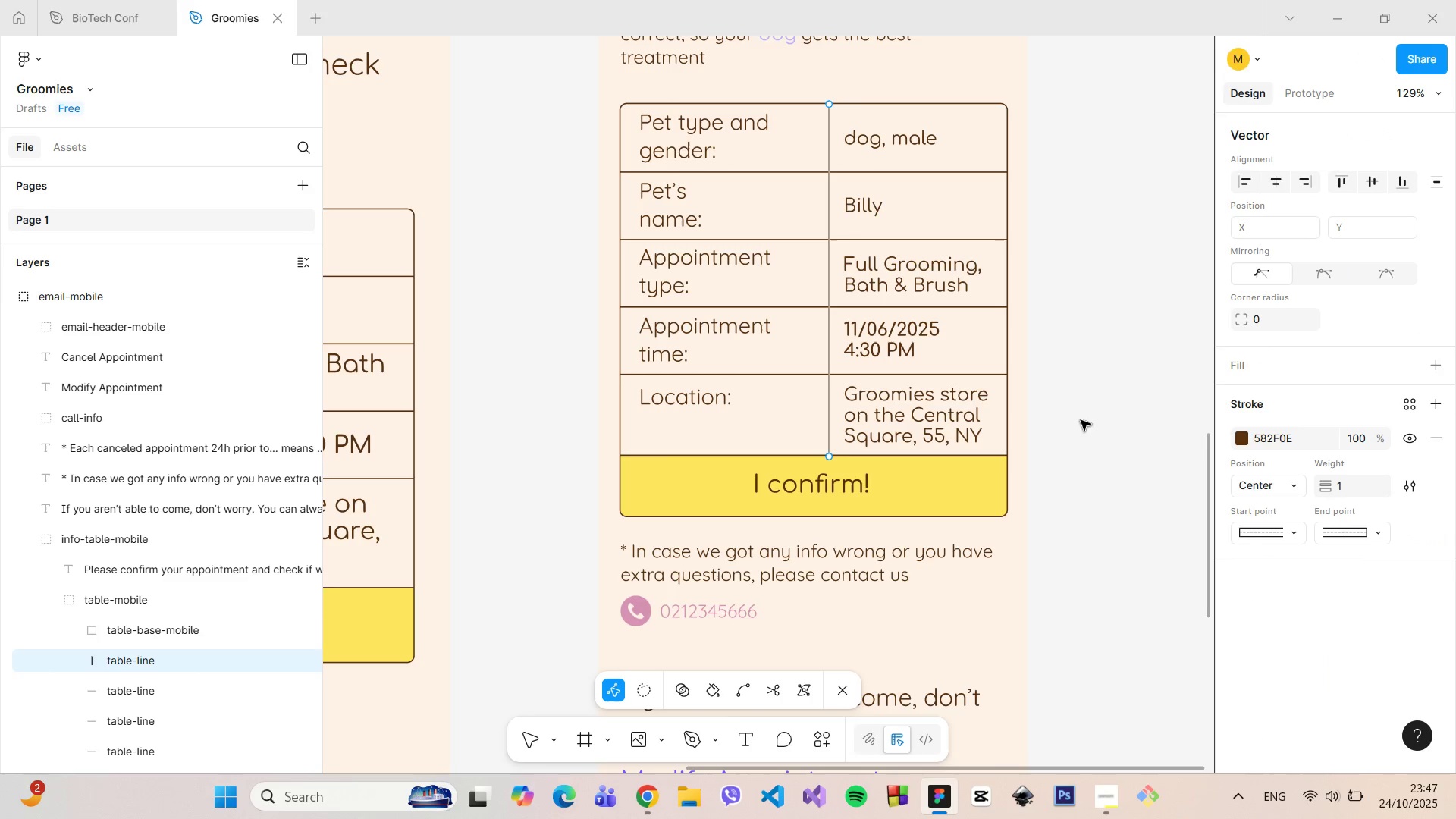 
left_click([1081, 420])
 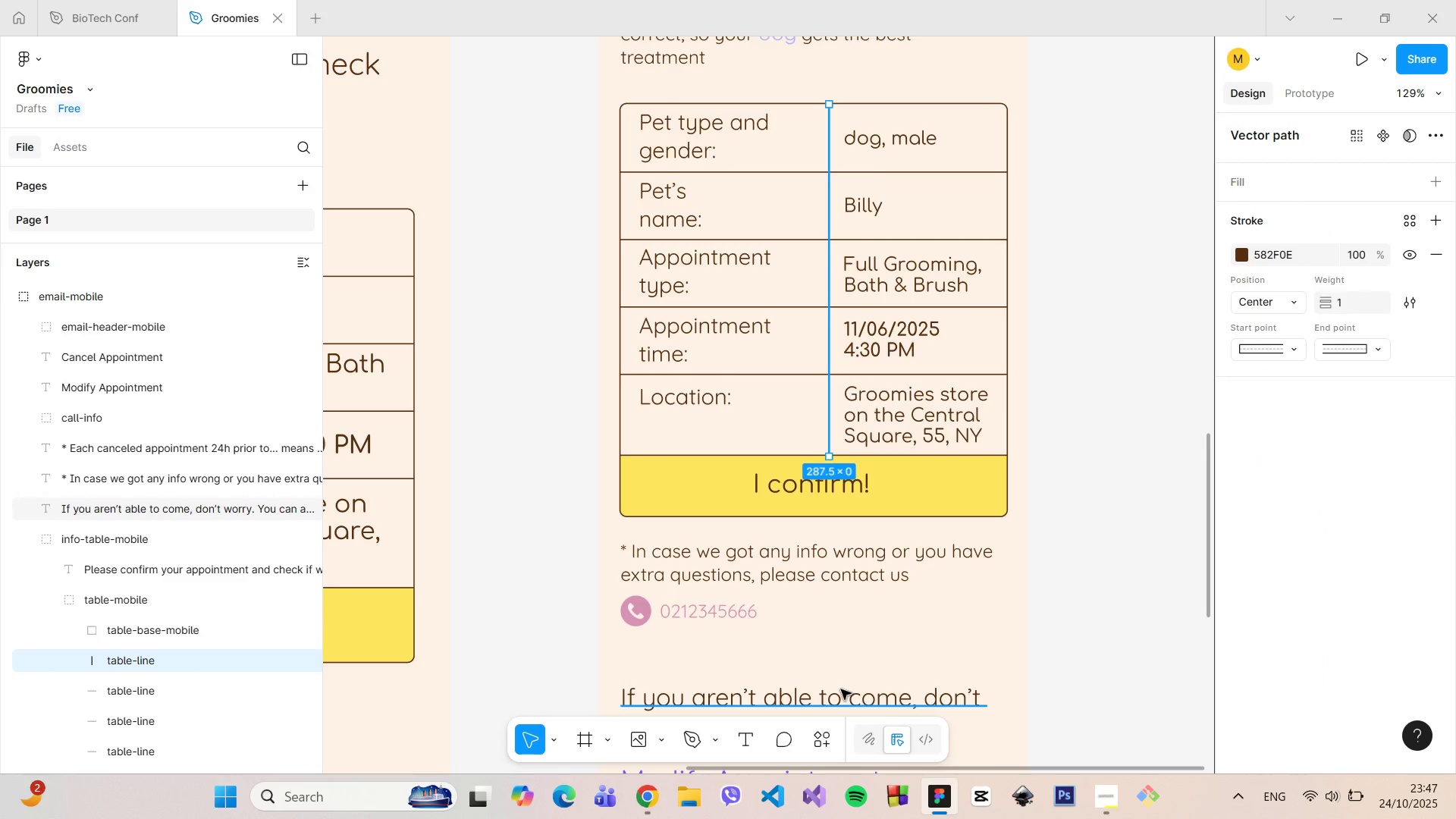 
left_click([884, 597])
 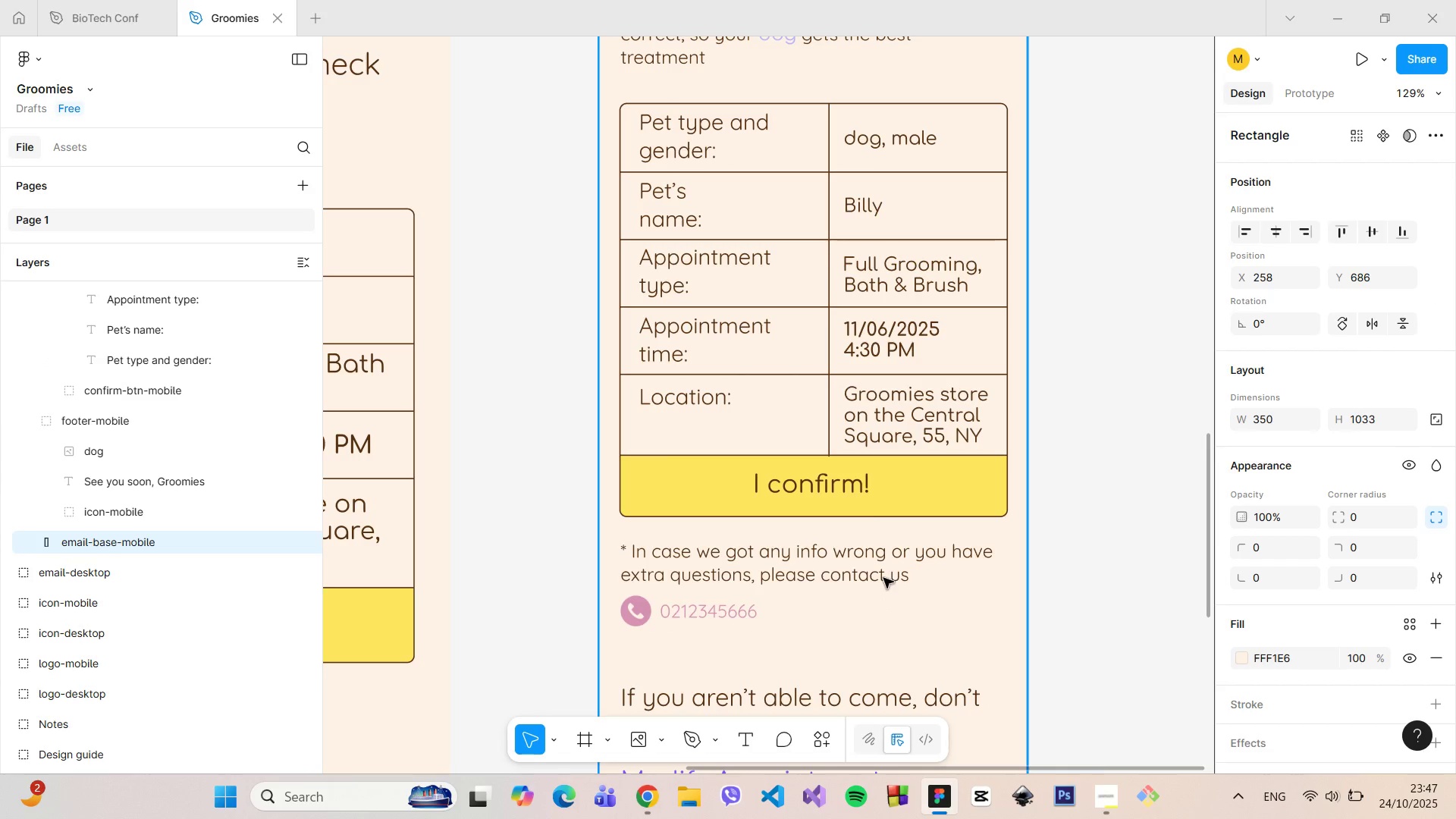 
hold_key(key=ControlLeft, duration=1.52)
scroll: coordinate [491, 572], scroll_direction: down, amount: 8.0
 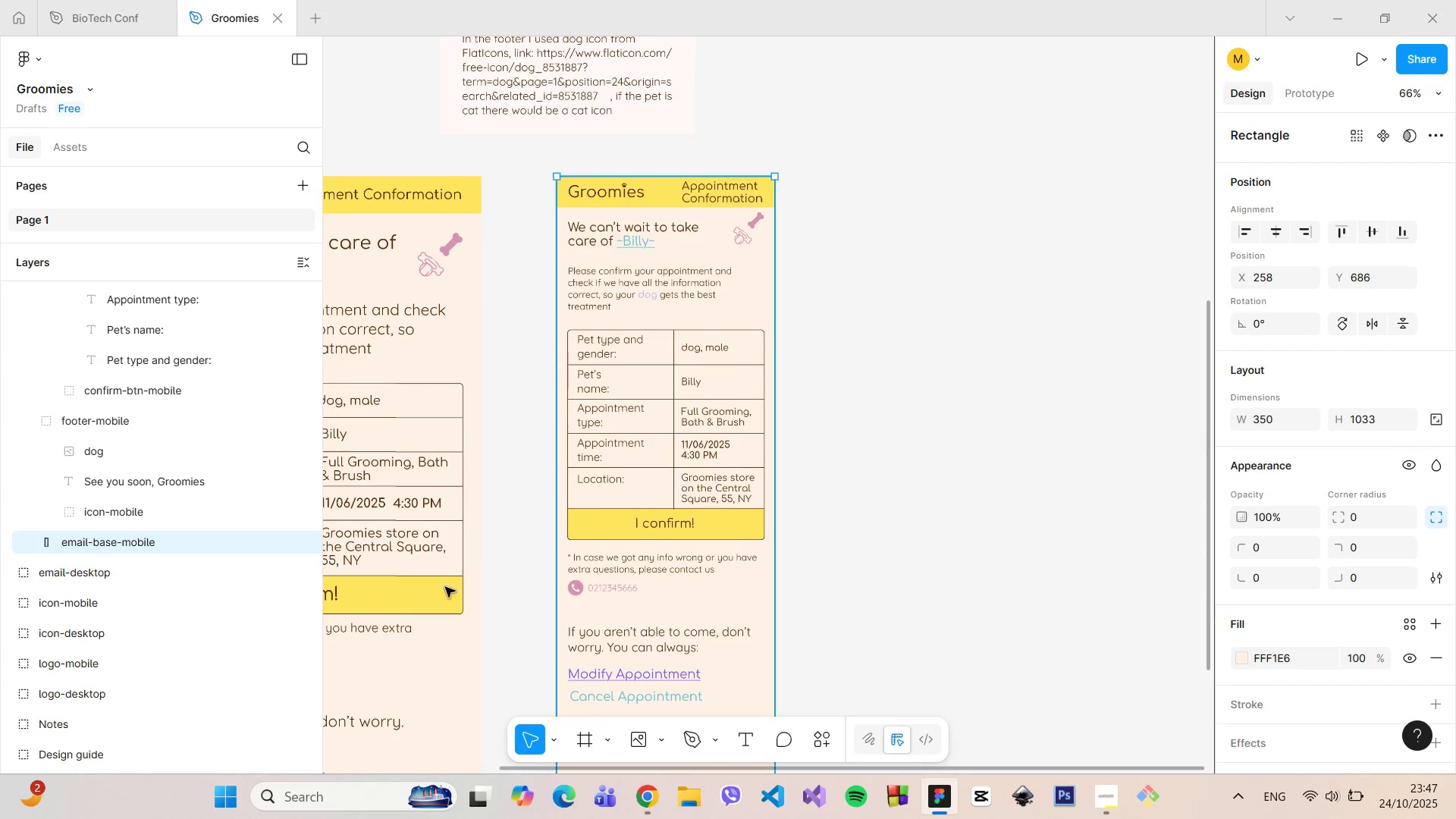 
key(Control+ControlLeft)
 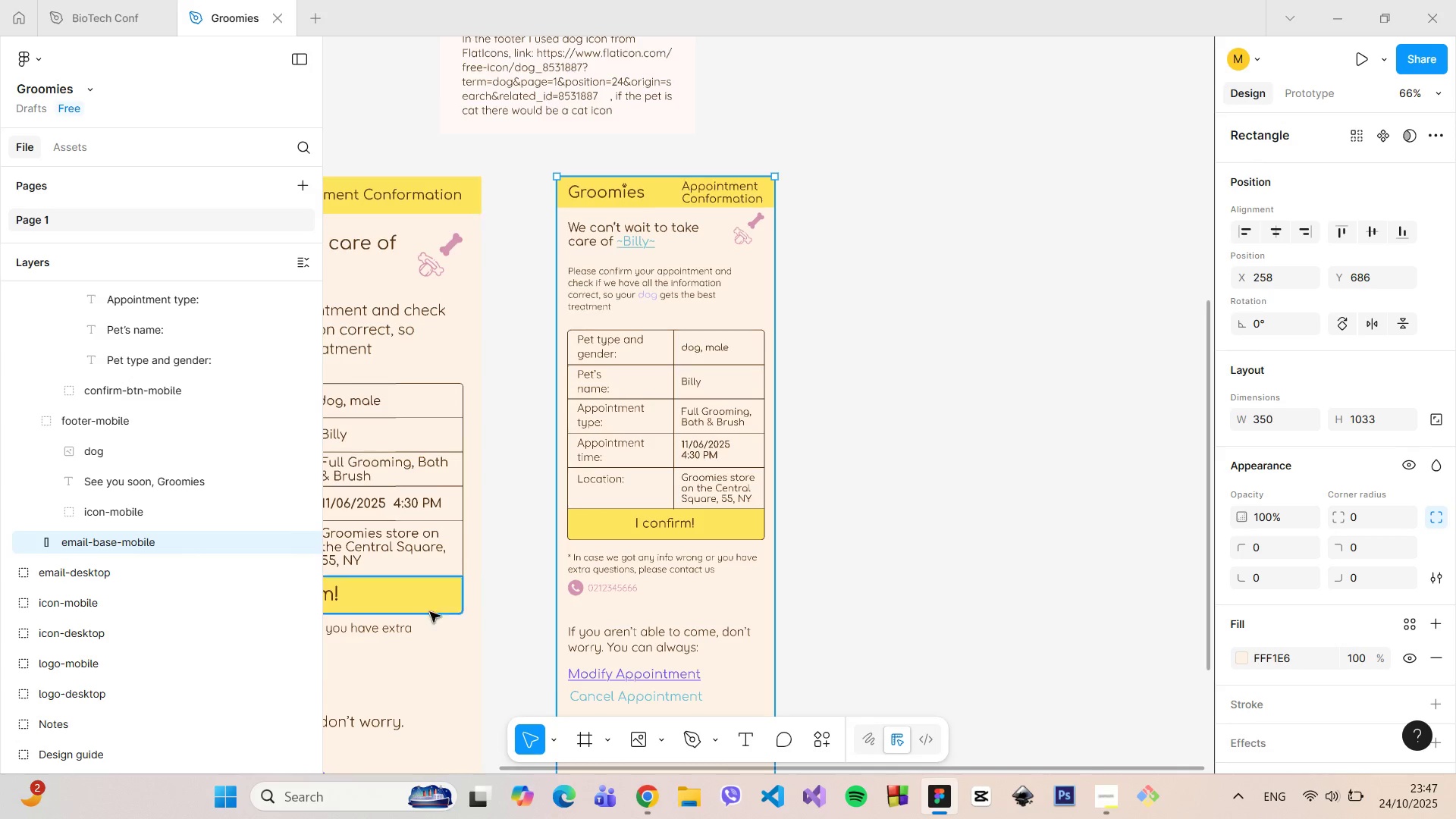 
key(Control+ControlLeft)
 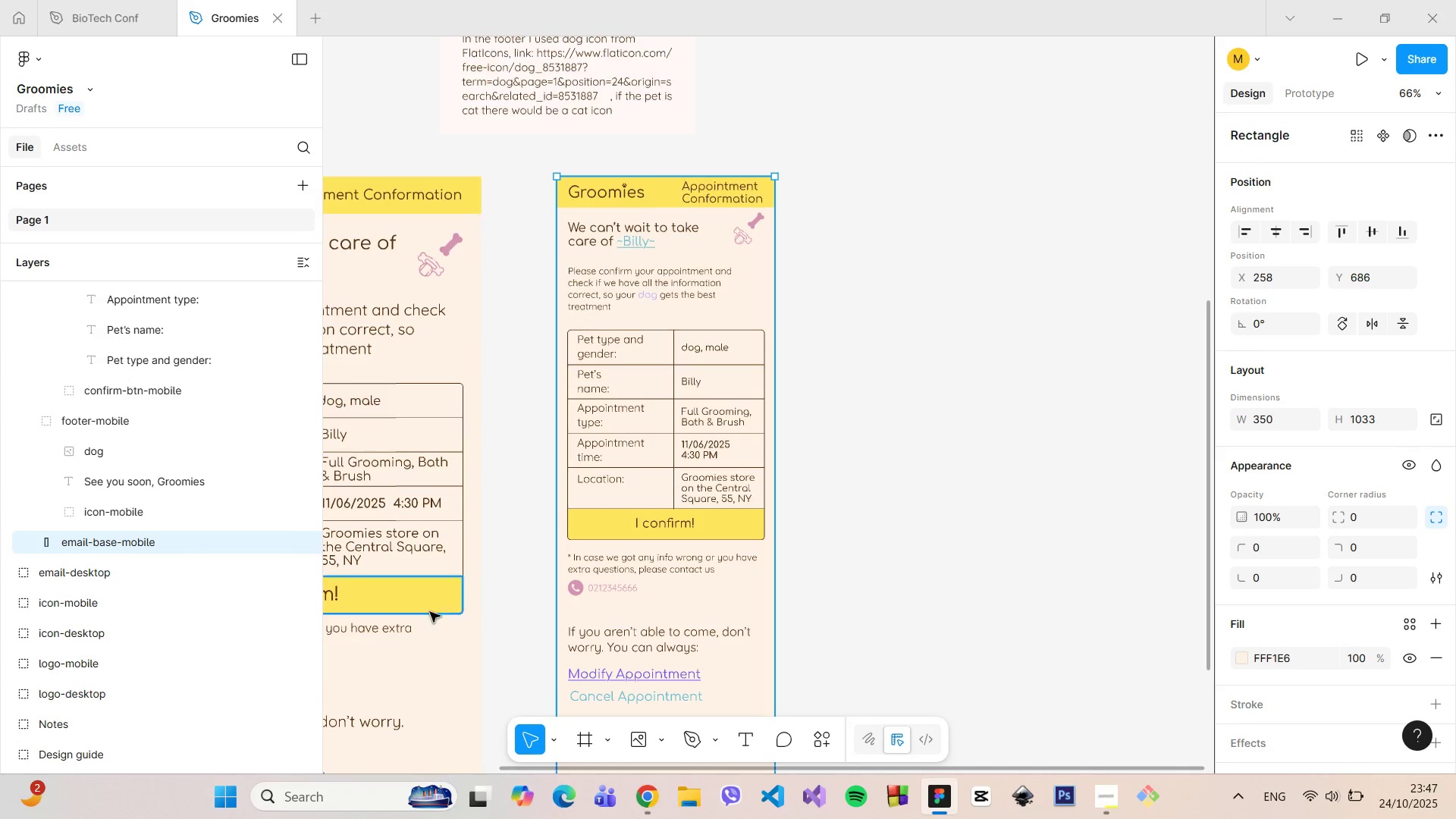 
key(Control+ControlLeft)
 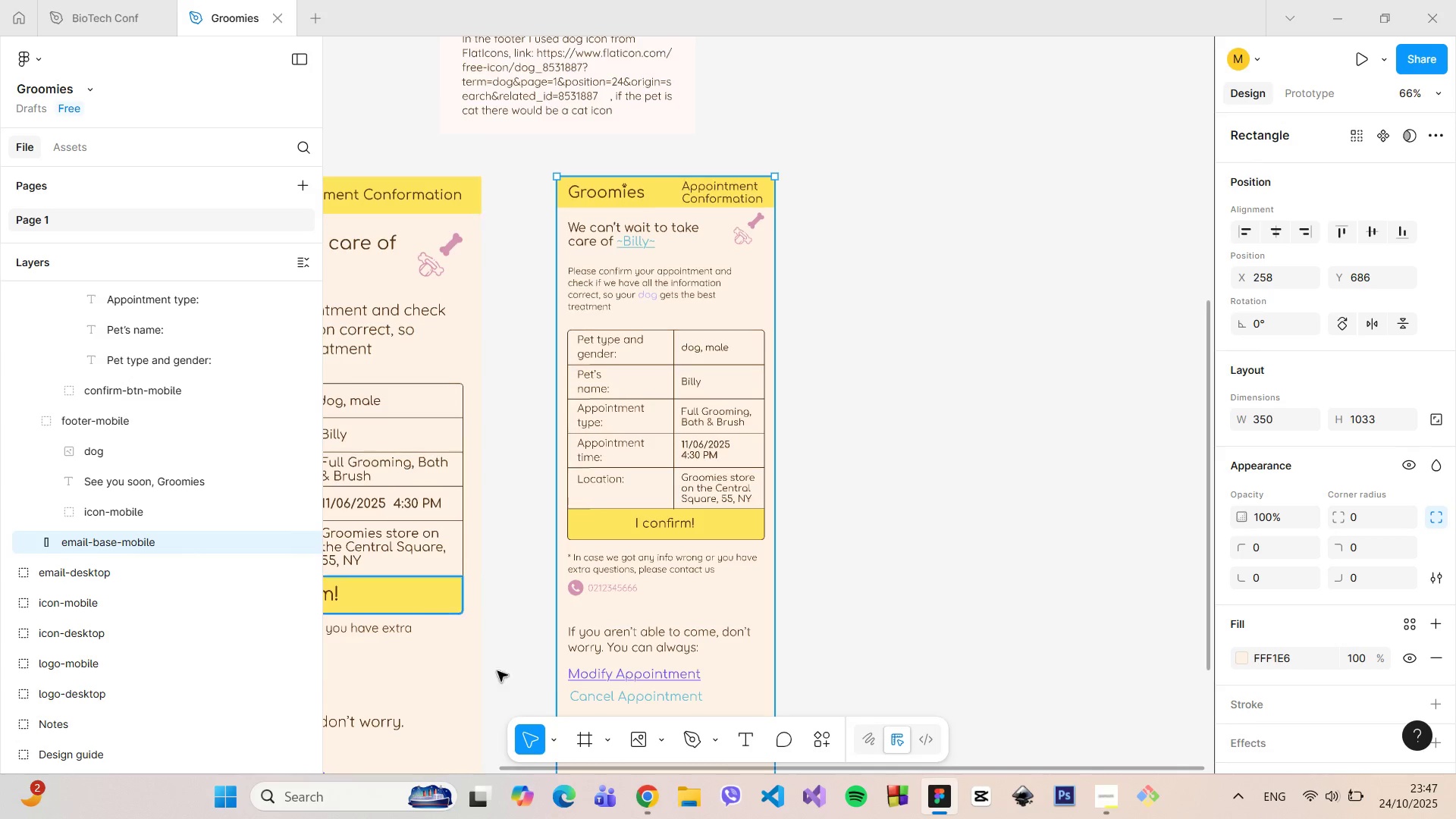 
key(Control+ControlLeft)
 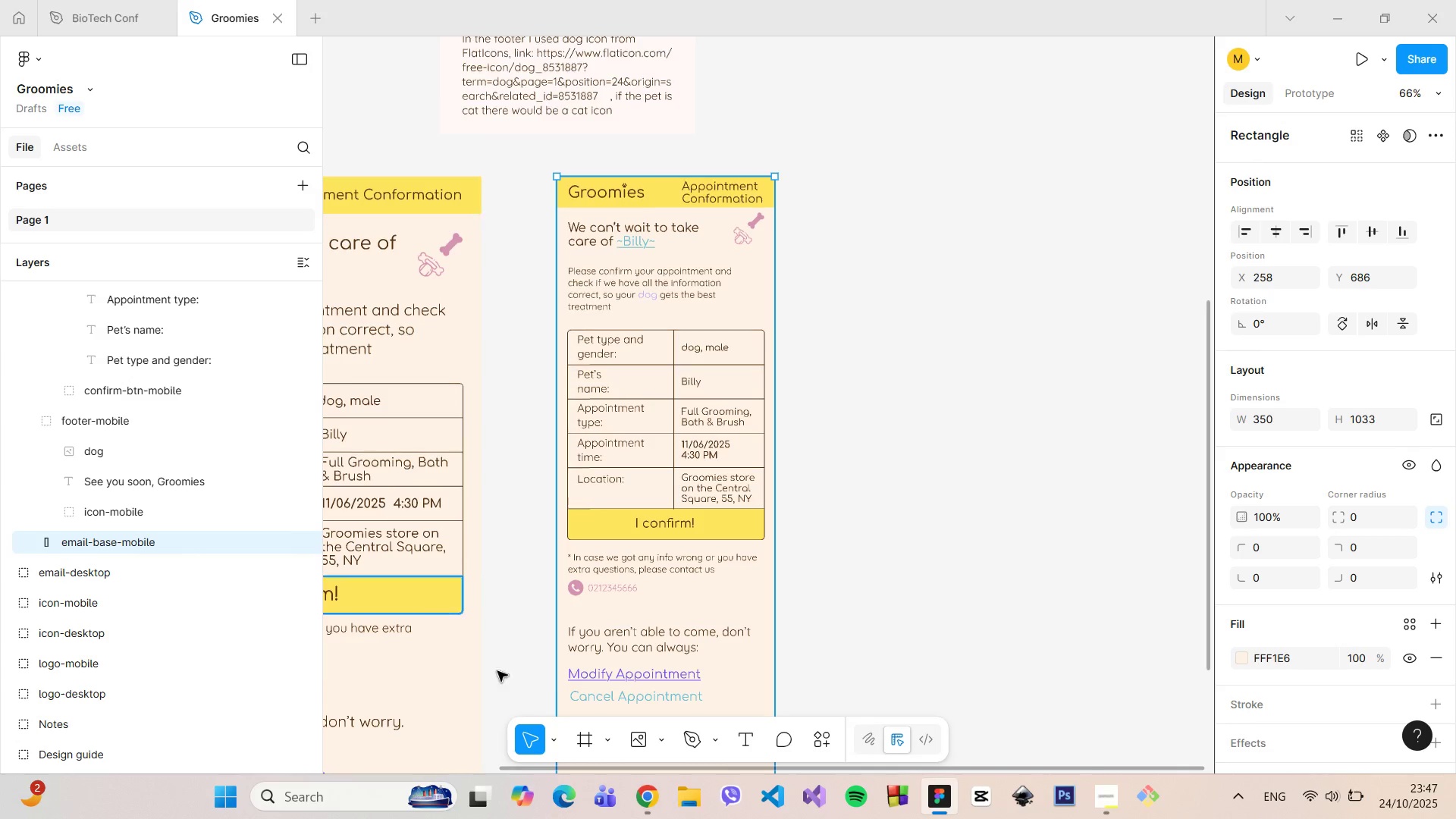 
key(Control+ControlLeft)
 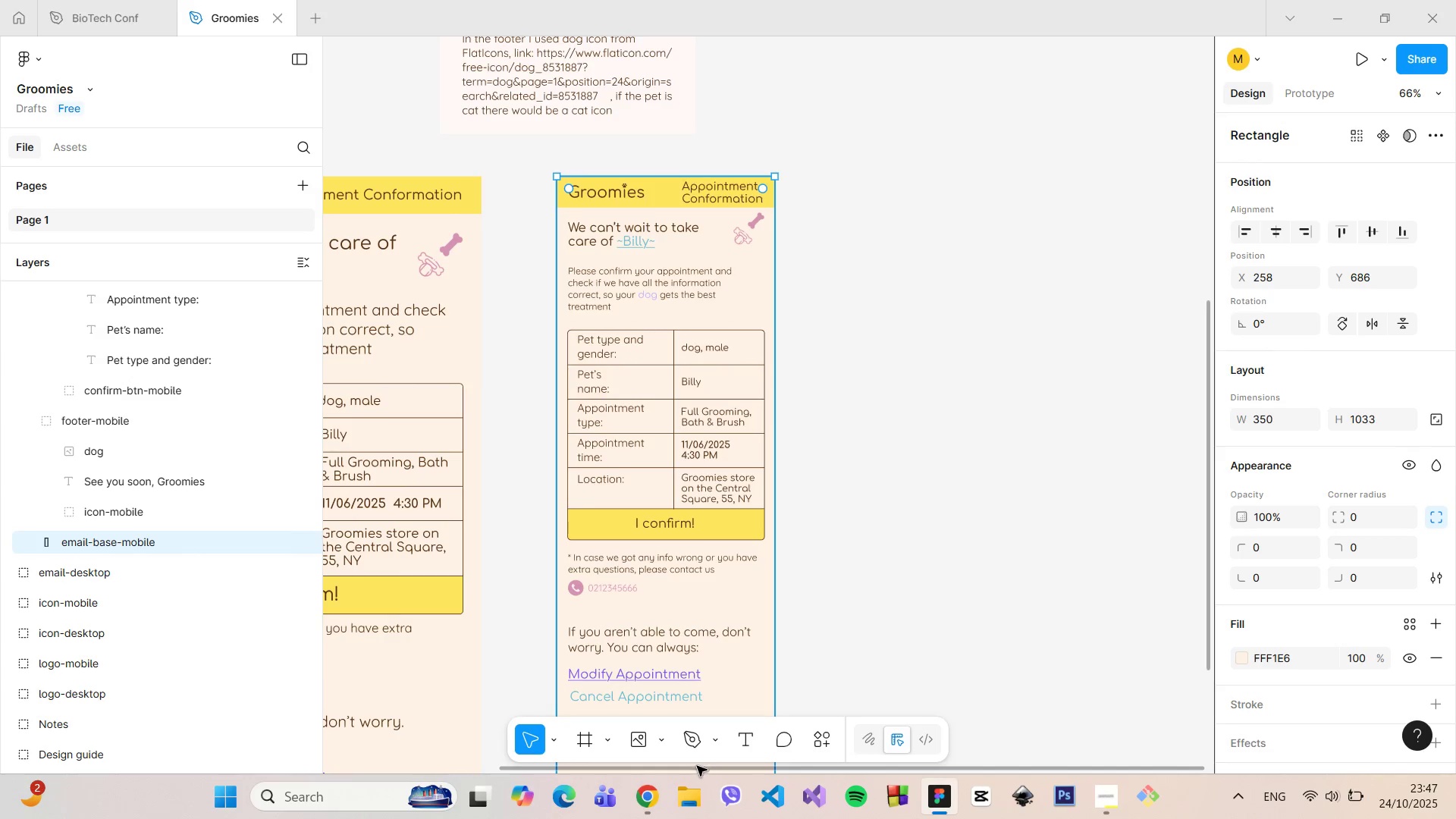 
left_click_drag(start_coordinate=[697, 766], to_coordinate=[551, 741])
 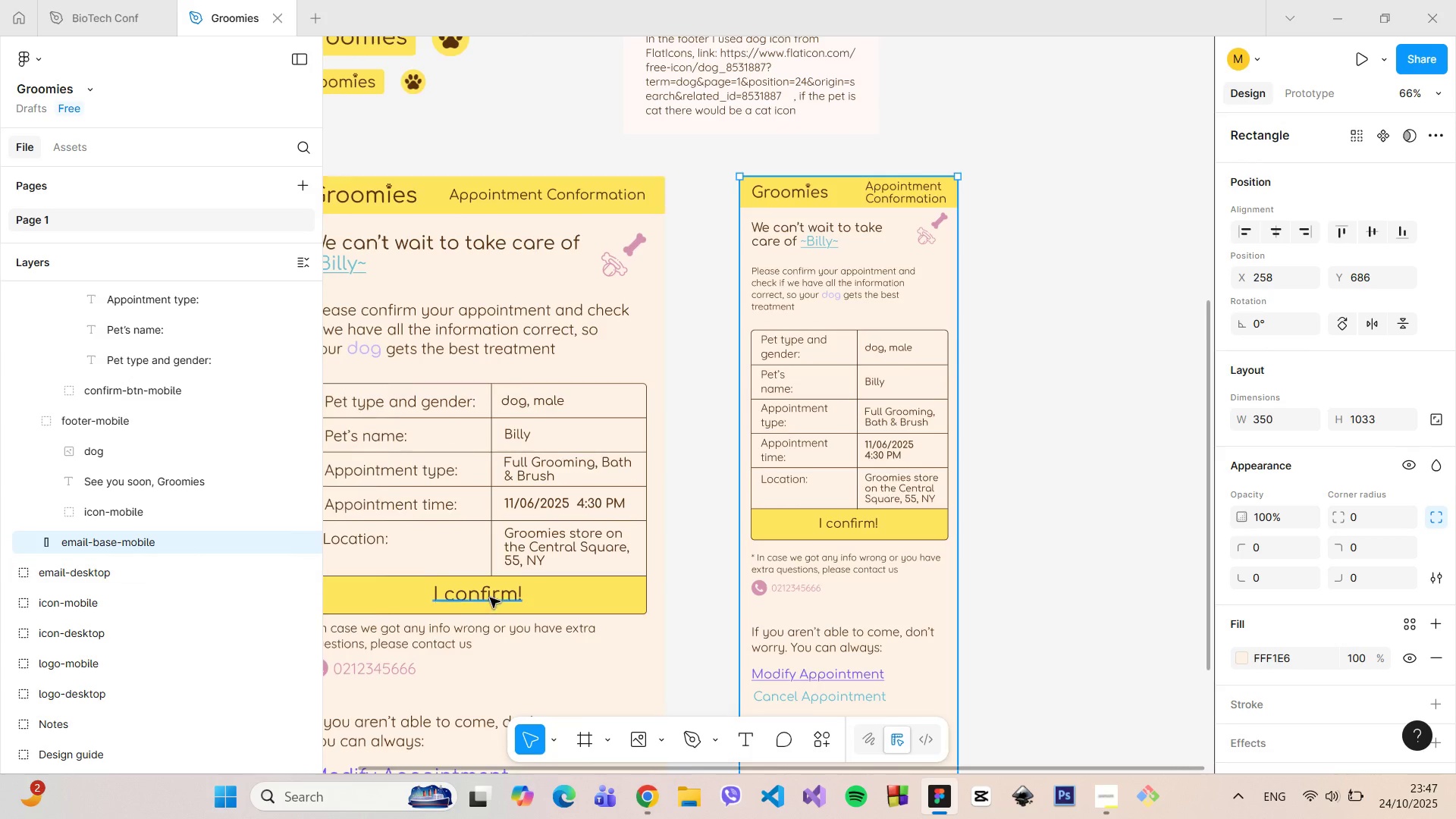 
hold_key(key=ControlLeft, duration=1.52)
scroll: coordinate [491, 598], scroll_direction: up, amount: 5.0
 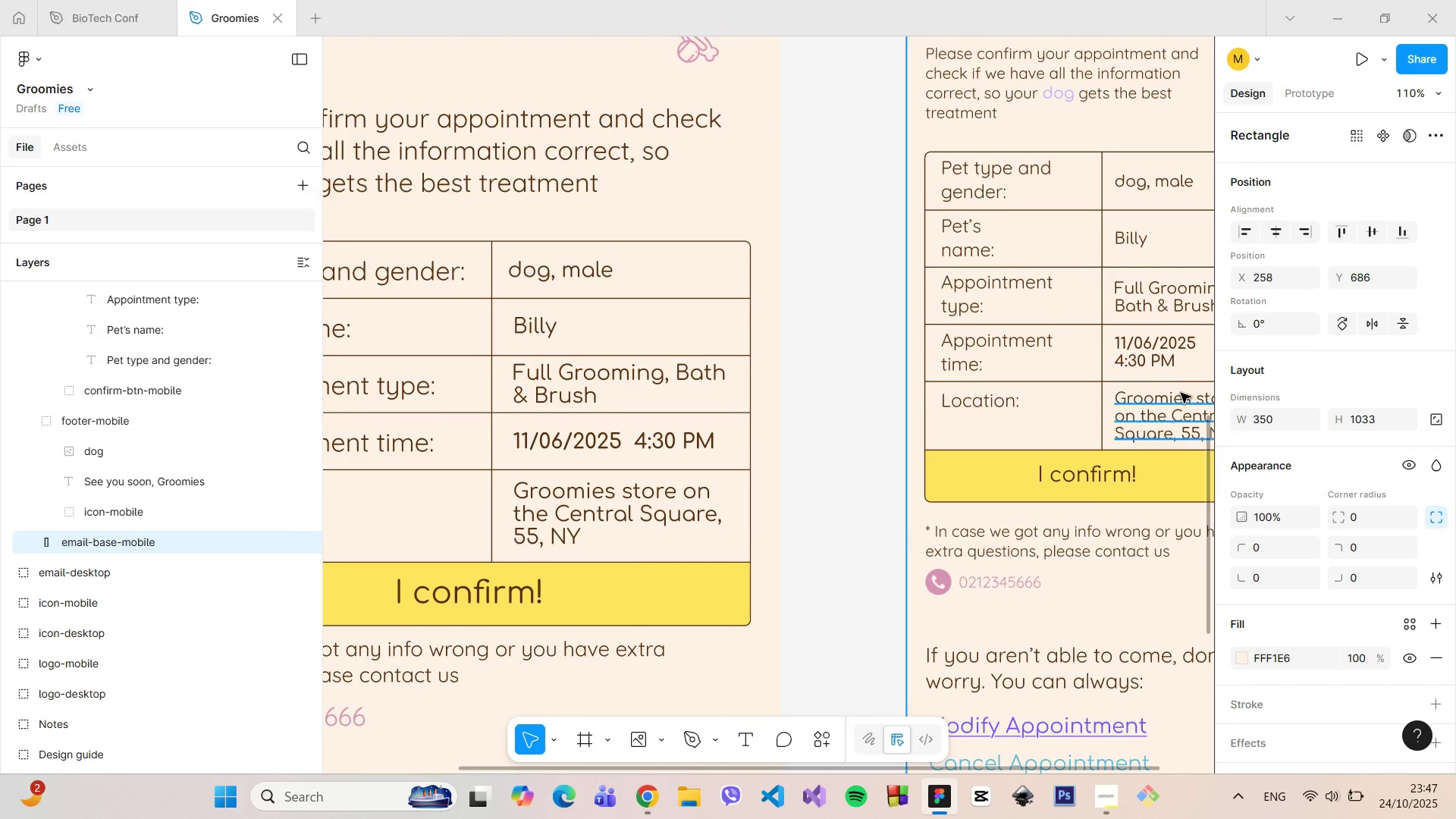 
hold_key(key=ControlLeft, duration=1.04)
scroll: coordinate [1195, 414], scroll_direction: up, amount: 15.0
 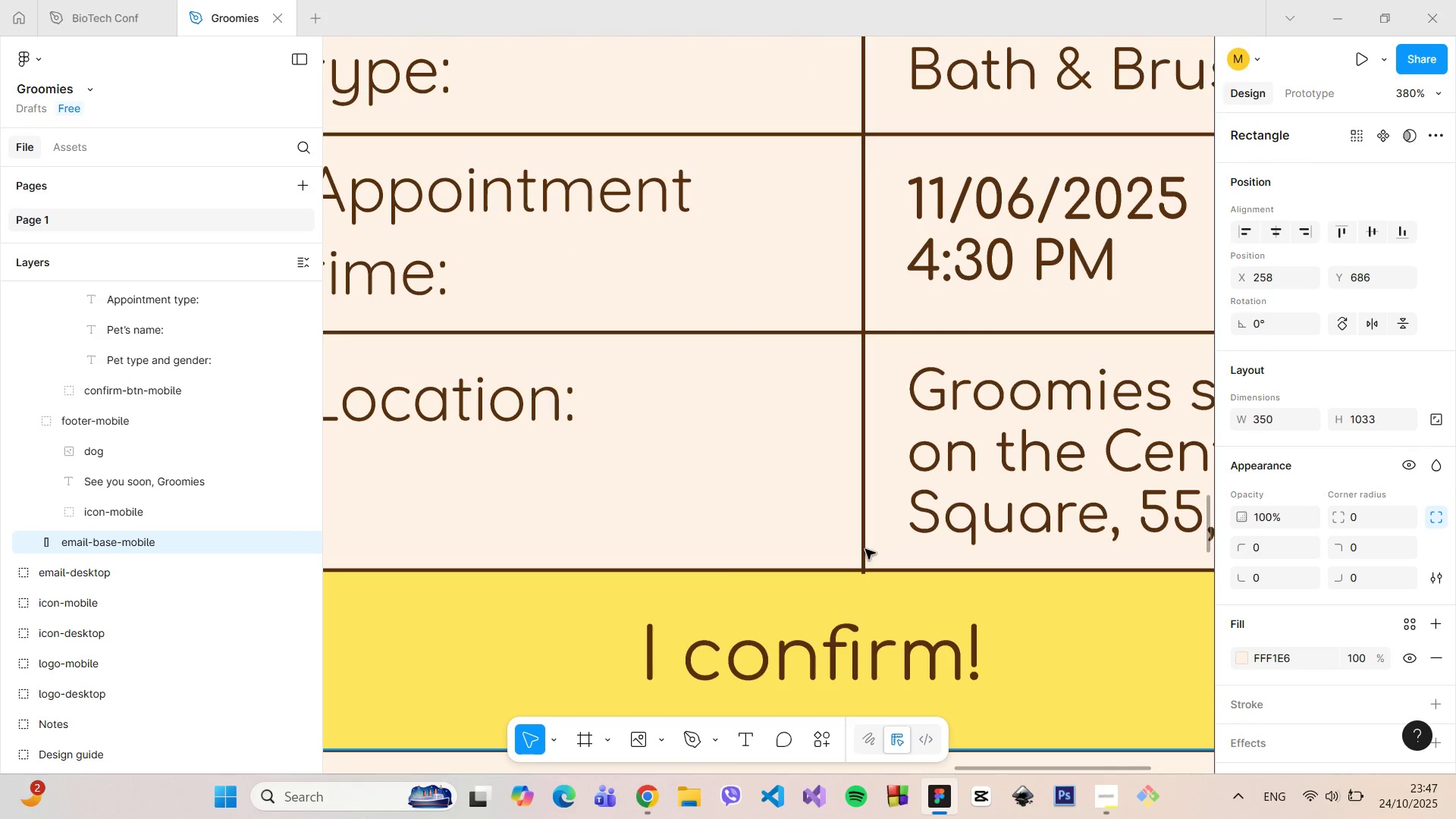 
double_click([864, 548])
 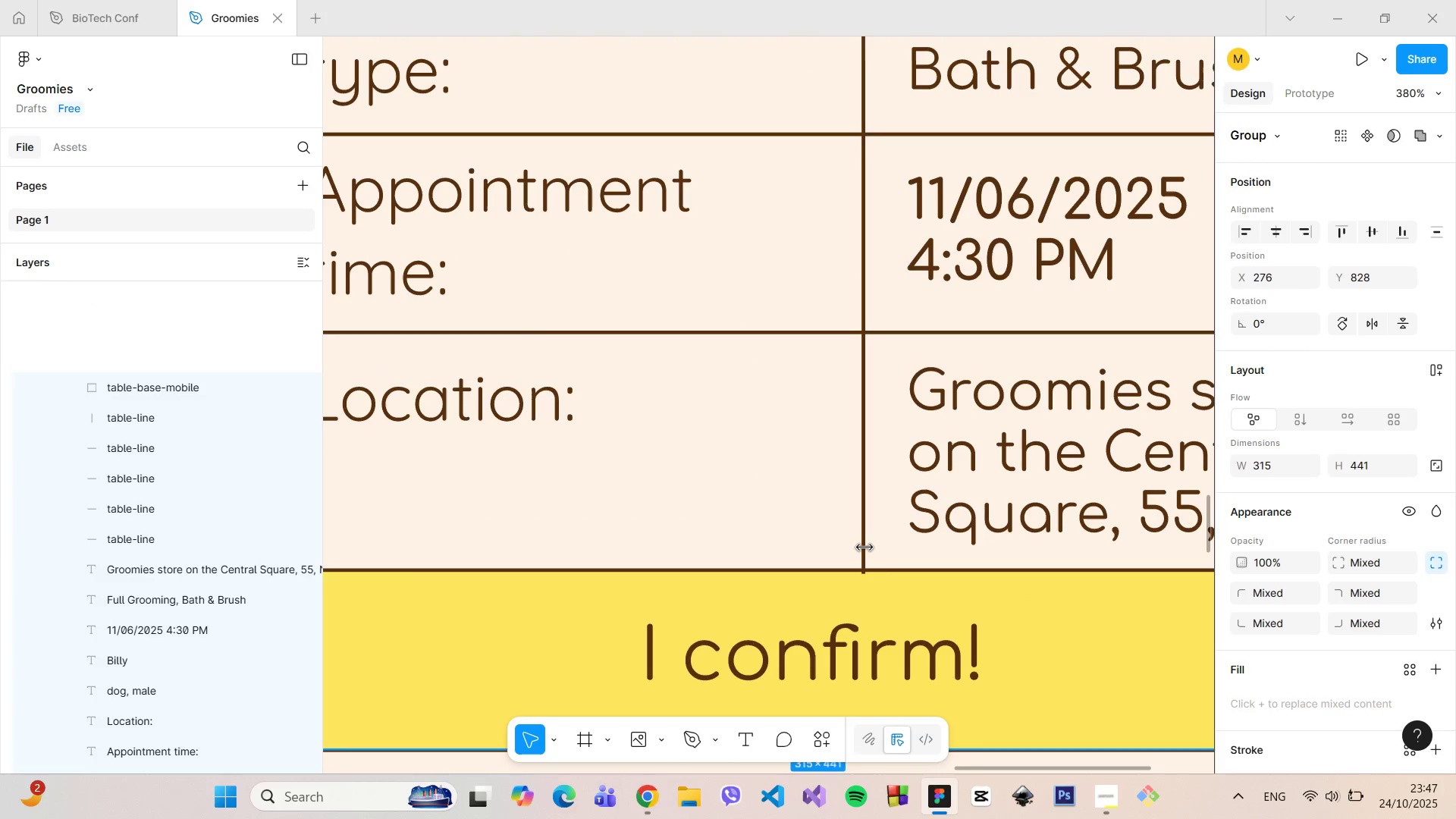 
triple_click([864, 548])
 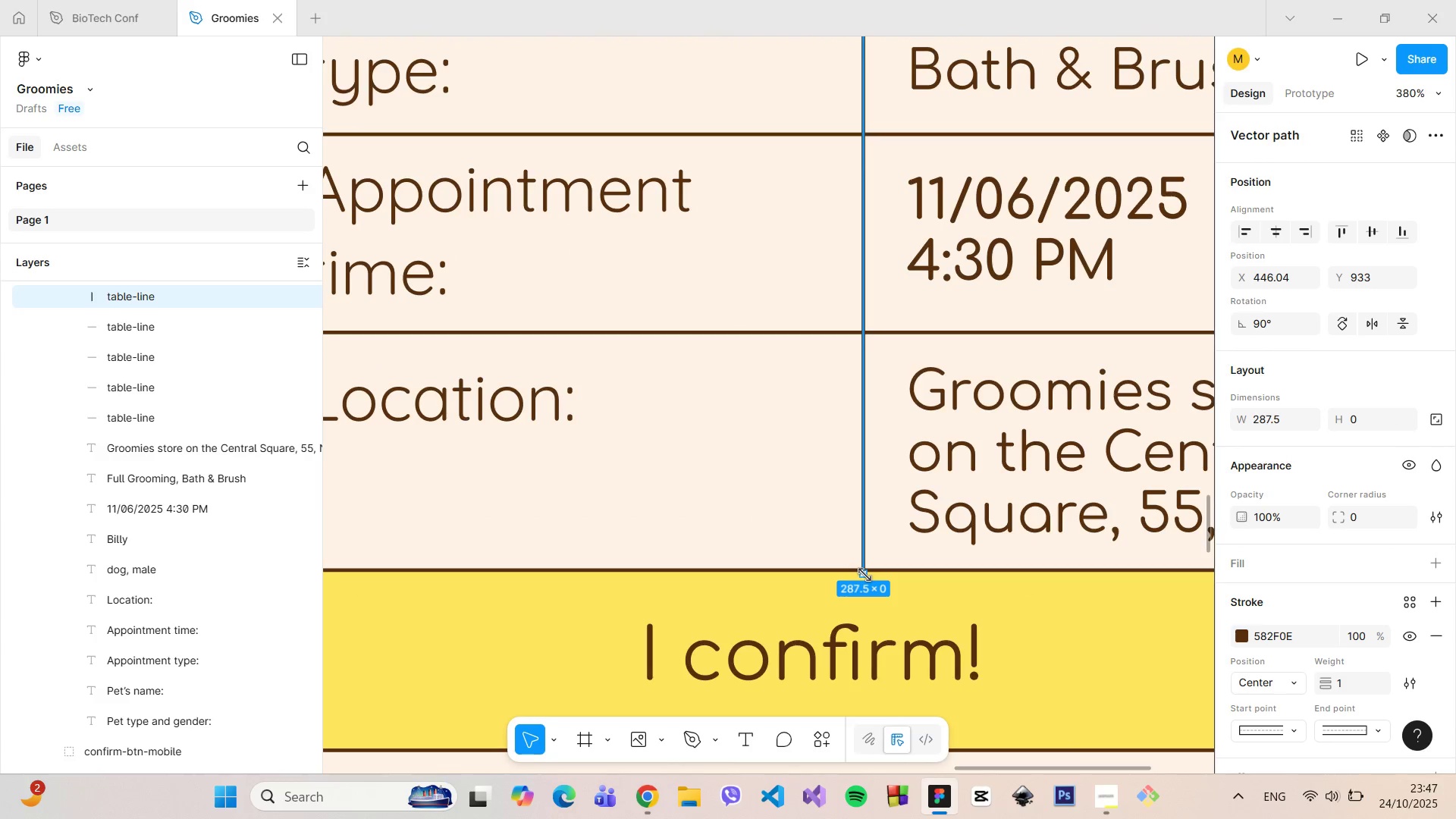 
double_click([864, 575])
 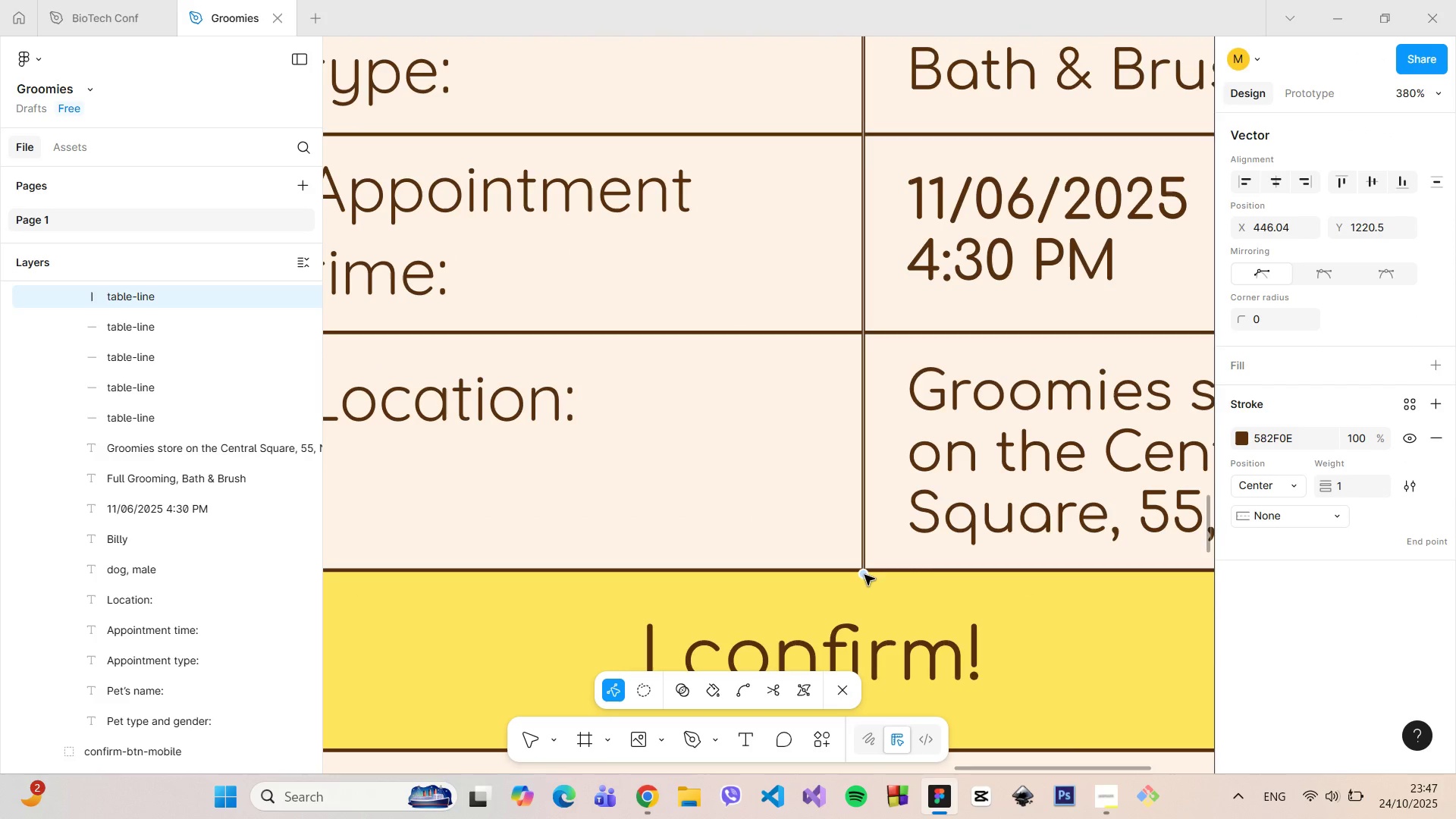 
left_click_drag(start_coordinate=[864, 575], to_coordinate=[865, 570])
 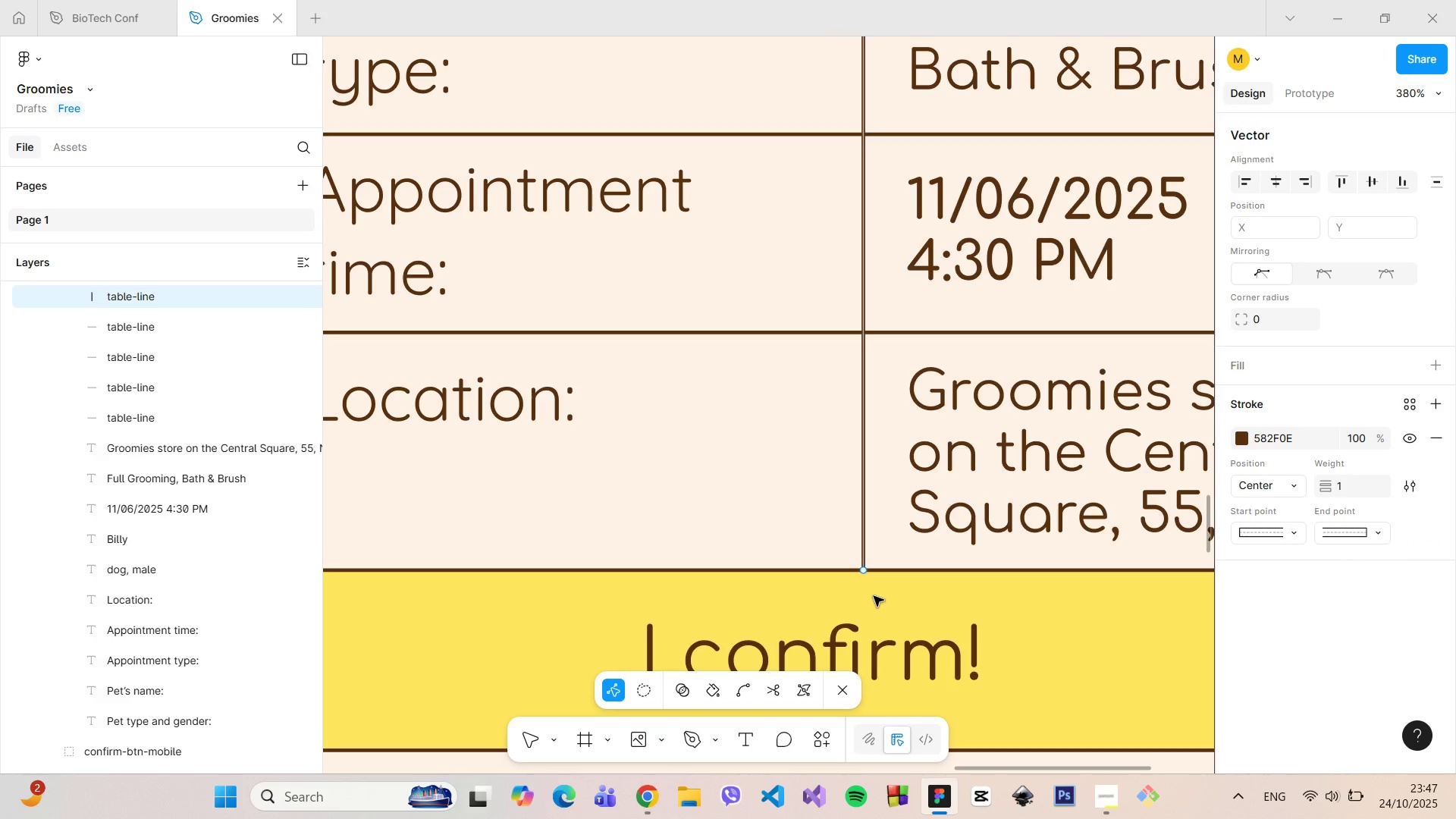 
double_click([874, 596])
 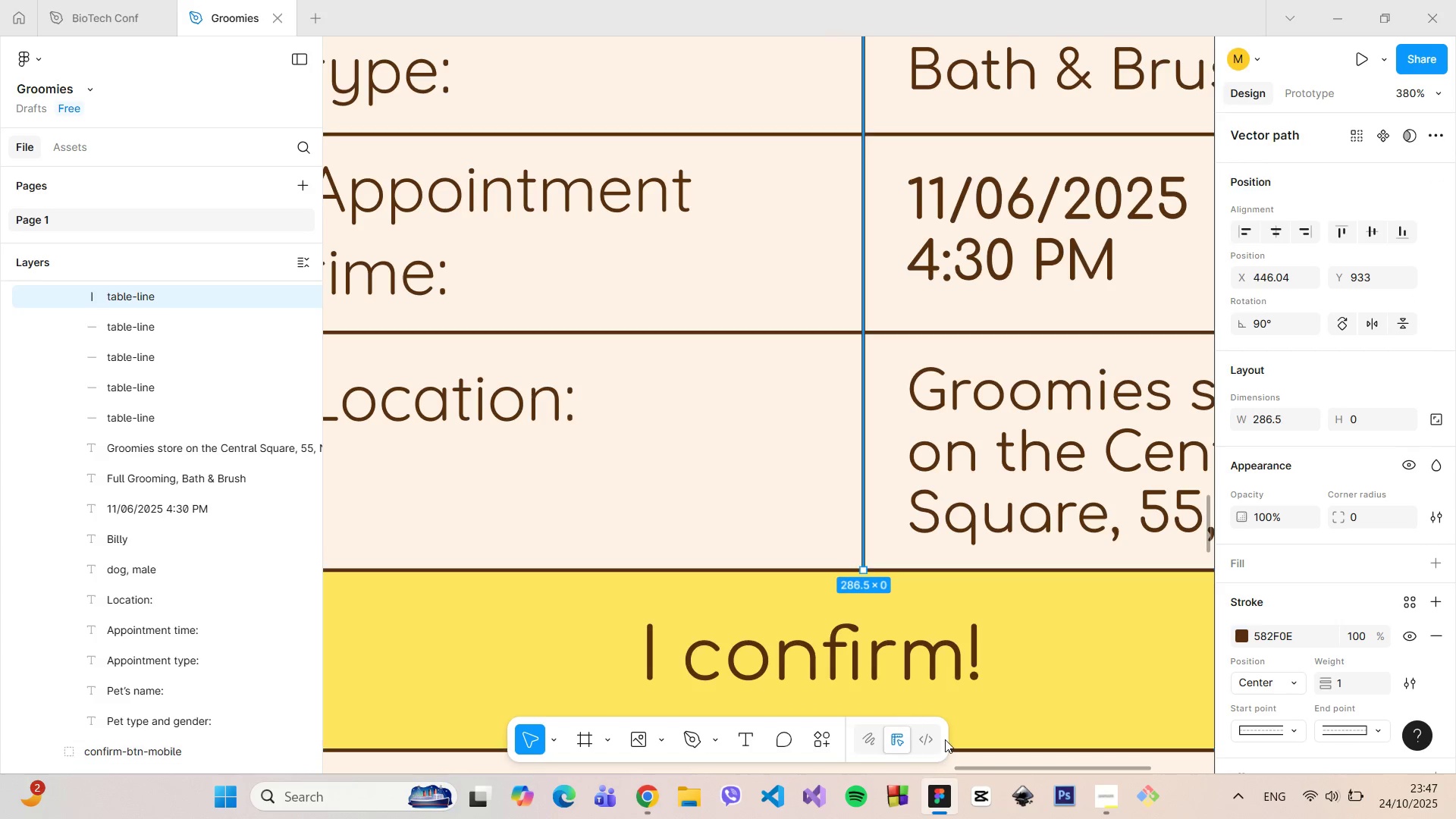 
left_click([946, 739])
 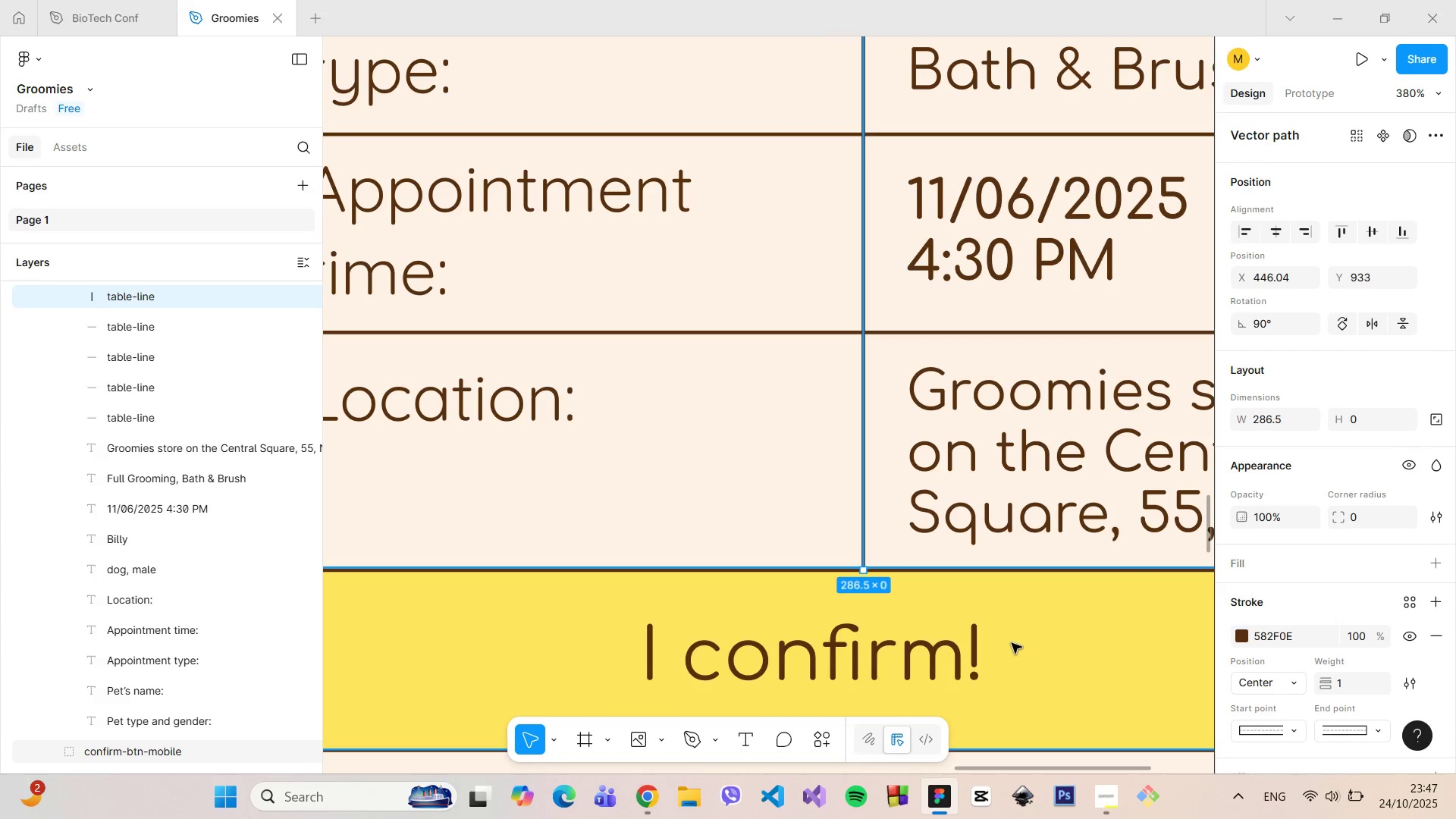 
left_click([1012, 643])
 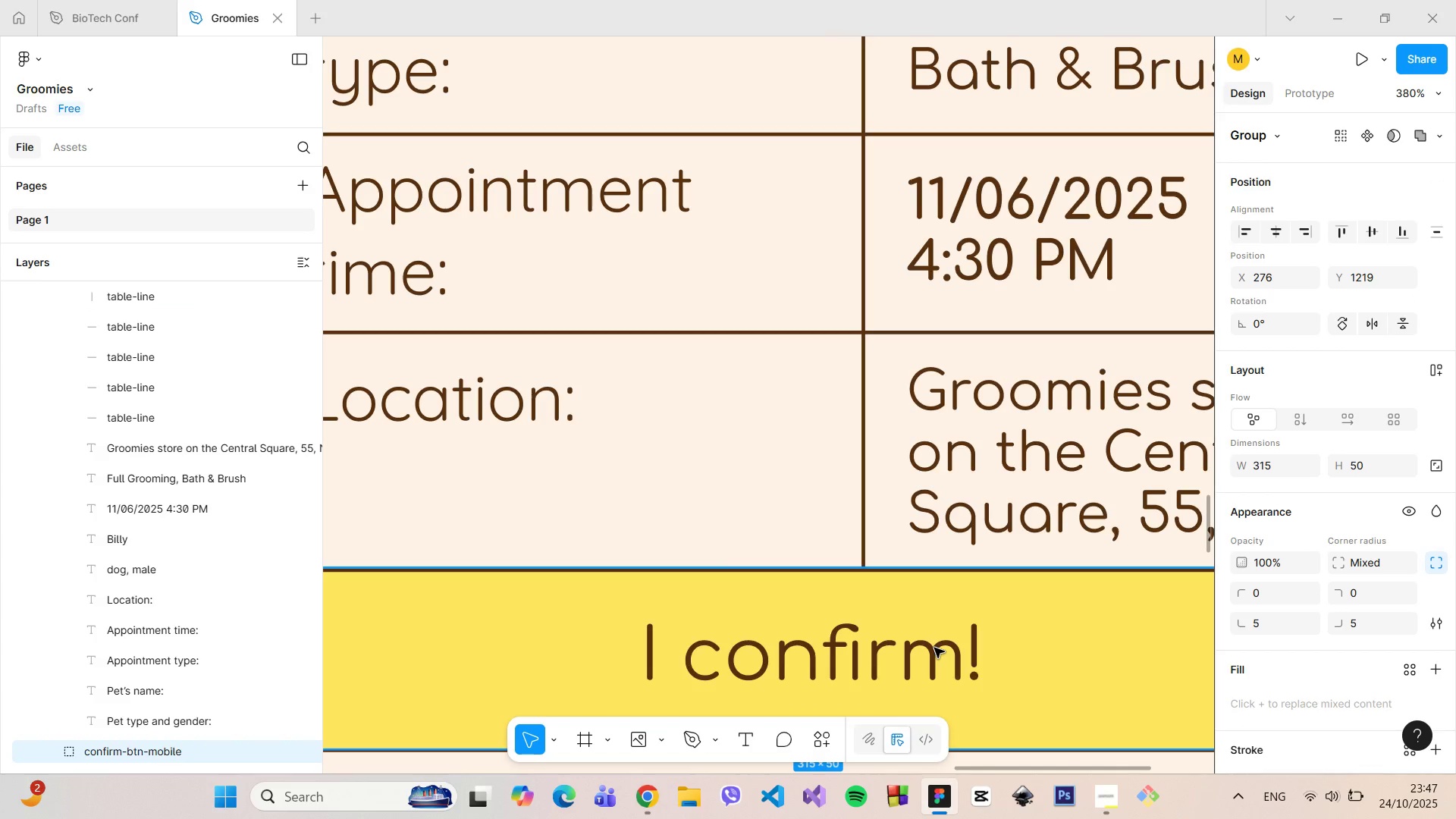 
left_click([934, 648])
 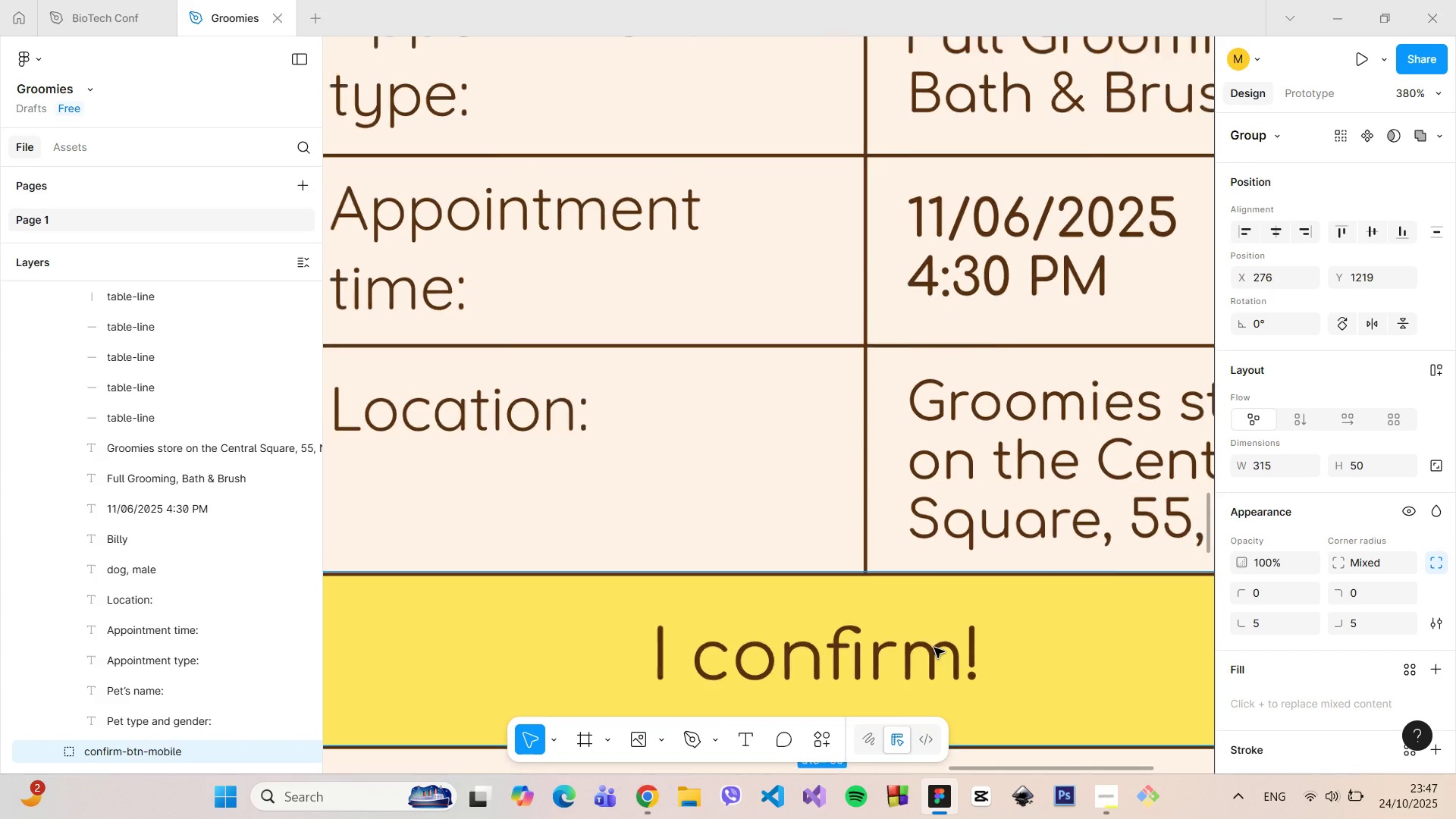 
hold_key(key=ControlLeft, duration=0.46)
scroll: coordinate [934, 648], scroll_direction: down, amount: 7.0
 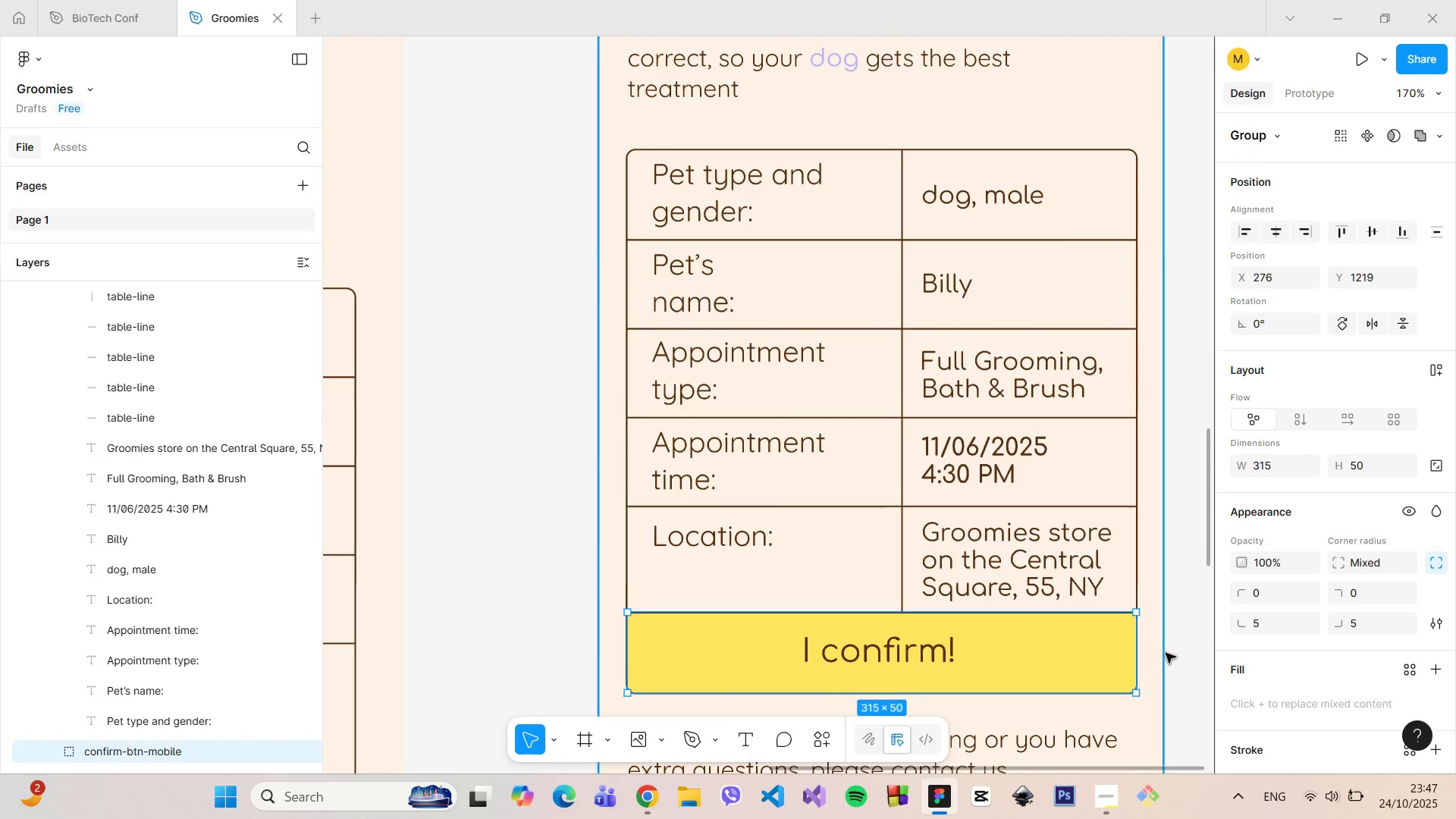 
left_click([1166, 653])
 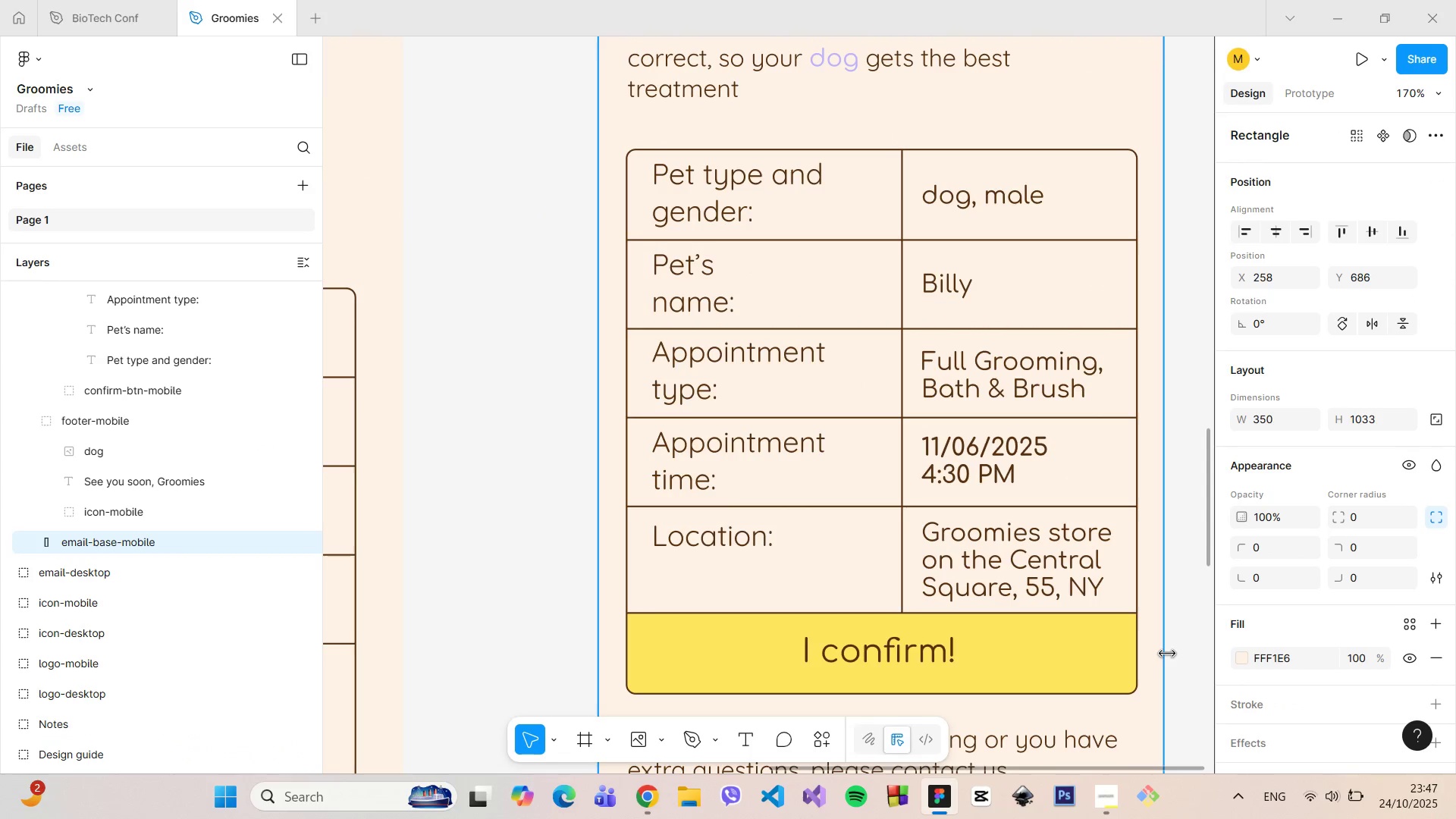 
hold_key(key=ControlLeft, duration=0.63)
scroll: coordinate [1167, 654], scroll_direction: down, amount: 3.0
 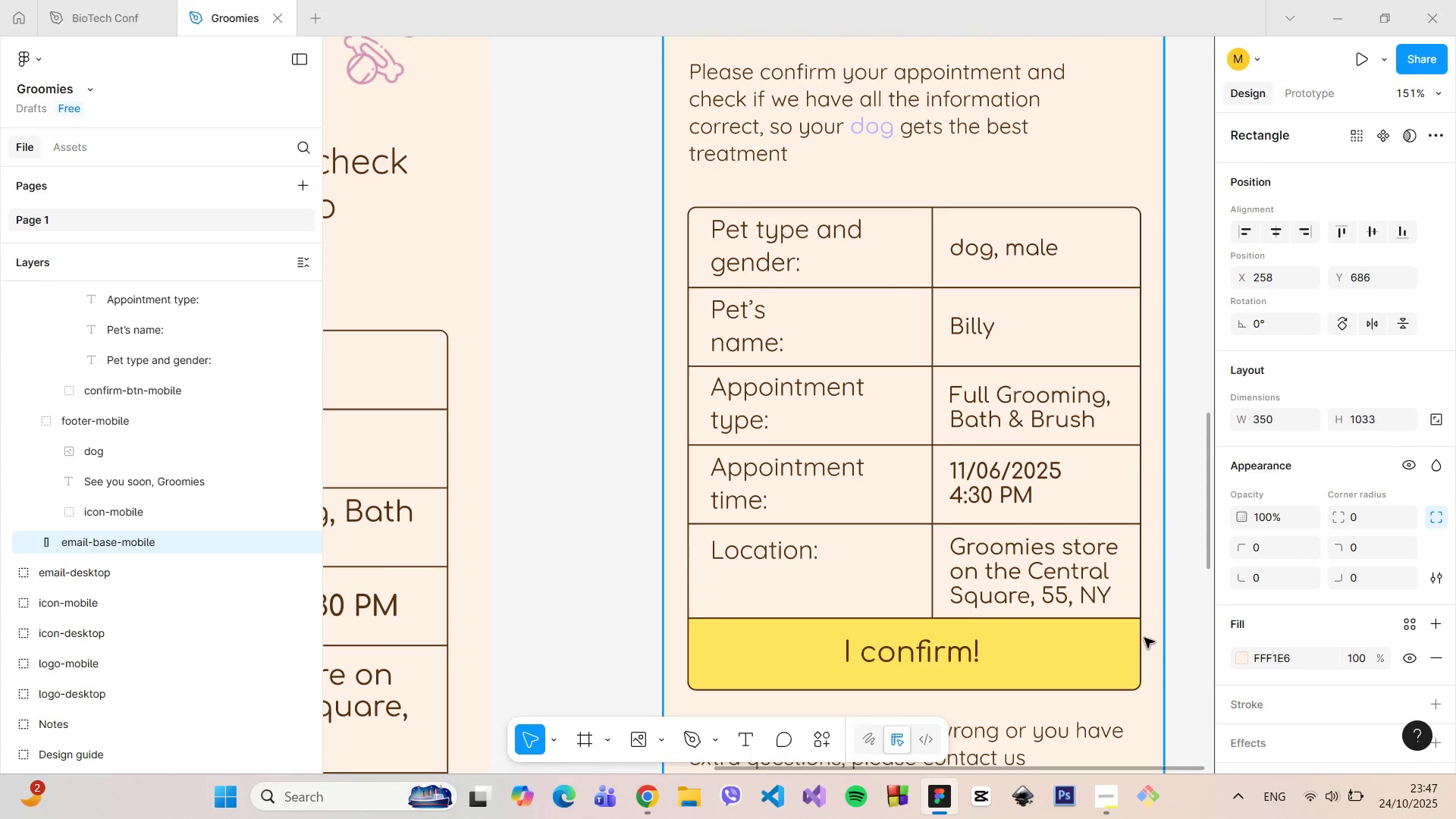 
hold_key(key=ControlLeft, duration=1.04)
scroll: coordinate [1144, 638], scroll_direction: down, amount: 3.0
 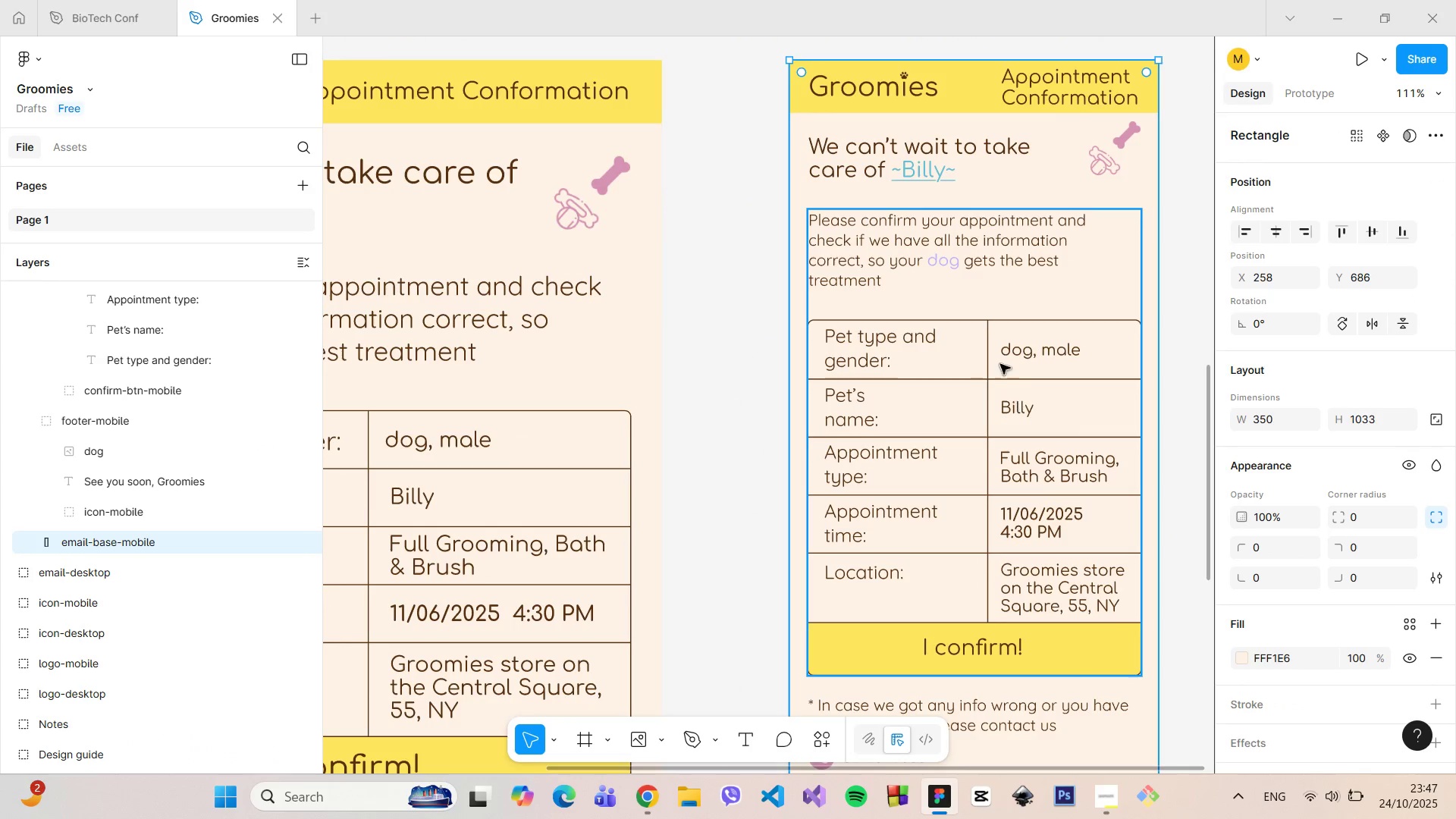 
left_click([997, 354])
 